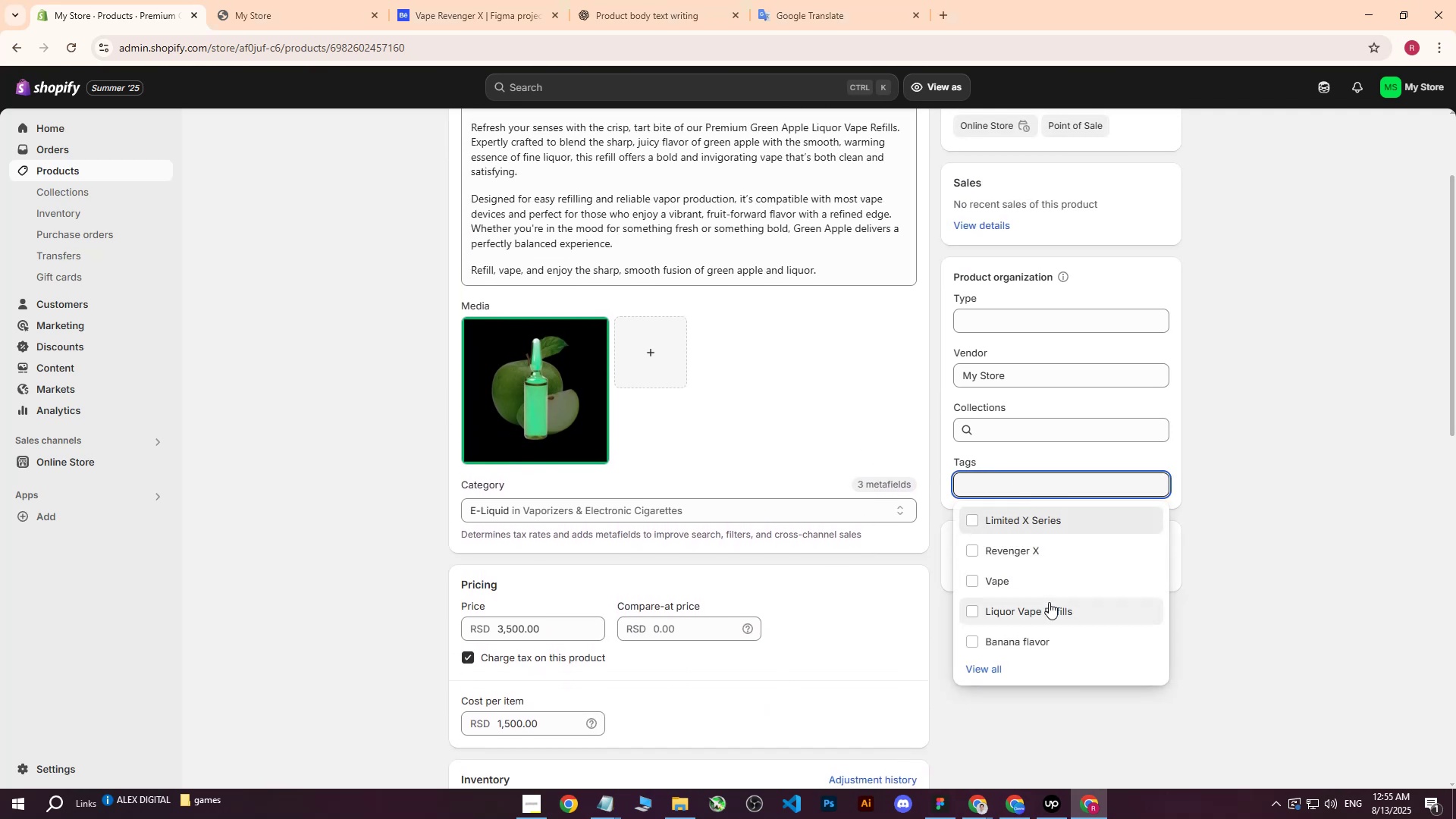 
left_click([1046, 613])
 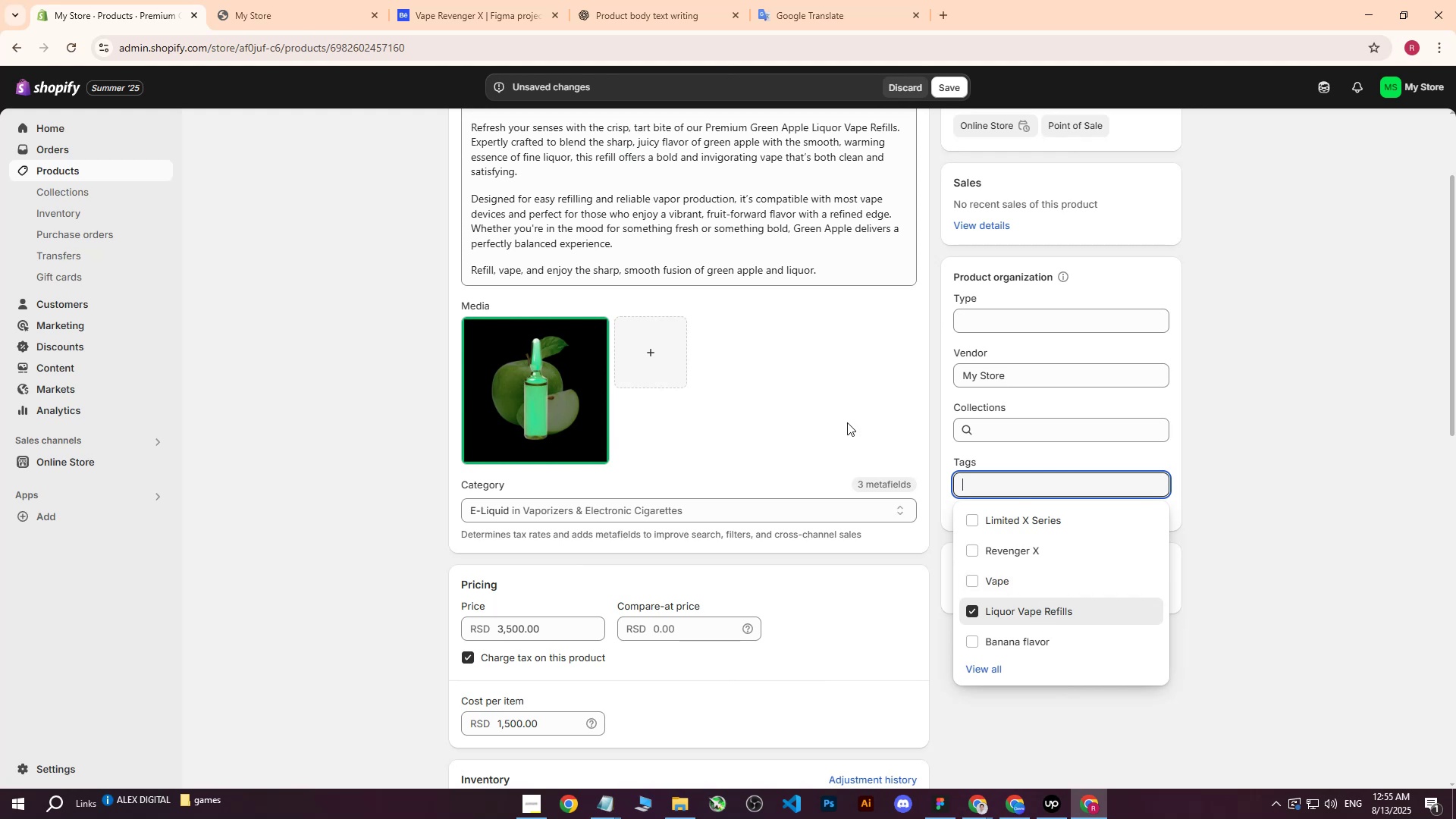 
scroll: coordinate [820, 221], scroll_direction: up, amount: 6.0
 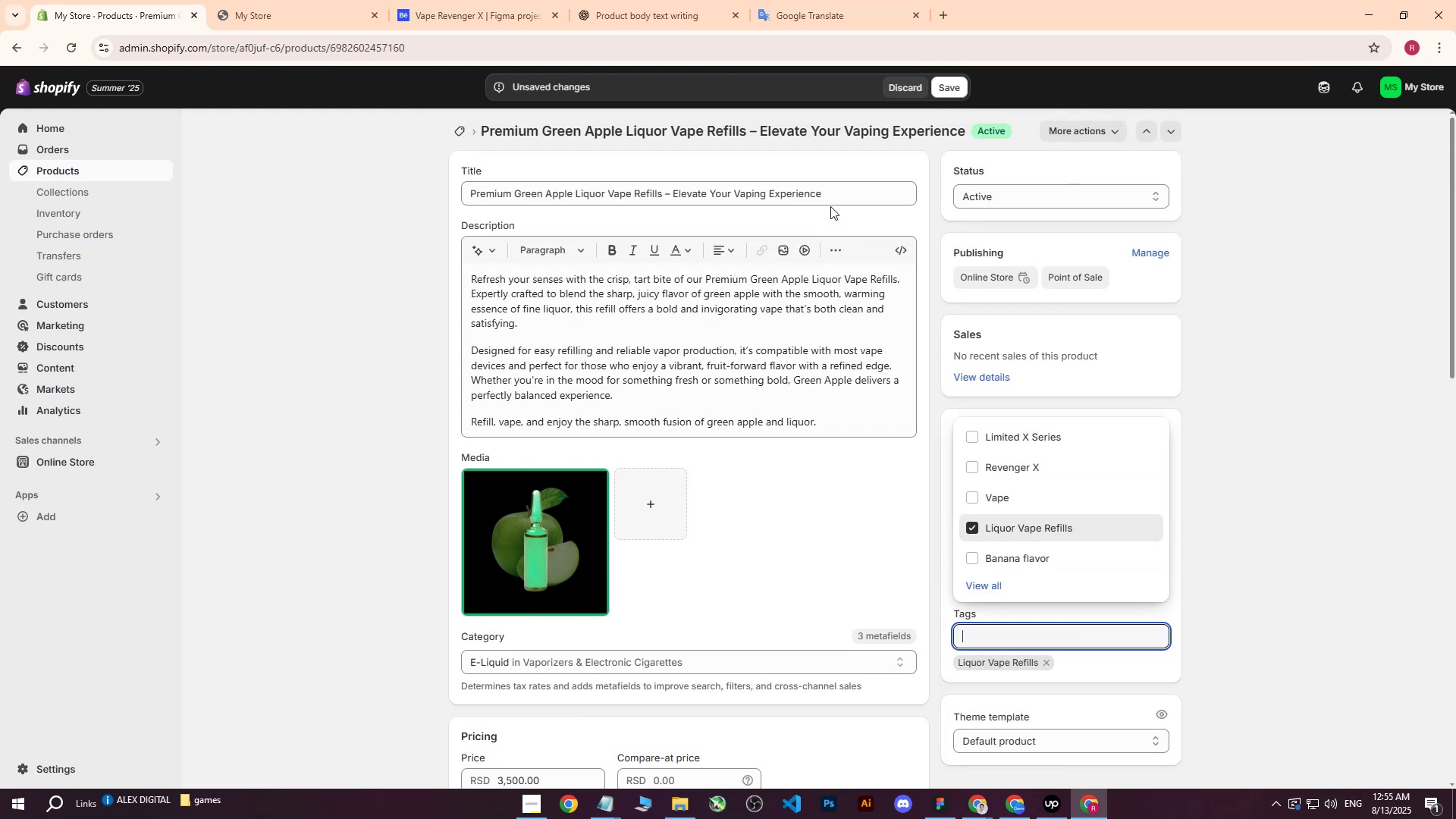 
left_click([845, 194])
 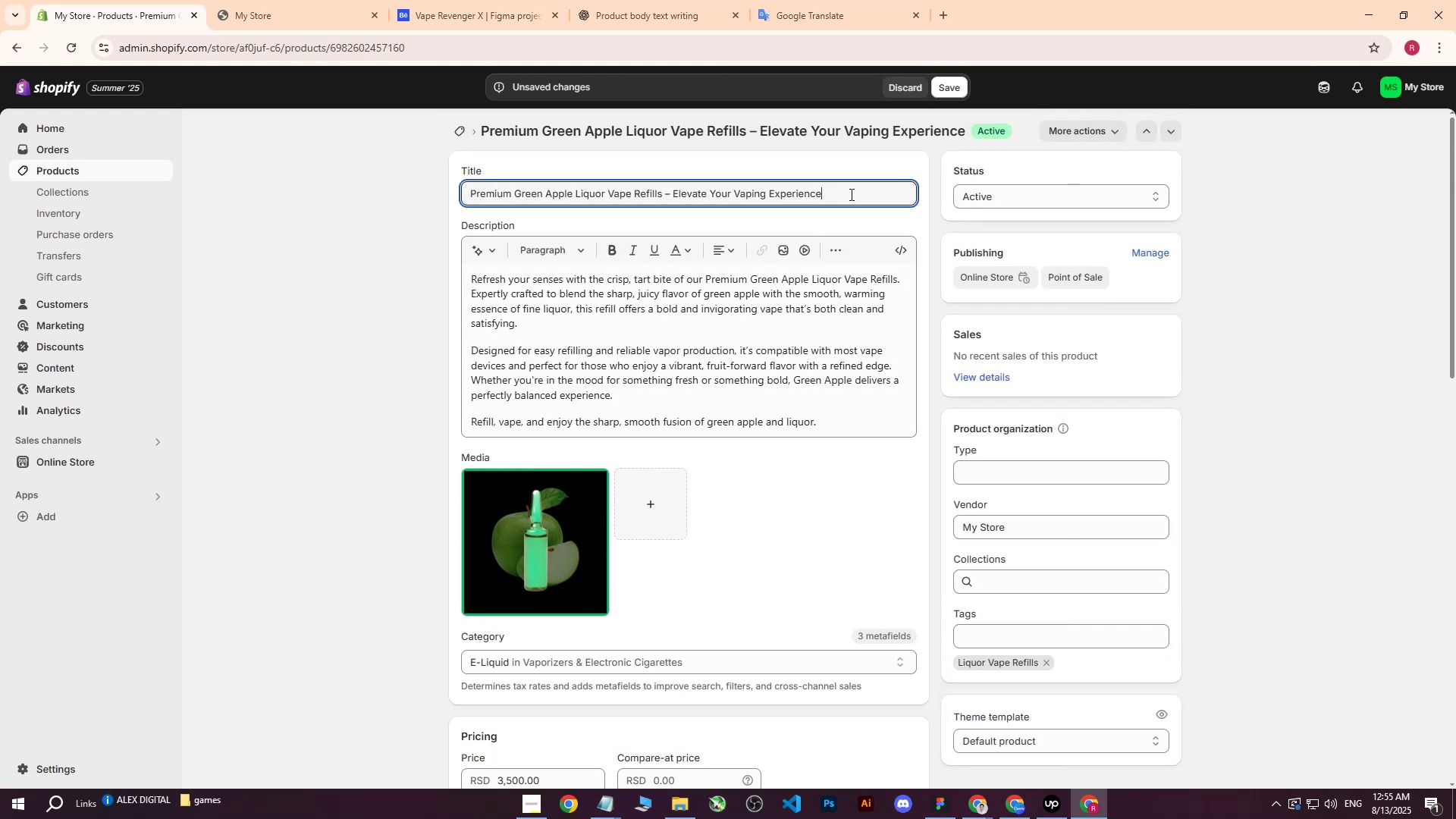 
left_click_drag(start_coordinate=[850, 194], to_coordinate=[429, 193])
 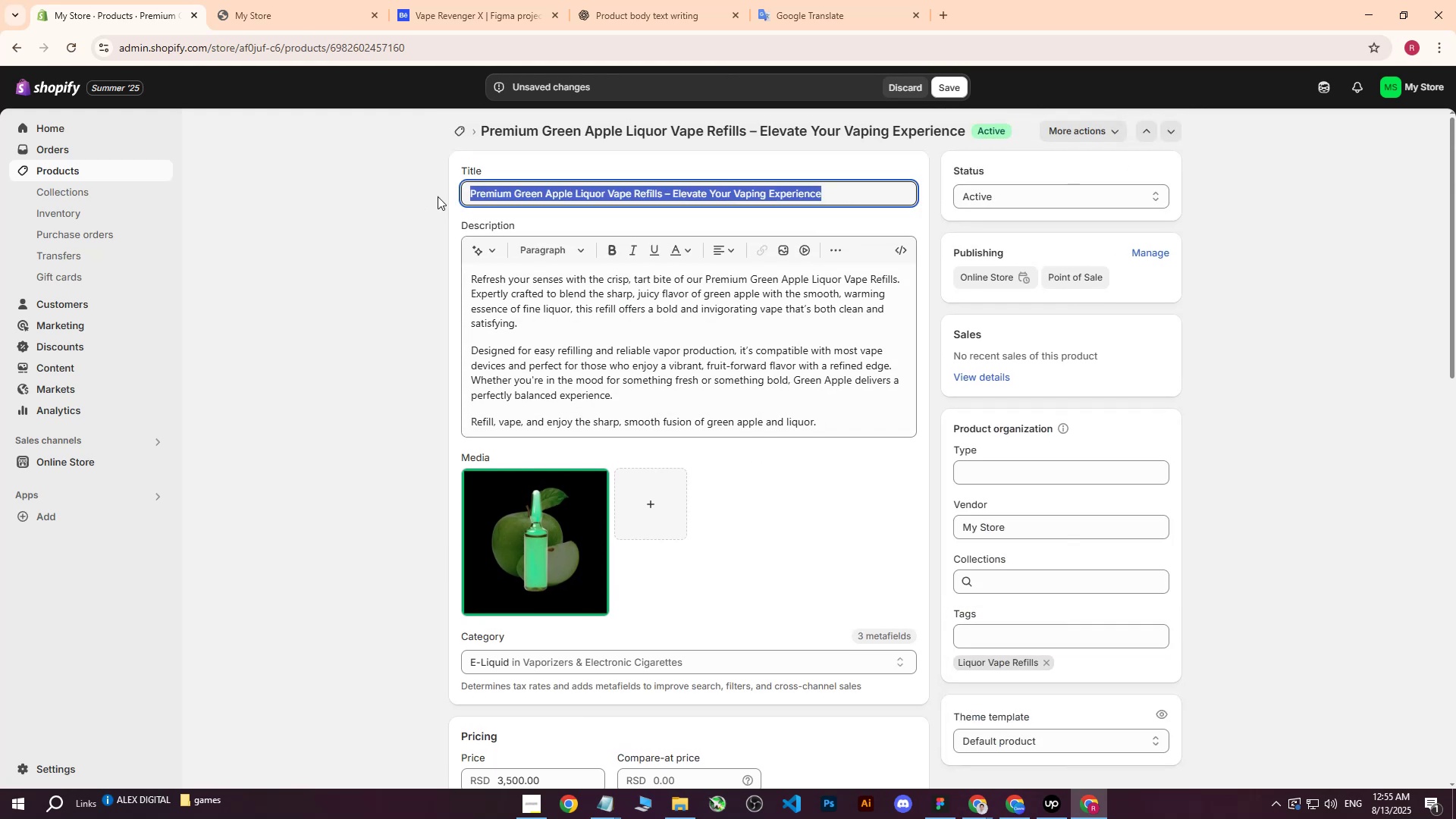 
key(Control+ControlLeft)
 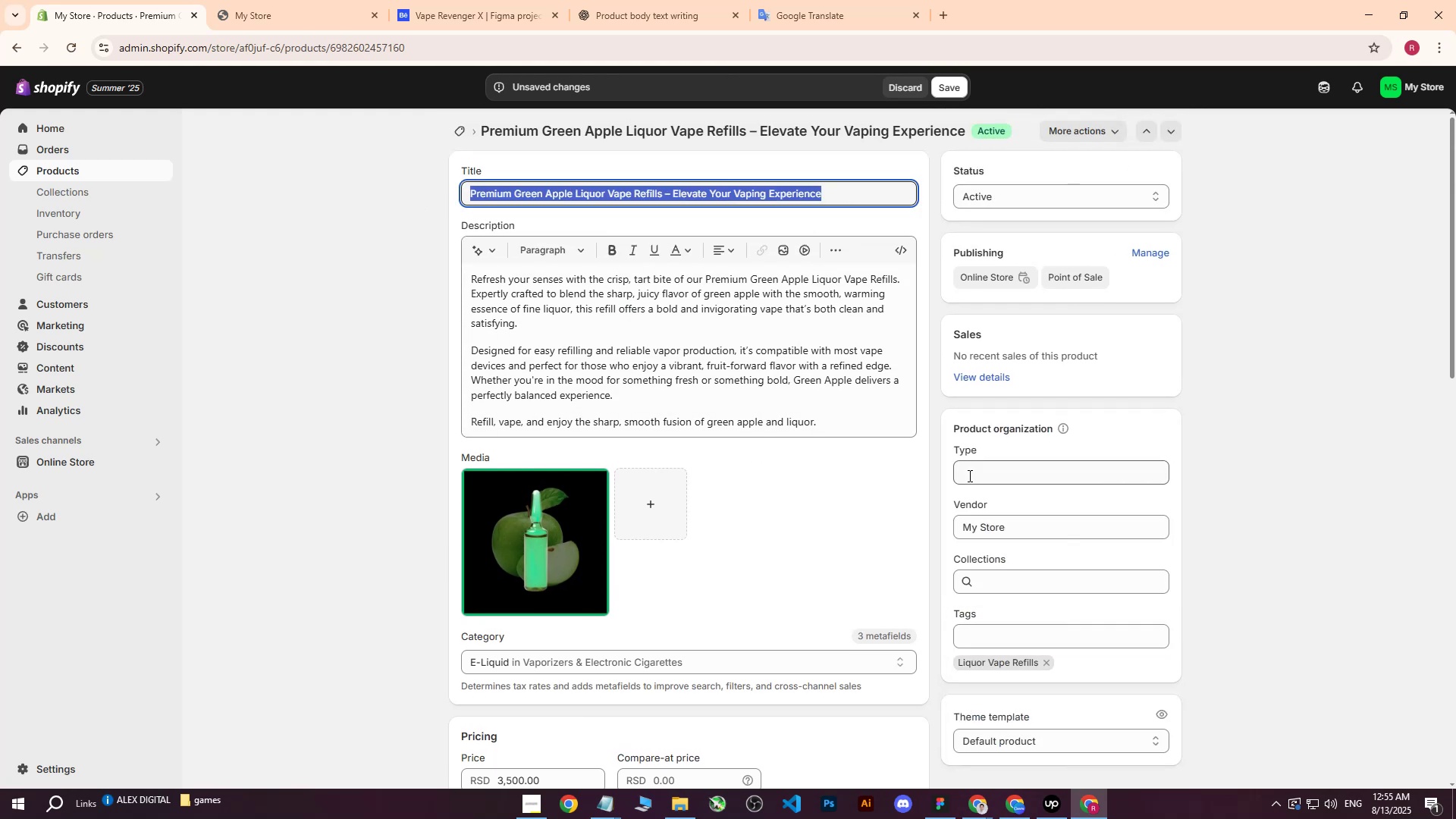 
key(Control+C)
 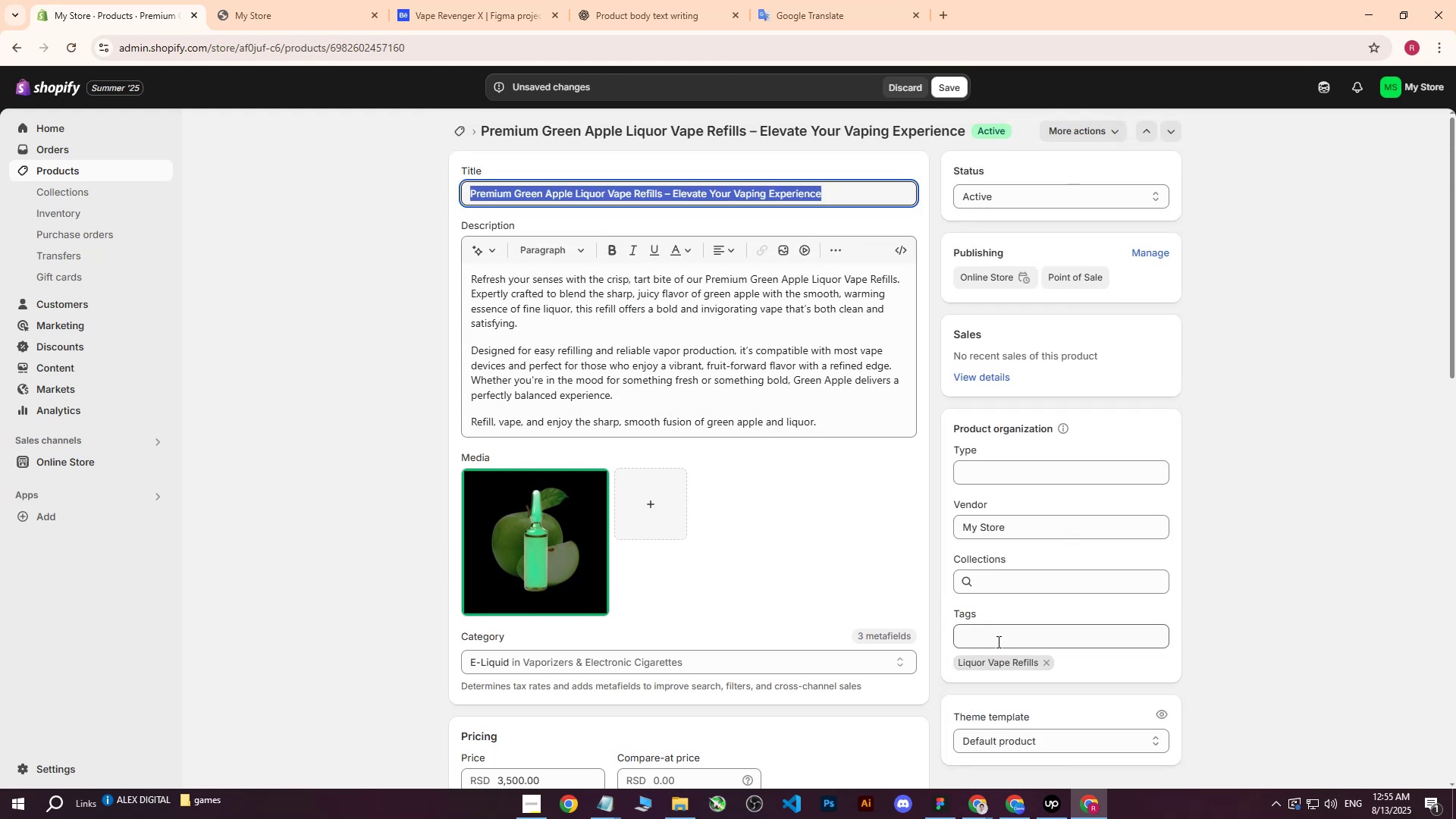 
left_click([998, 641])
 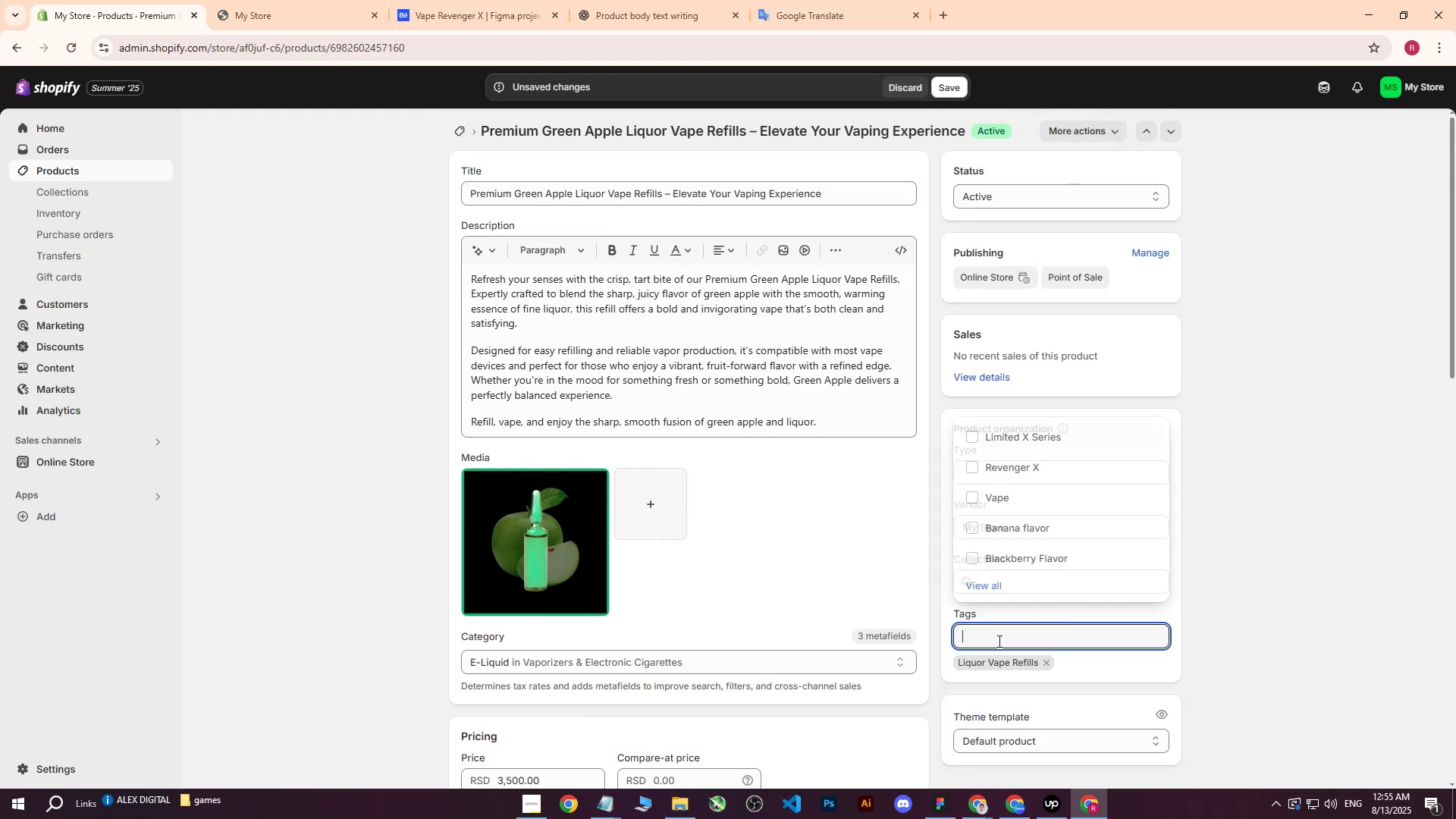 
key(Control+ControlLeft)
 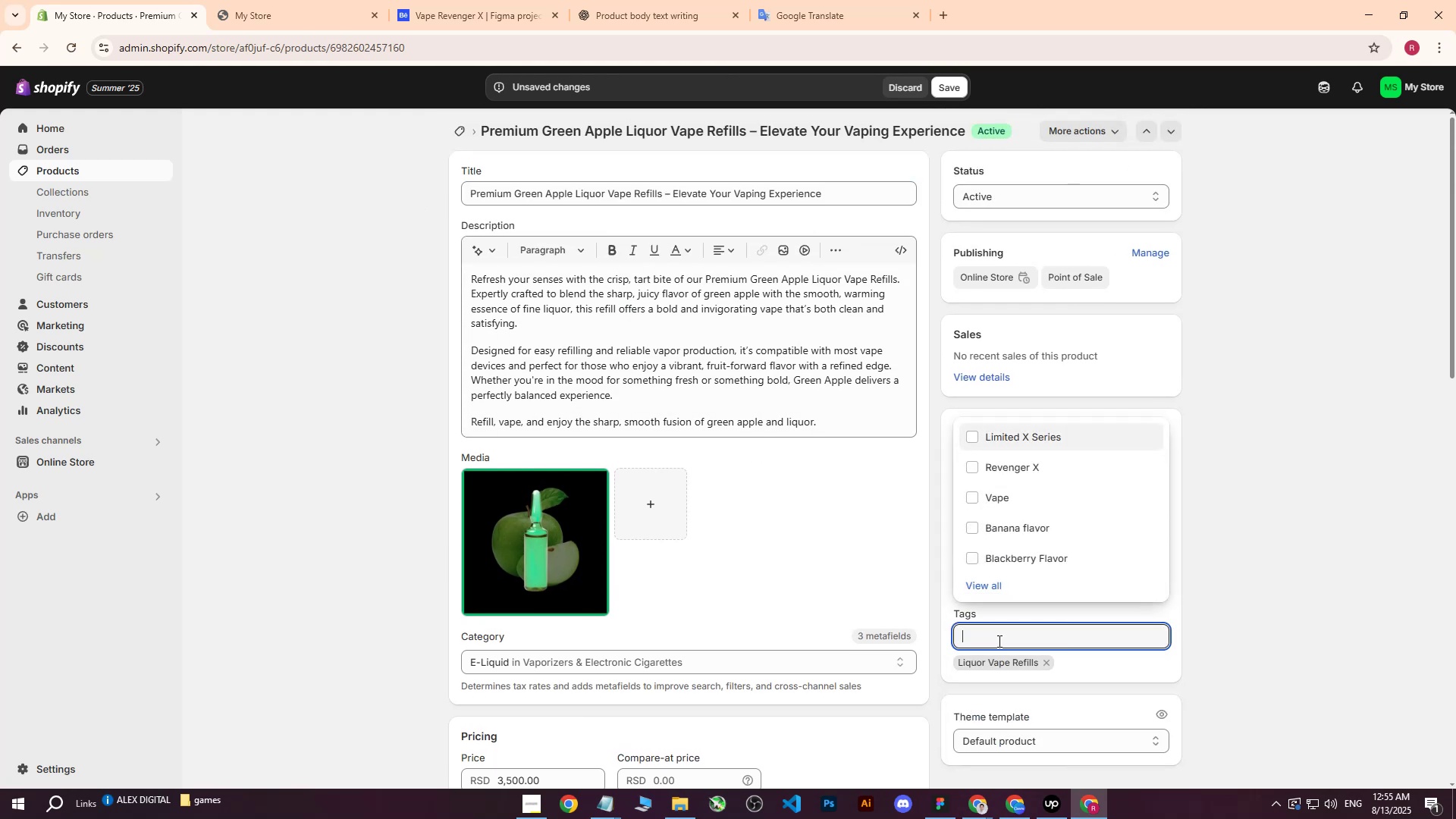 
key(Control+V)
 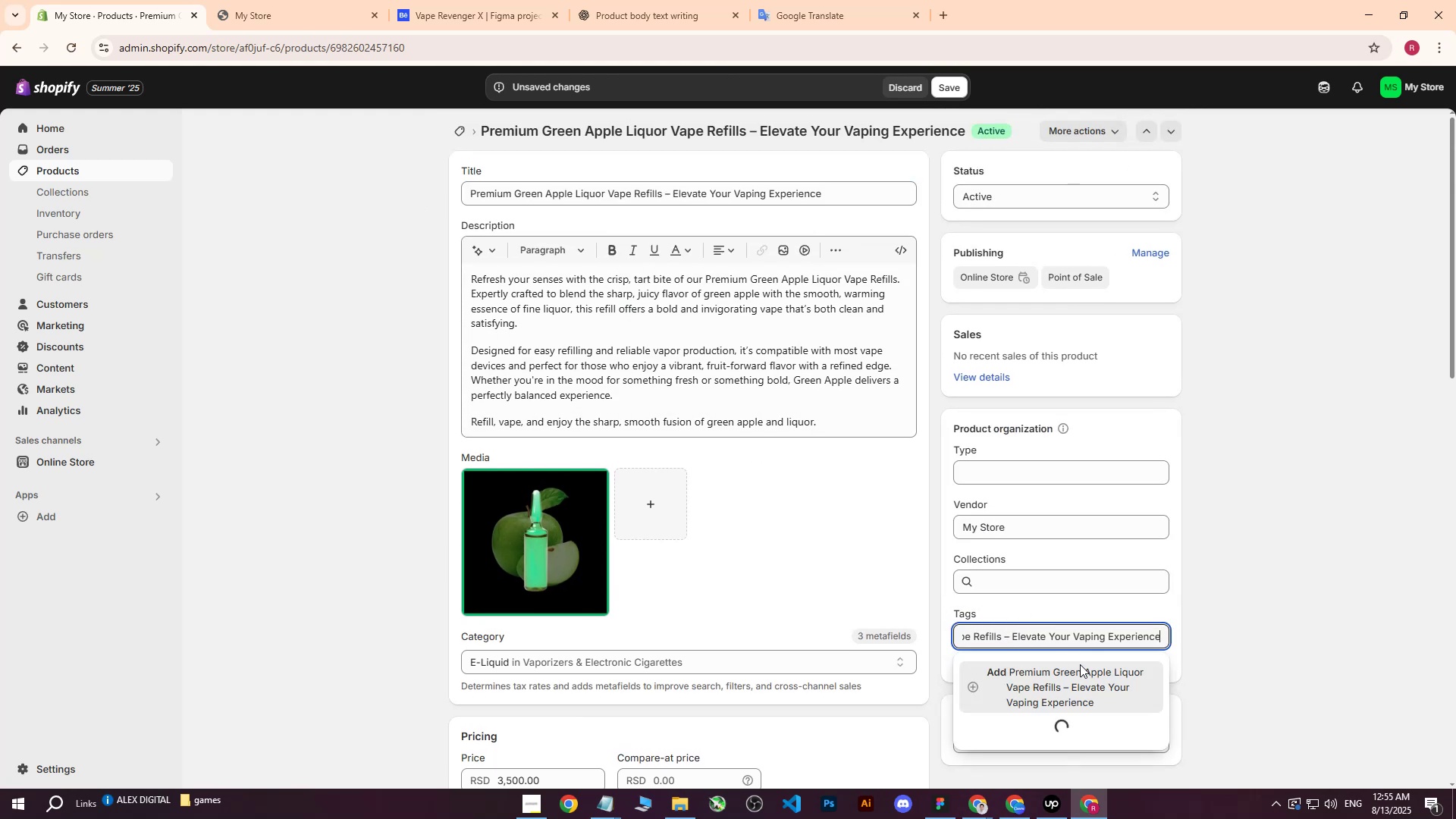 
left_click([1081, 679])
 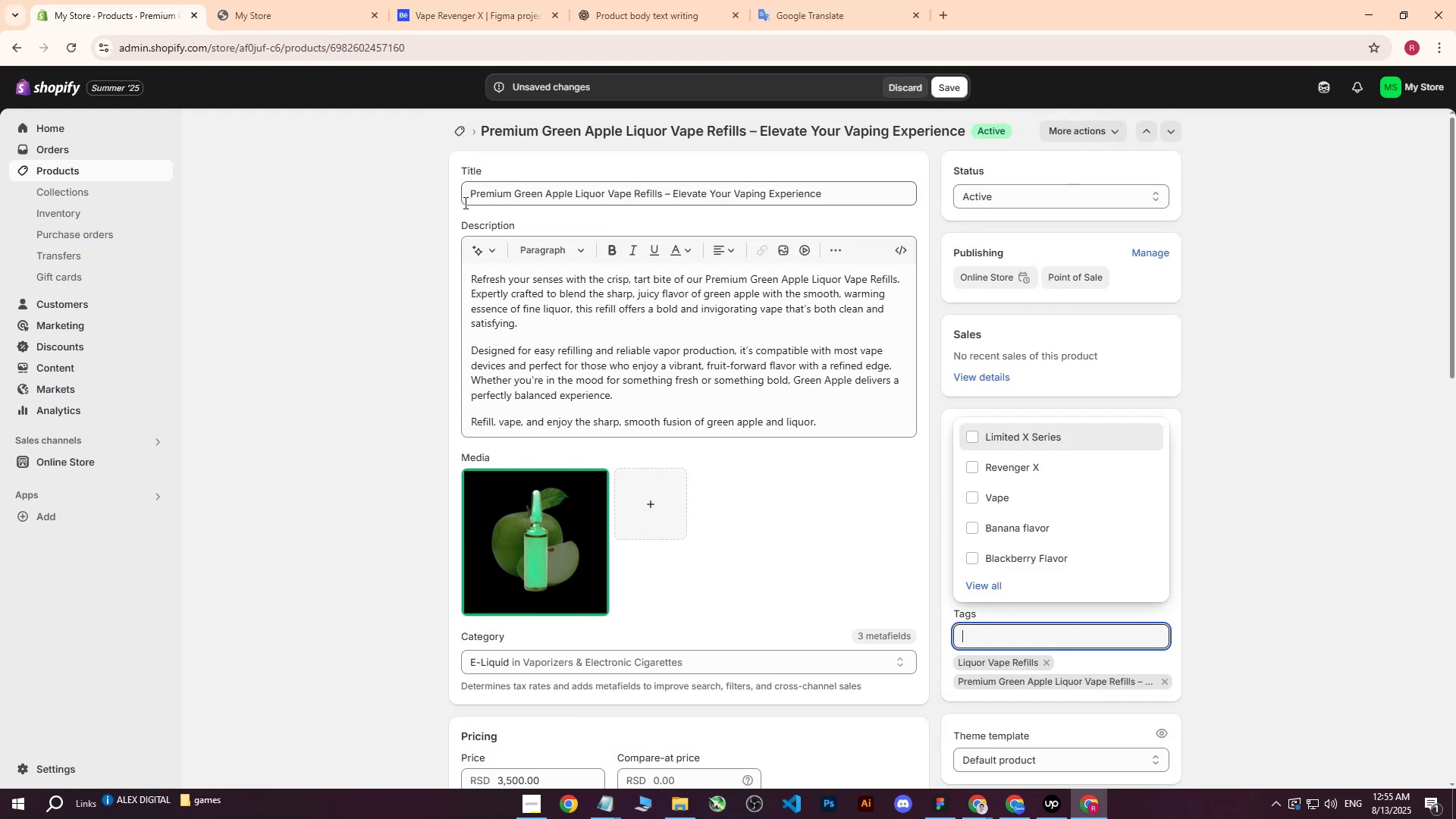 
left_click_drag(start_coordinate=[467, 193], to_coordinate=[660, 202])
 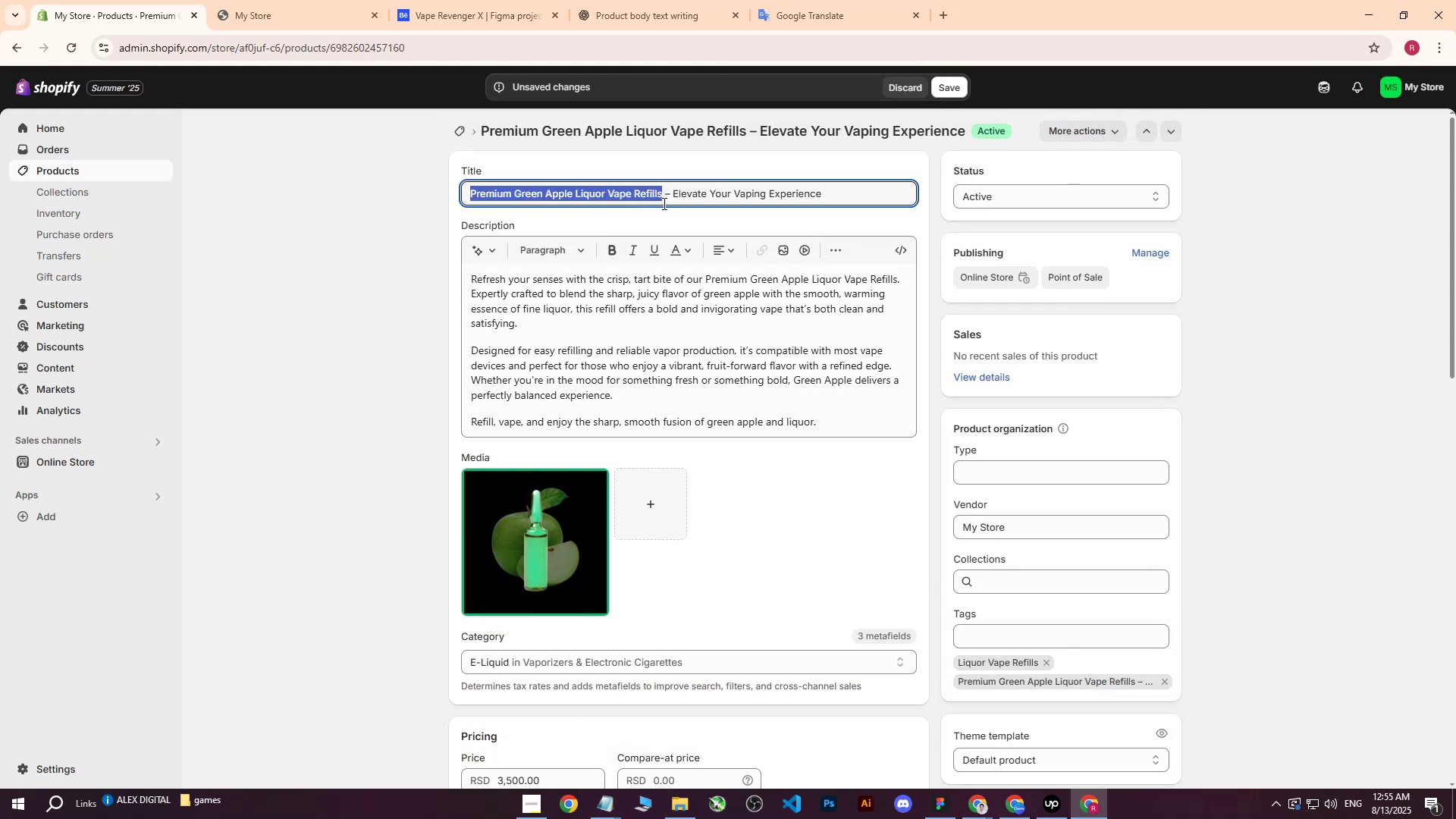 
key(Control+ControlLeft)
 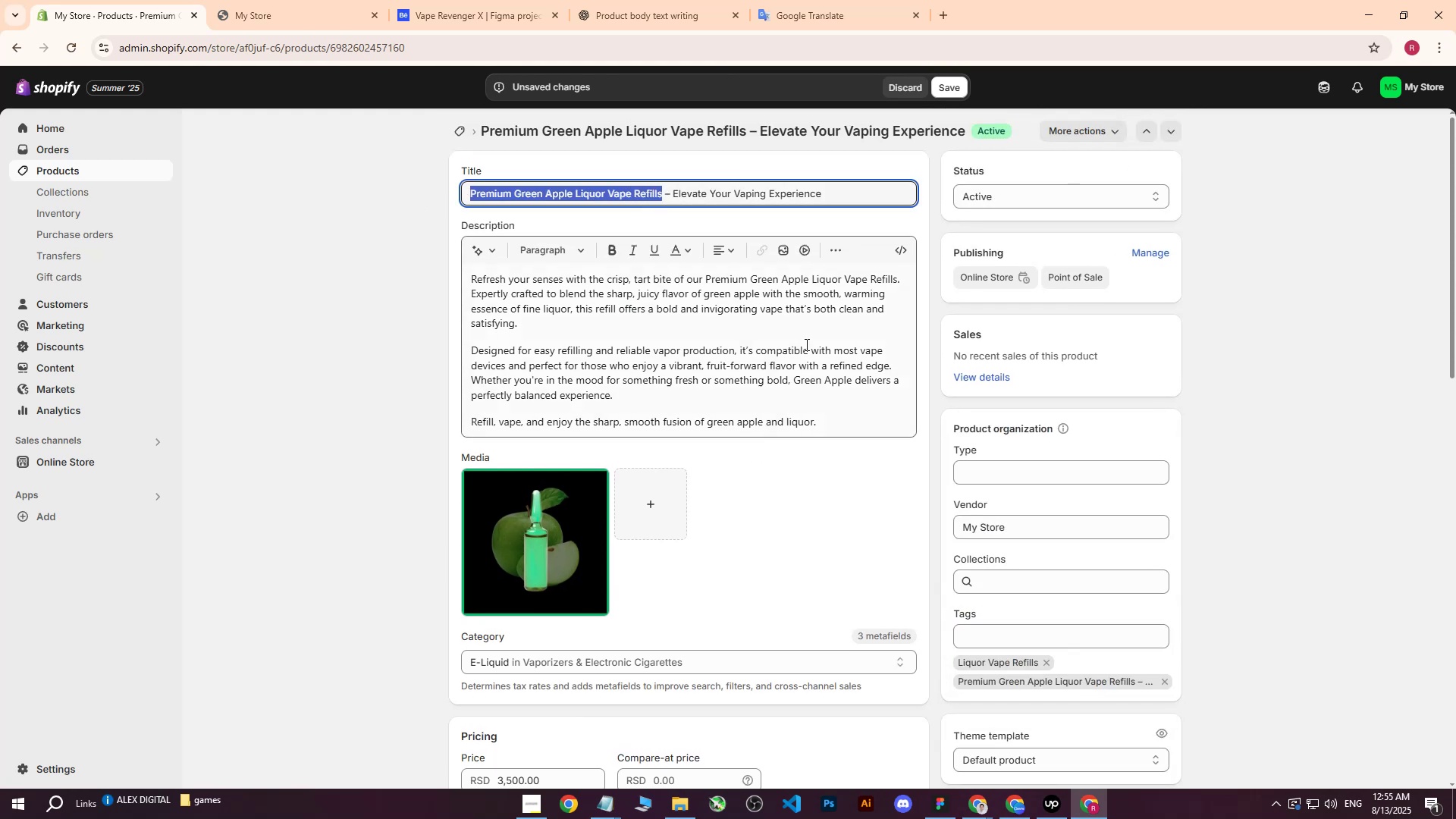 
key(Control+C)
 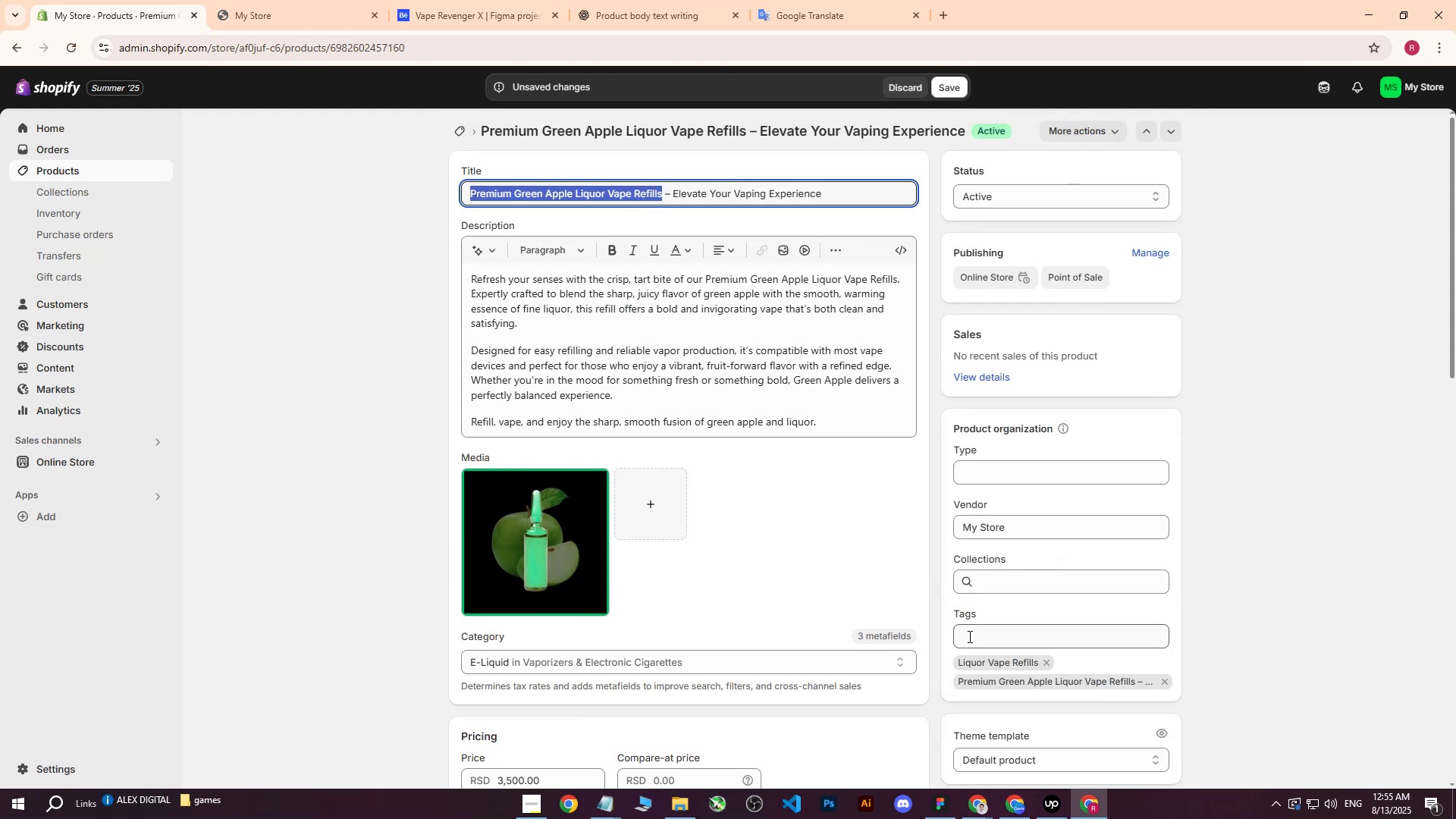 
left_click([971, 640])
 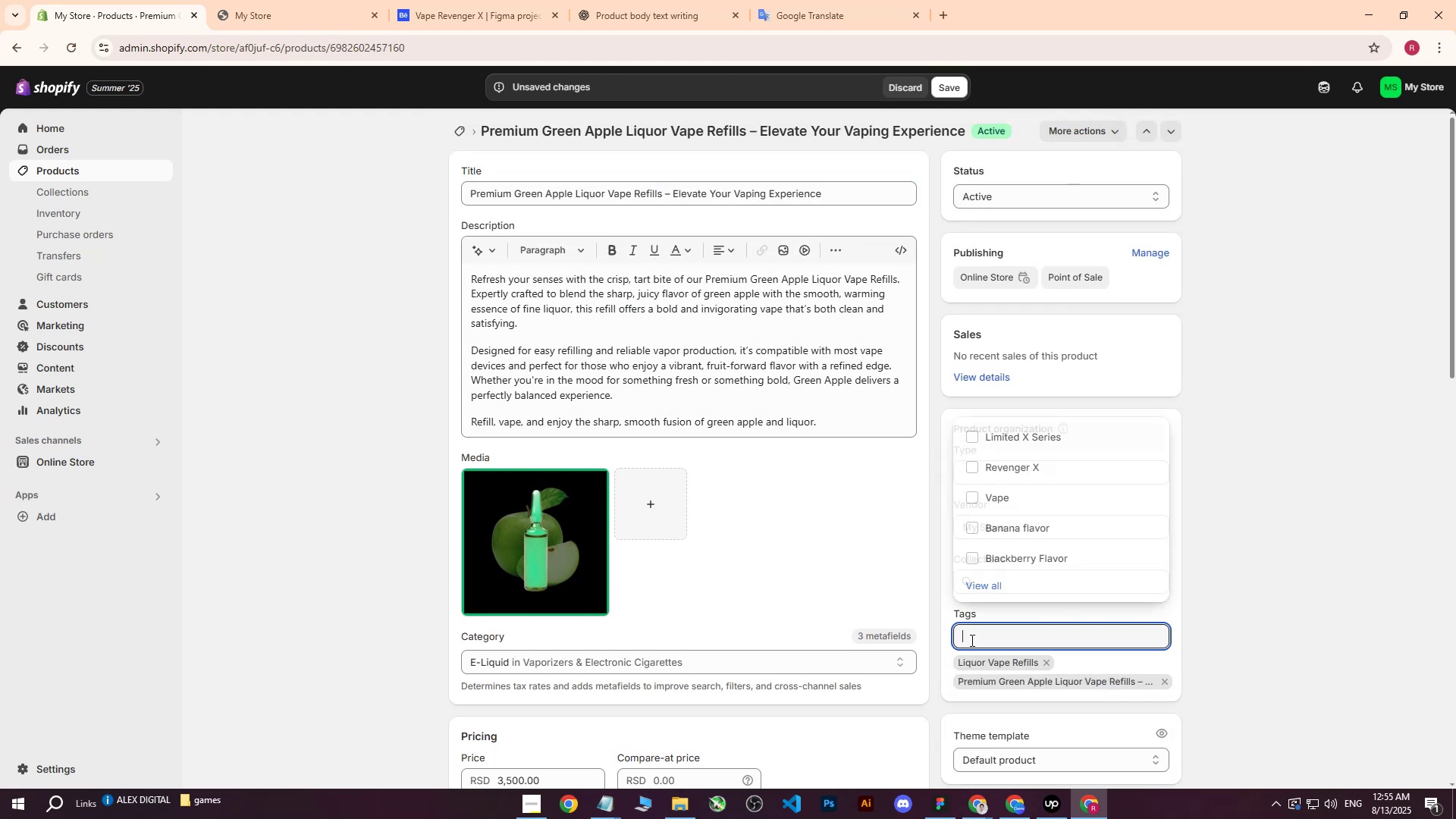 
key(Control+ControlLeft)
 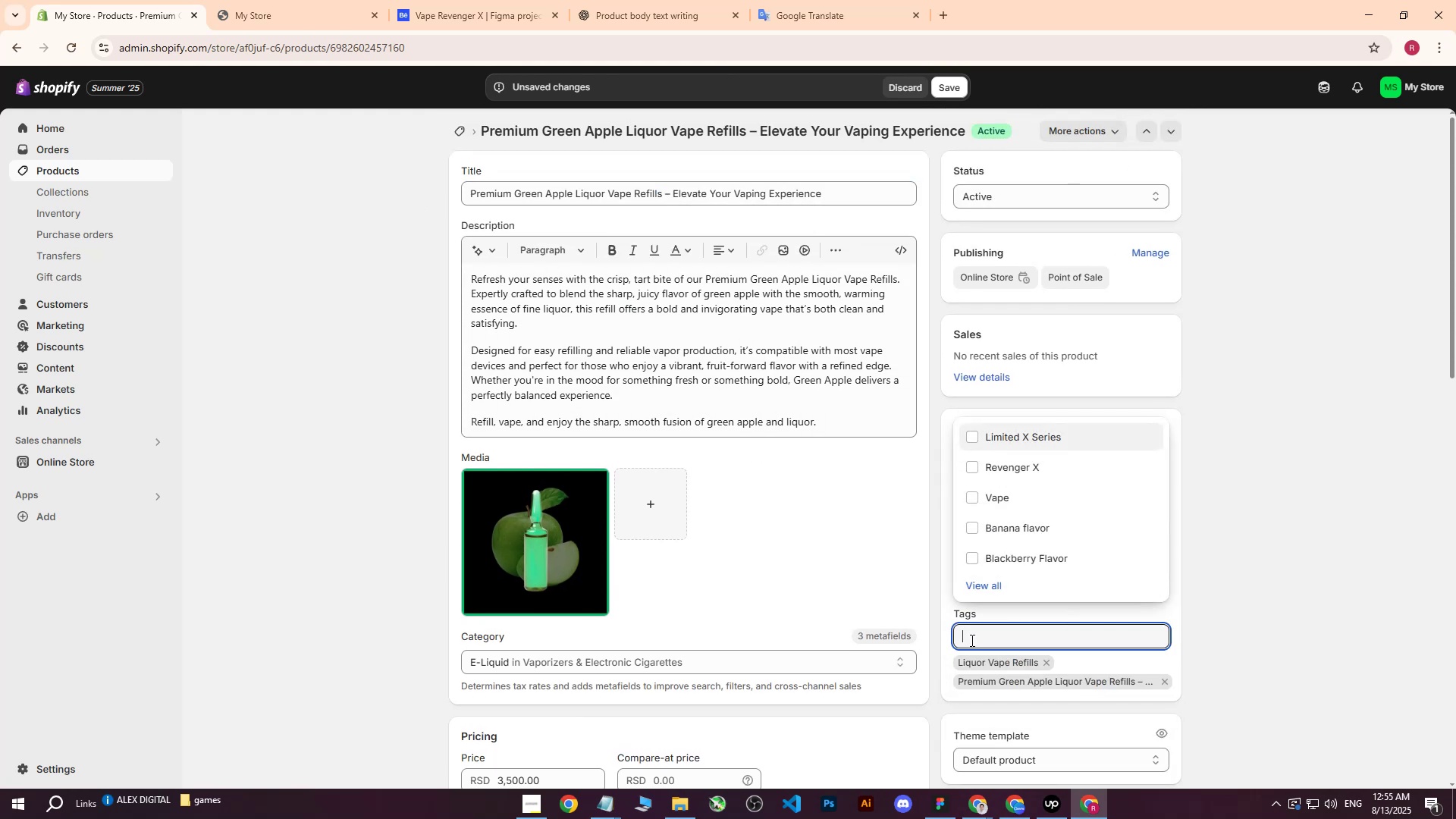 
key(Control+V)
 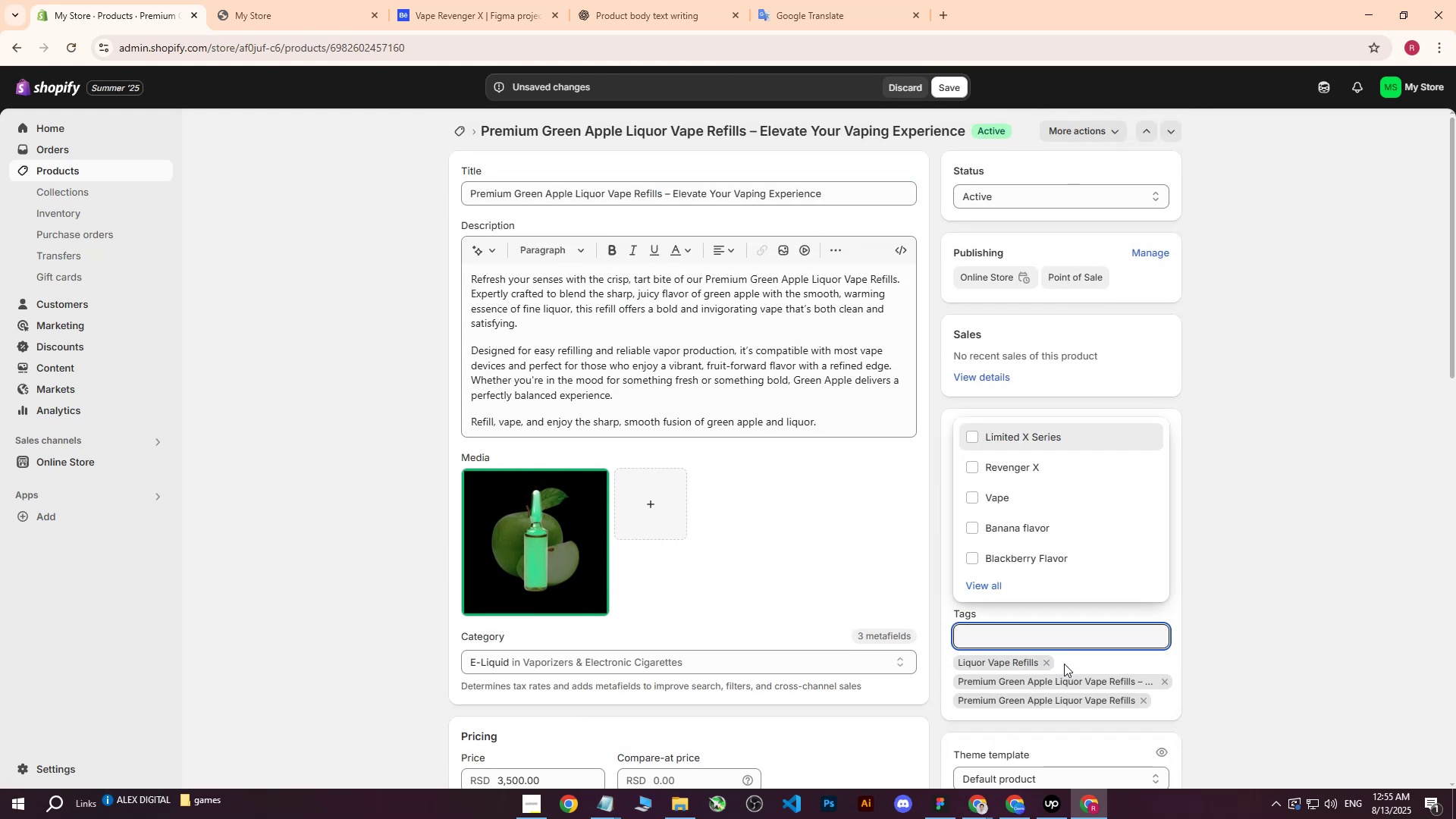 
double_click([1279, 447])
 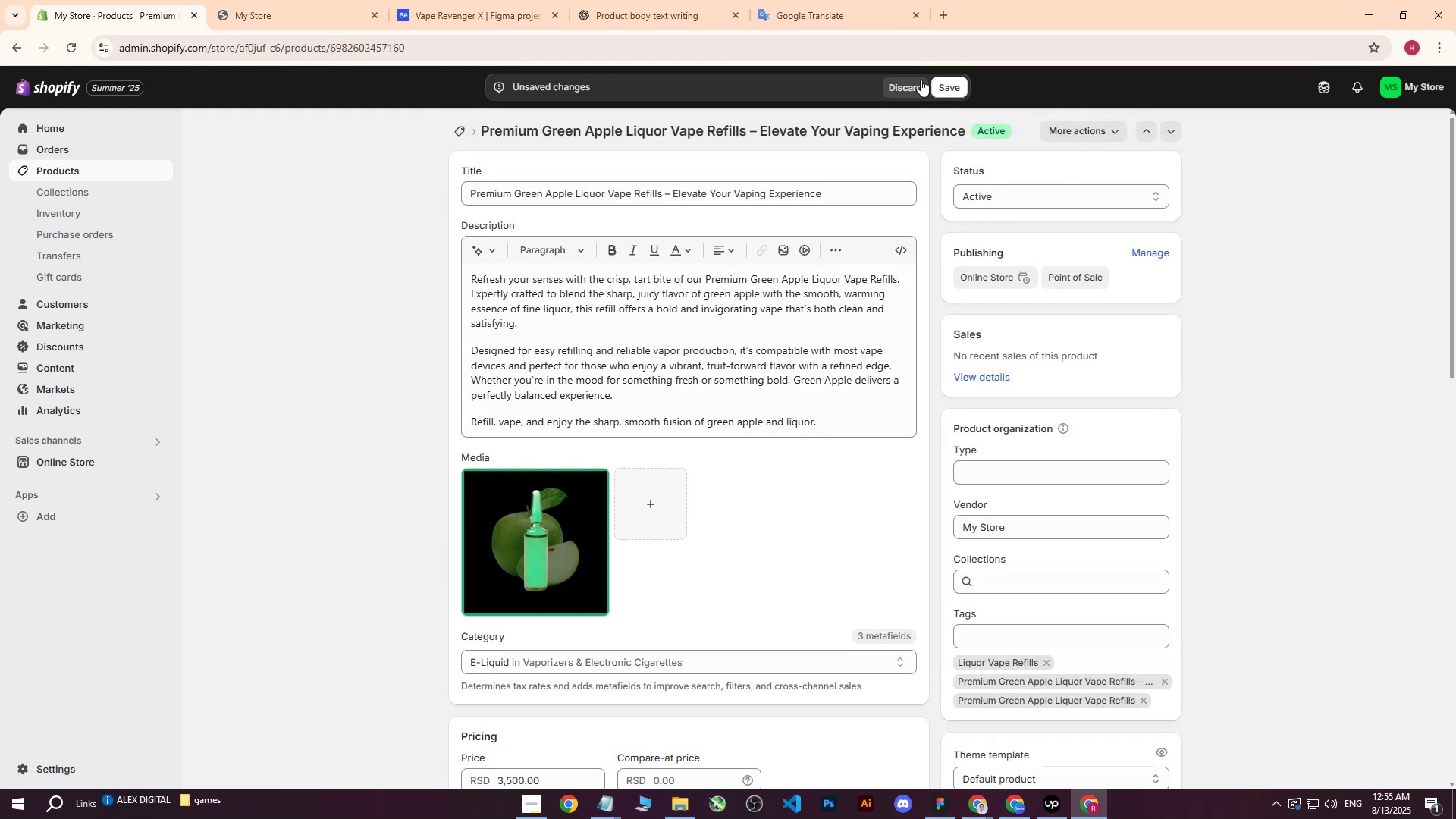 
left_click([946, 81])
 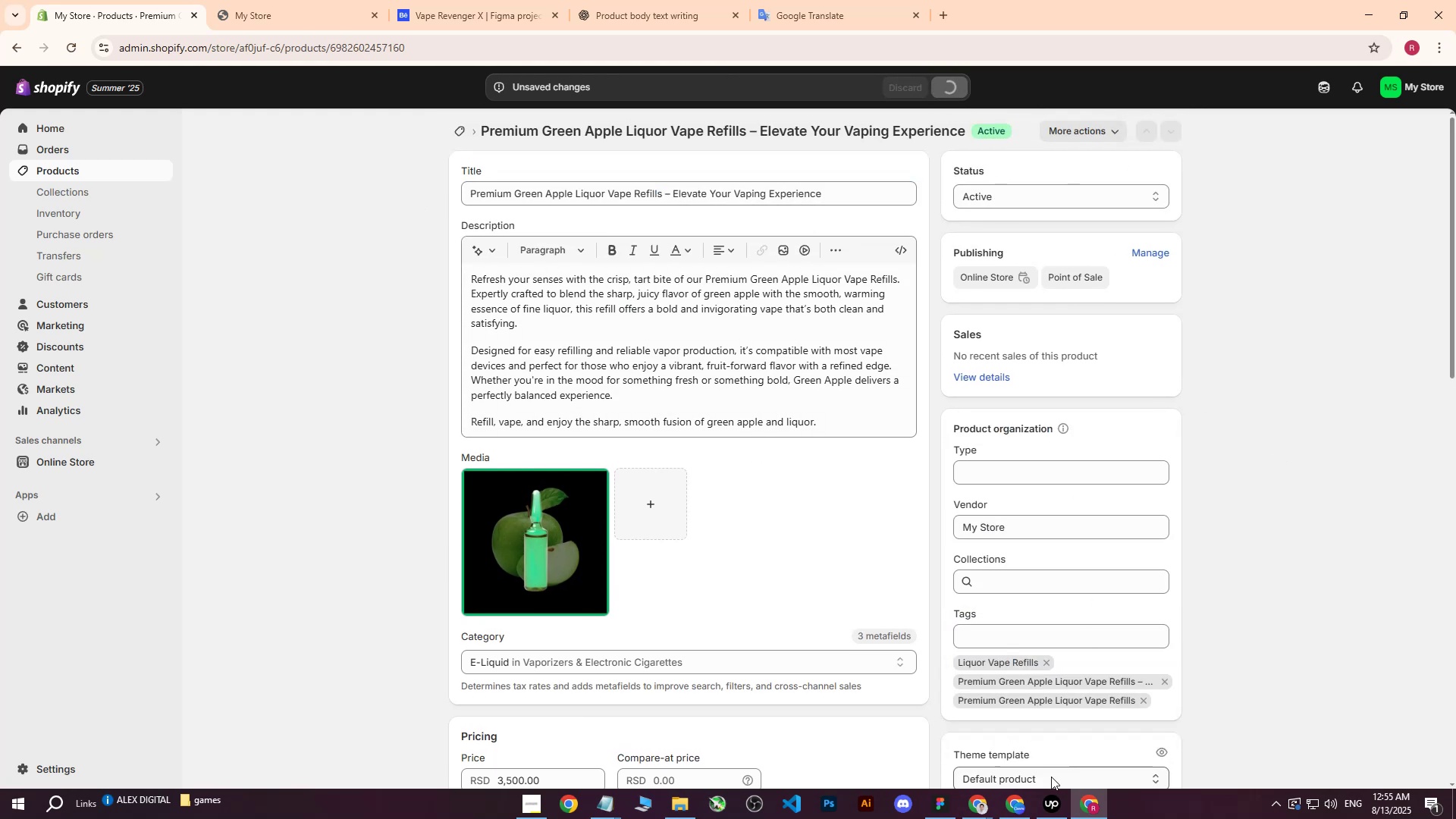 
left_click([1049, 799])
 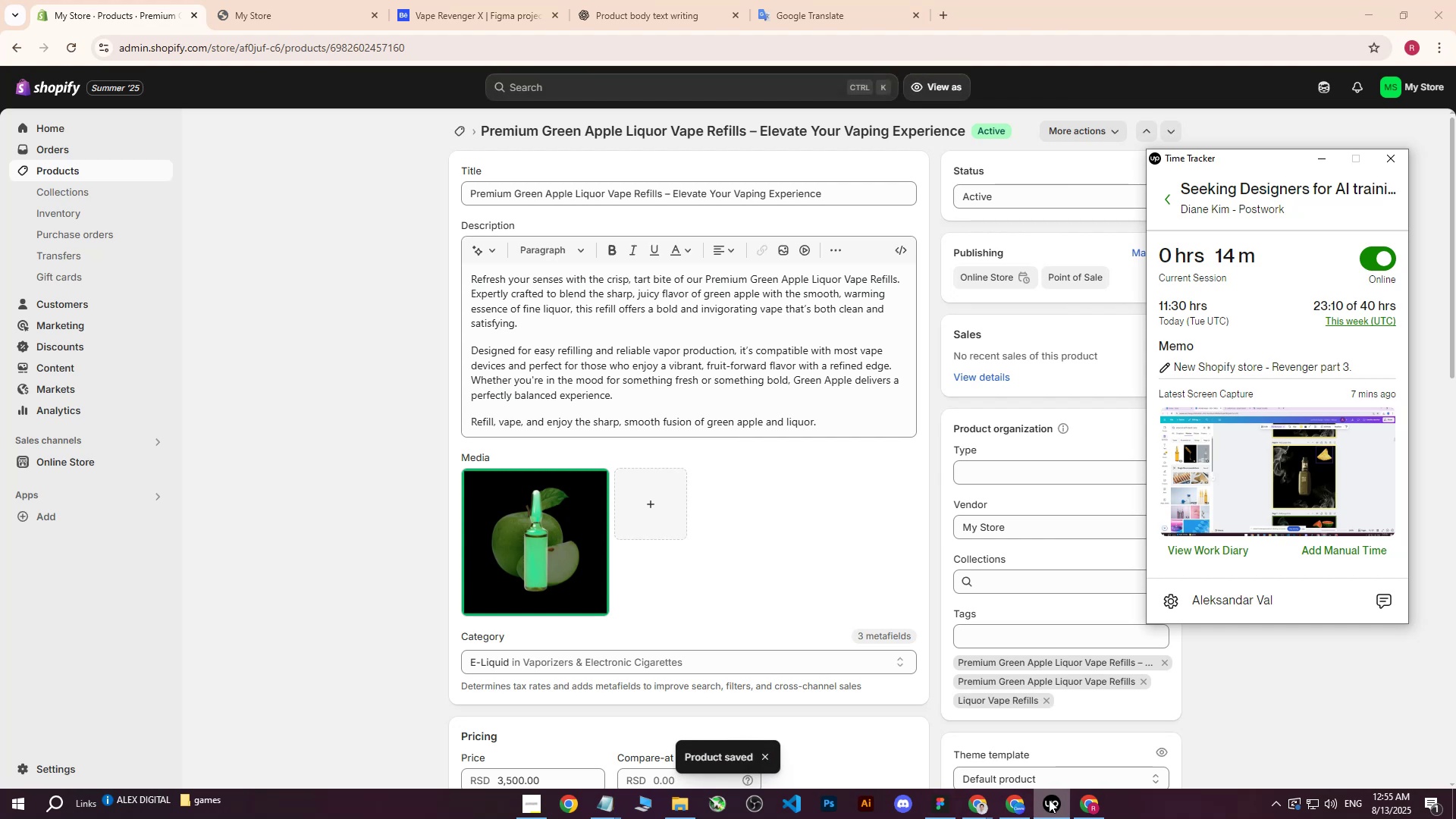 
left_click([1049, 799])
 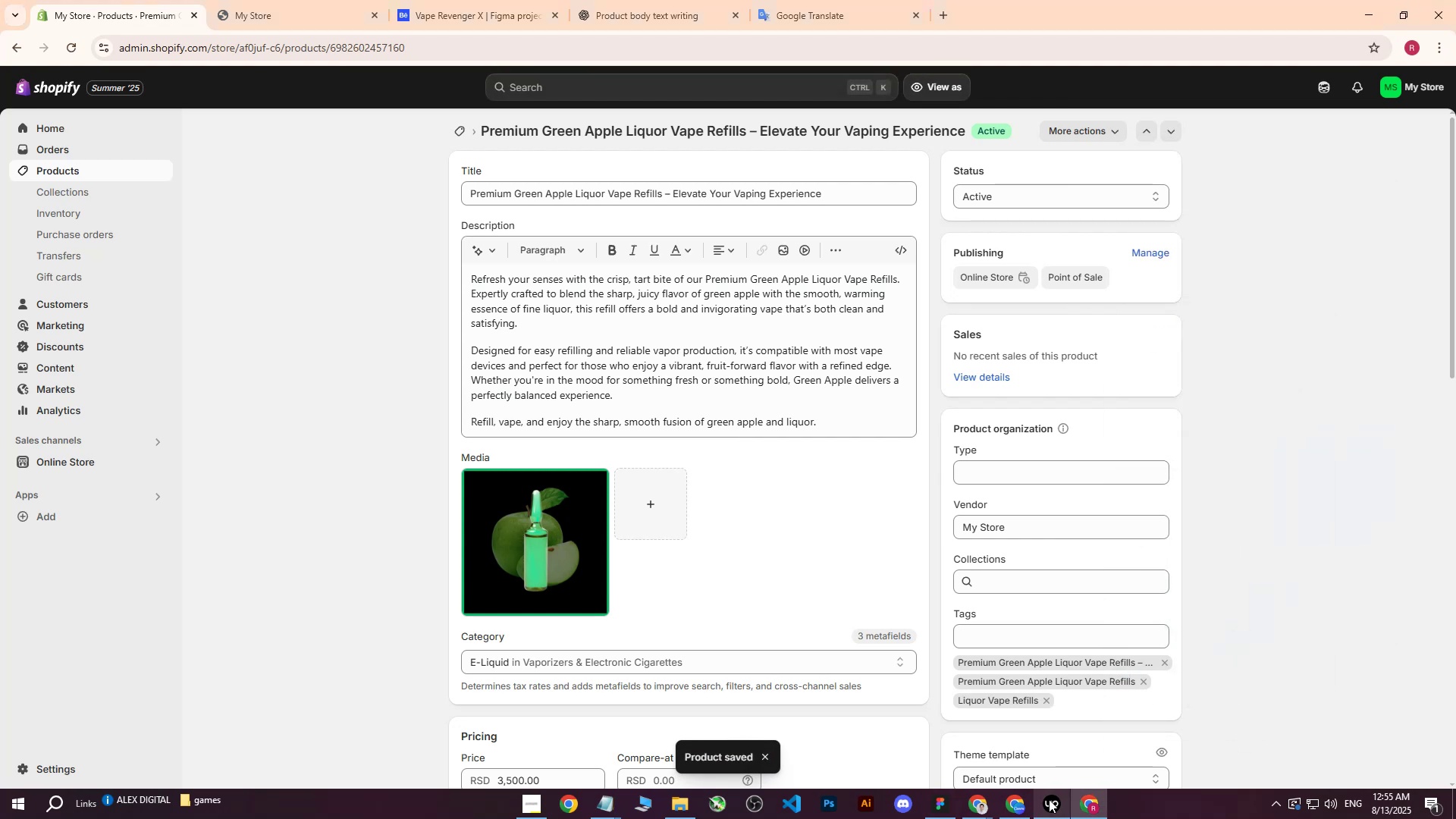 
left_click([1049, 799])
 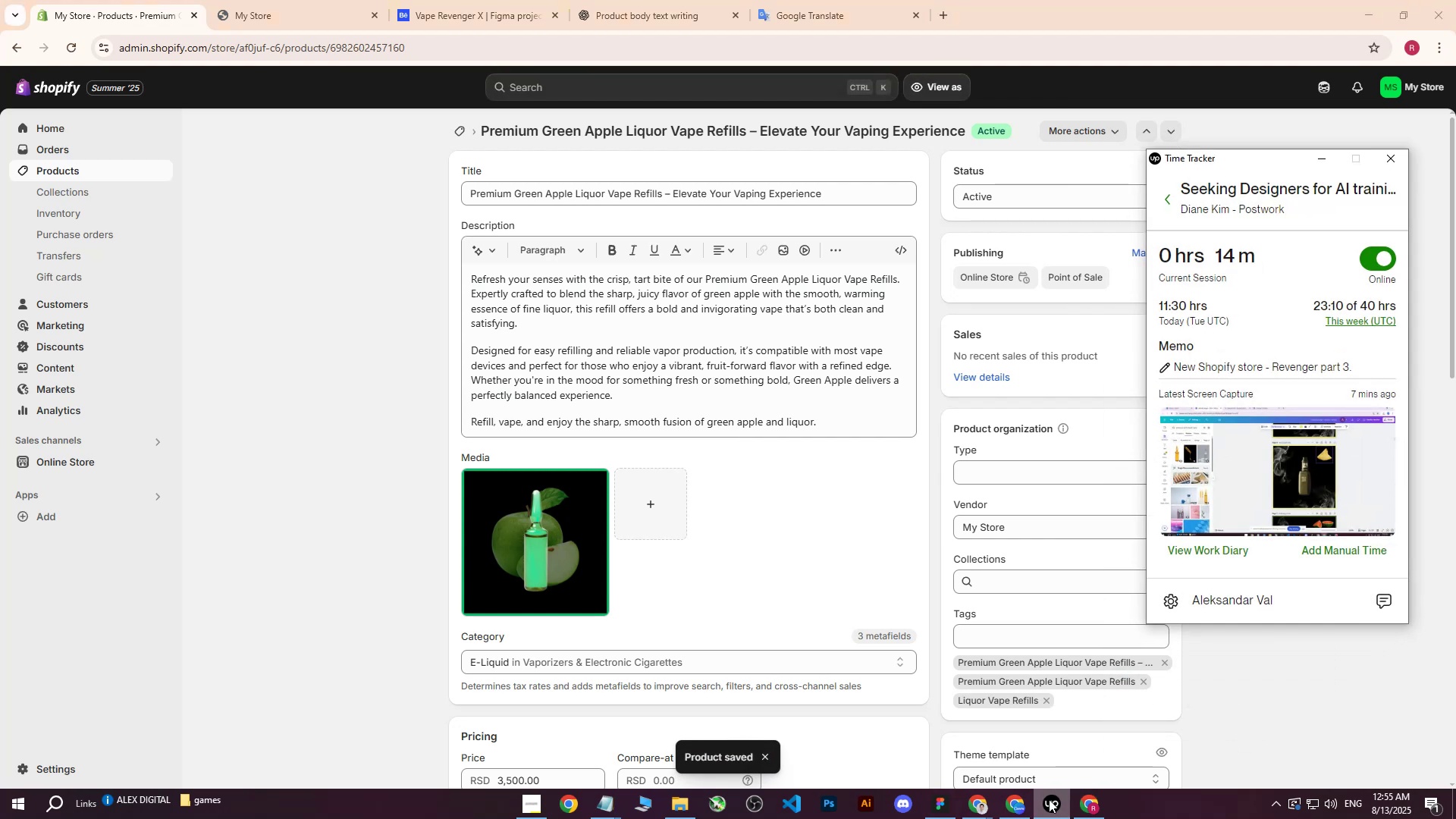 
left_click([1049, 799])
 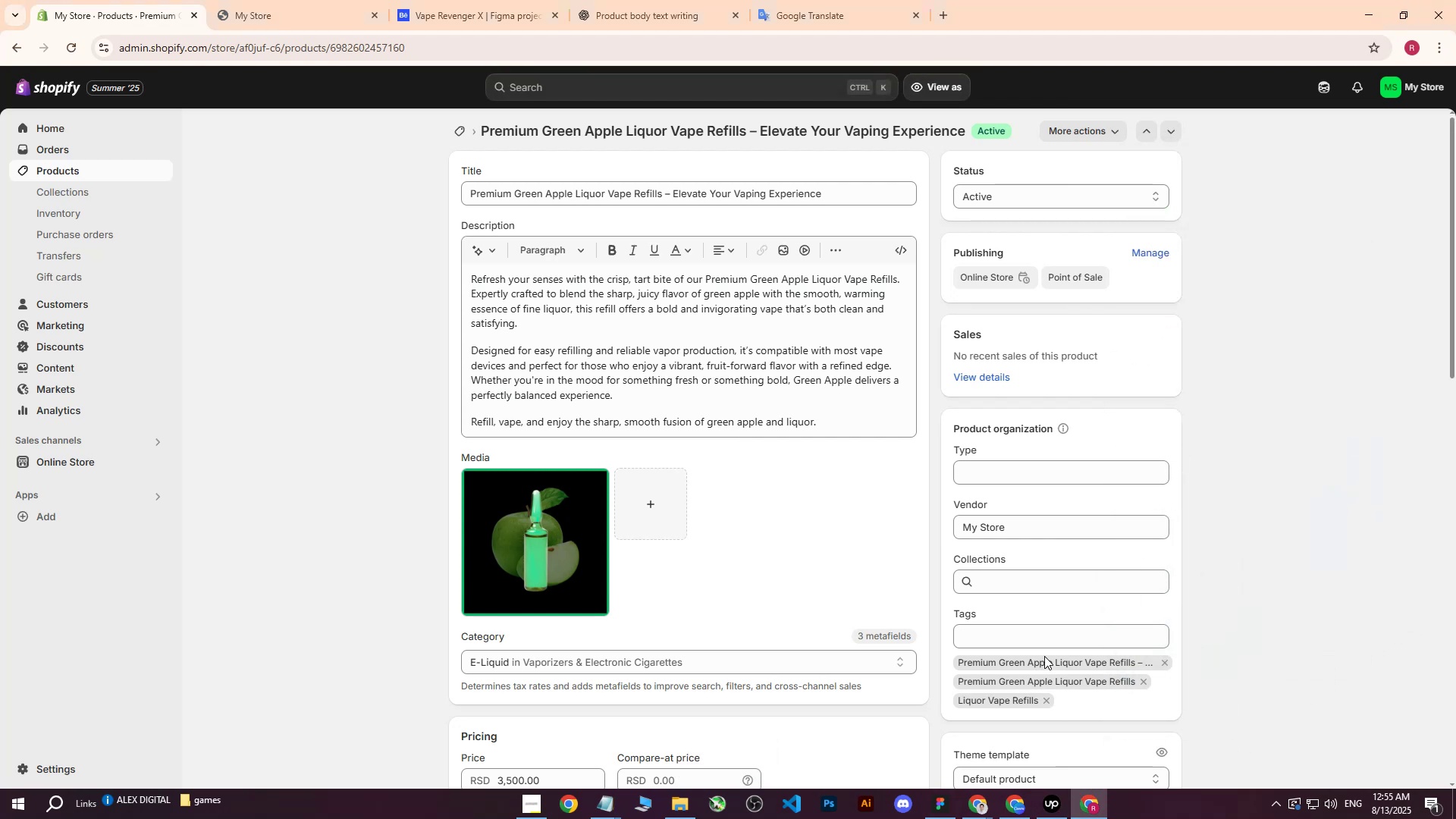 
wait(5.35)
 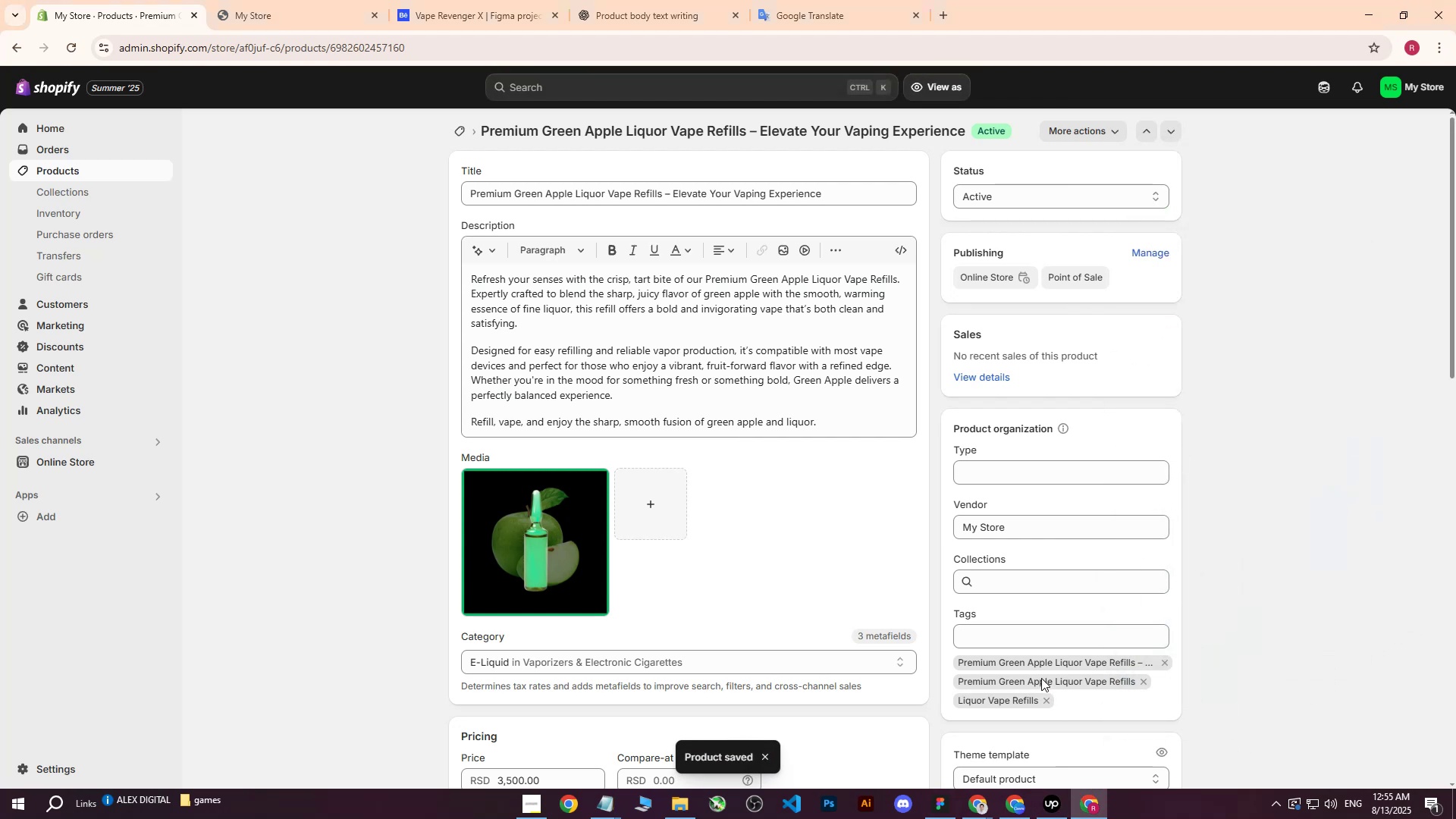 
left_click([551, 529])
 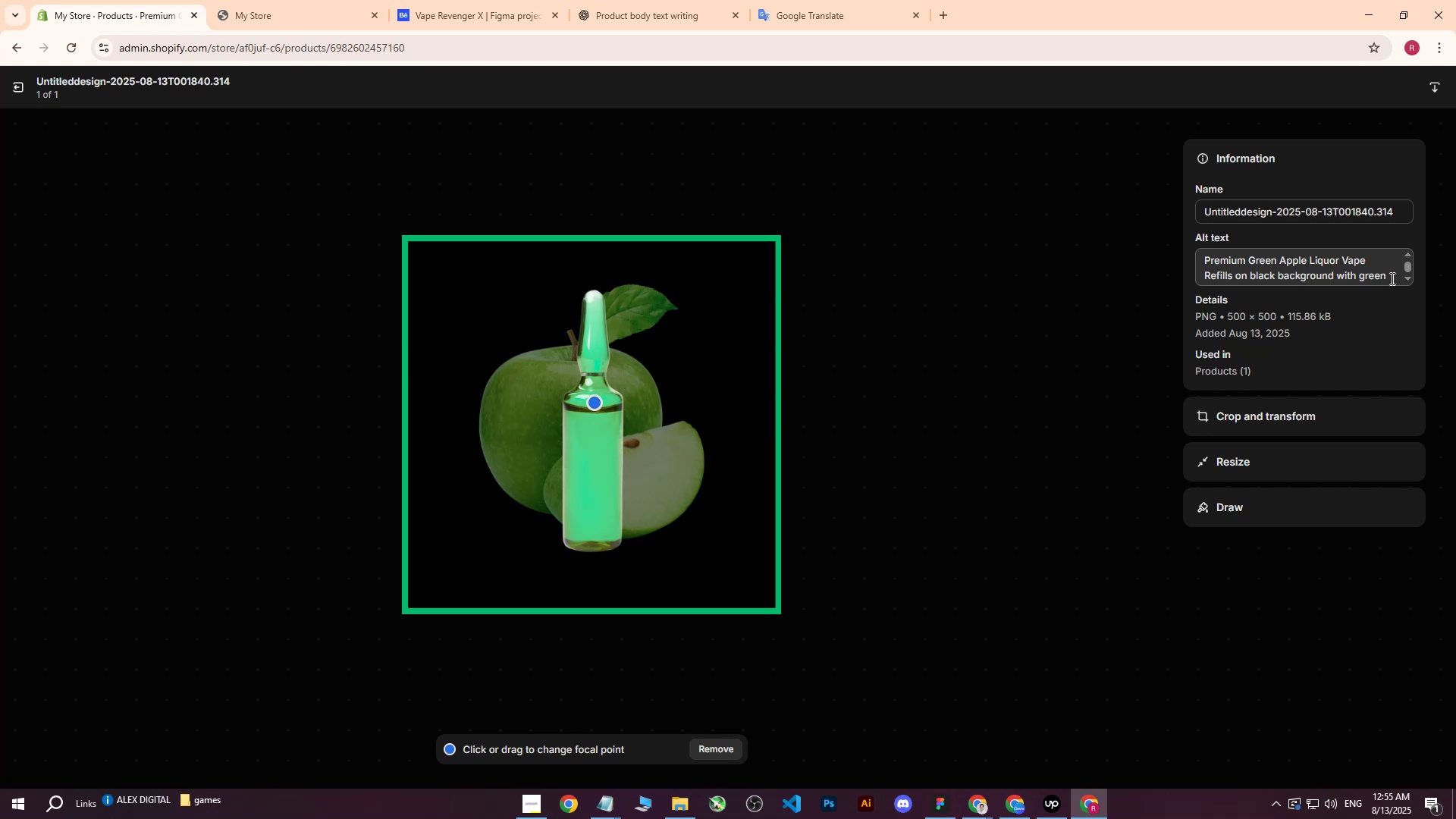 
left_click([13, 91])
 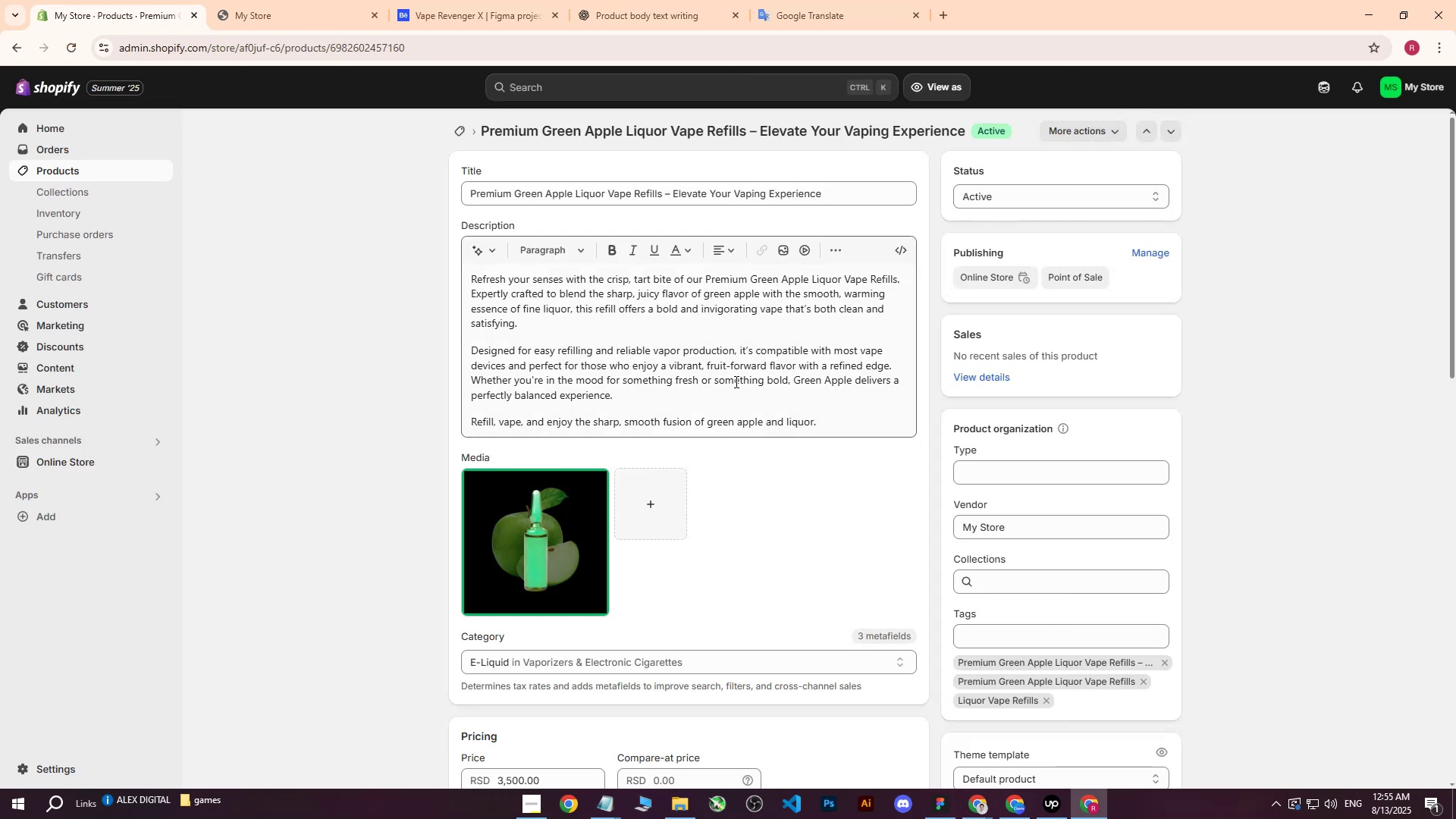 
scroll: coordinate [734, 384], scroll_direction: up, amount: 2.0
 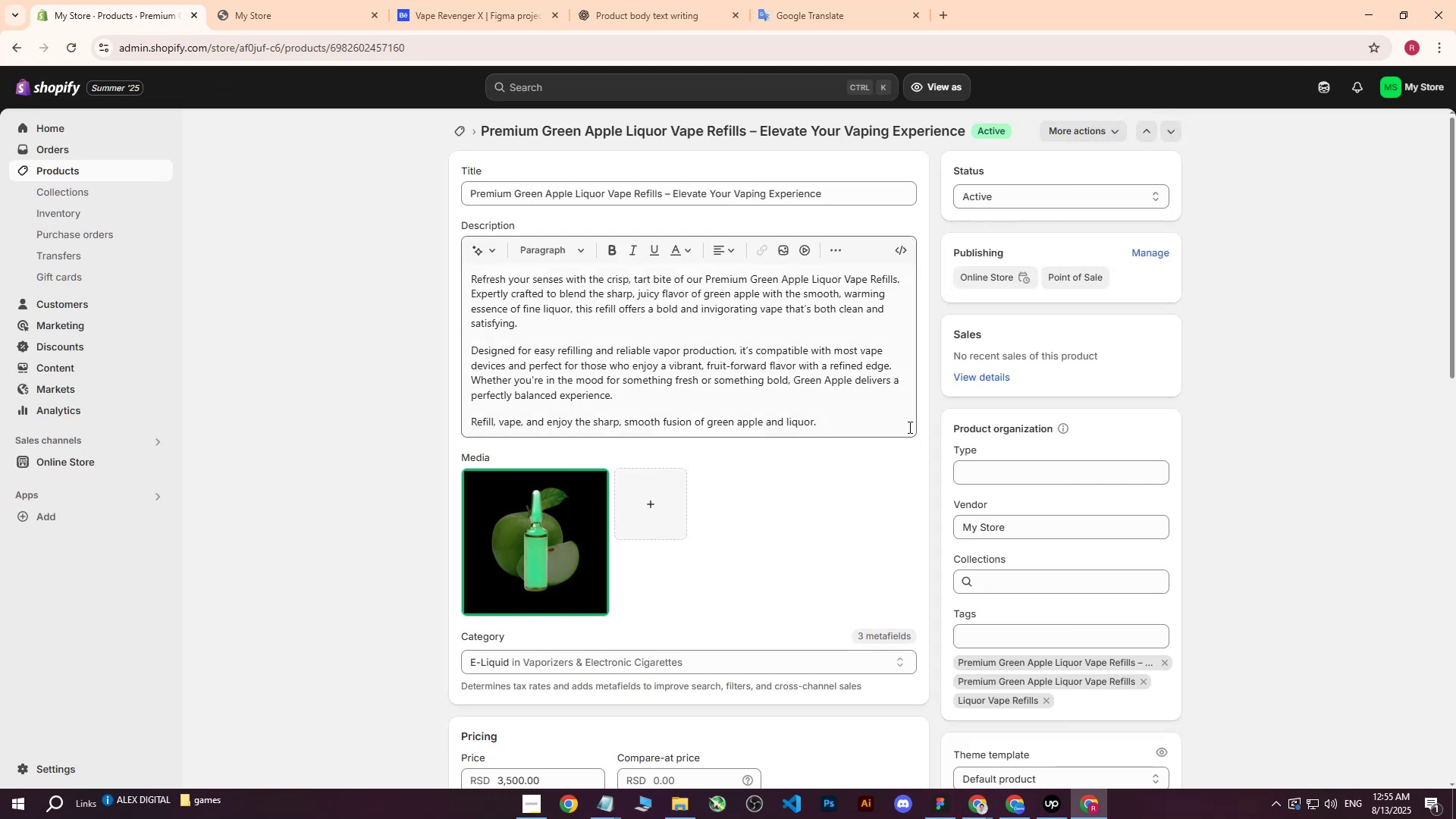 
scroll: coordinate [909, 433], scroll_direction: down, amount: 4.0
 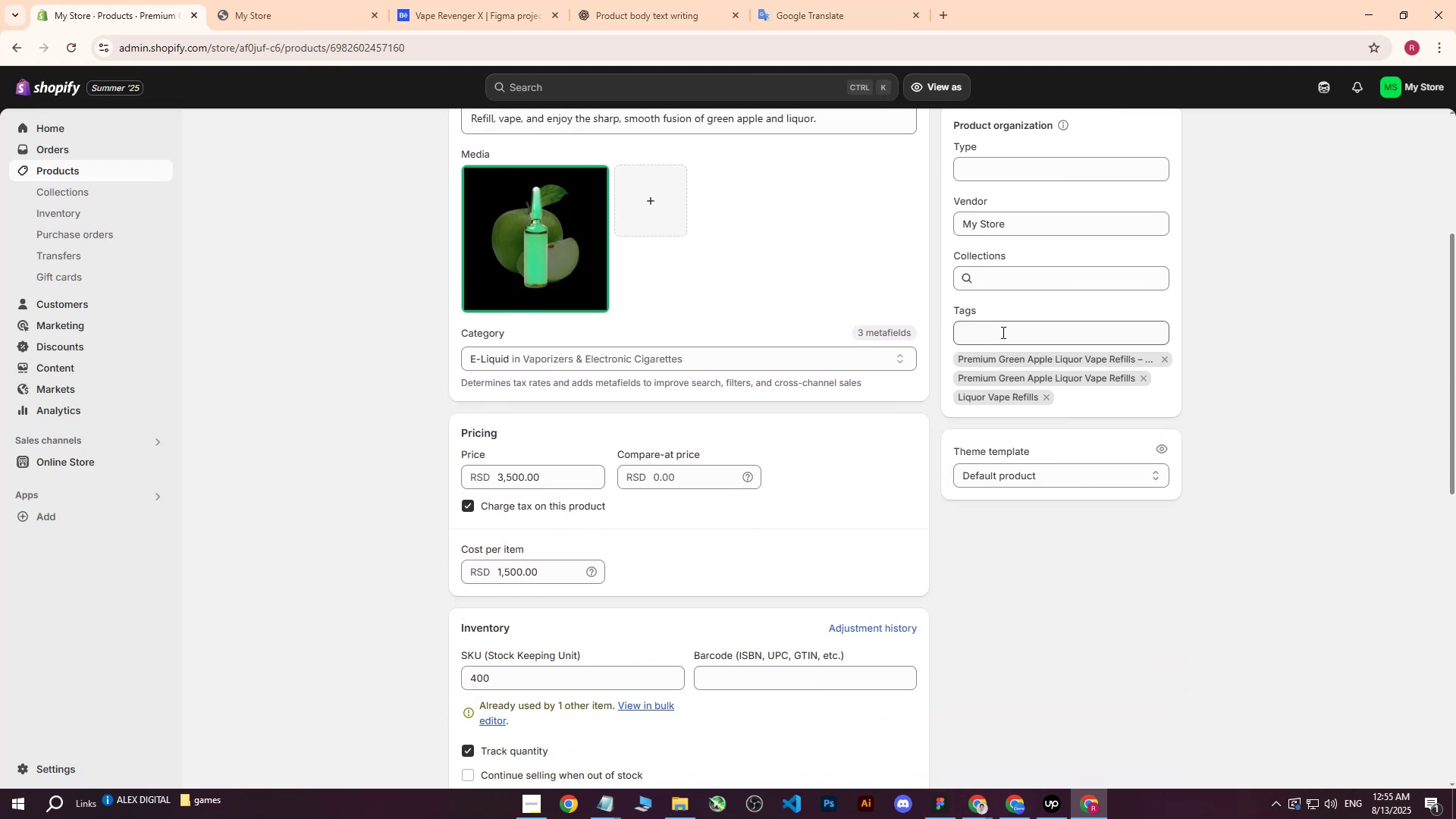 
scroll: coordinate [827, 381], scroll_direction: up, amount: 10.0
 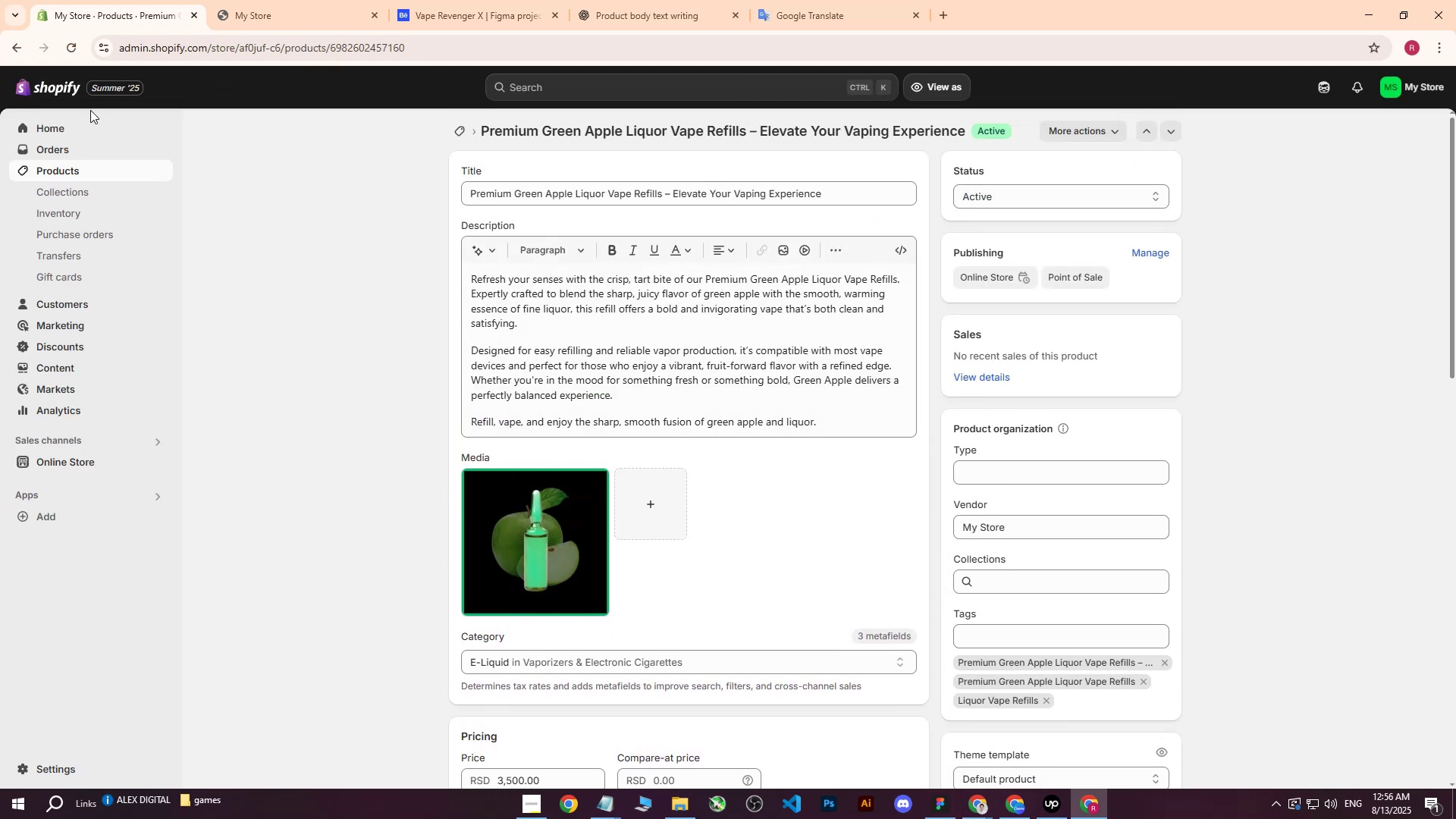 
left_click([61, 168])
 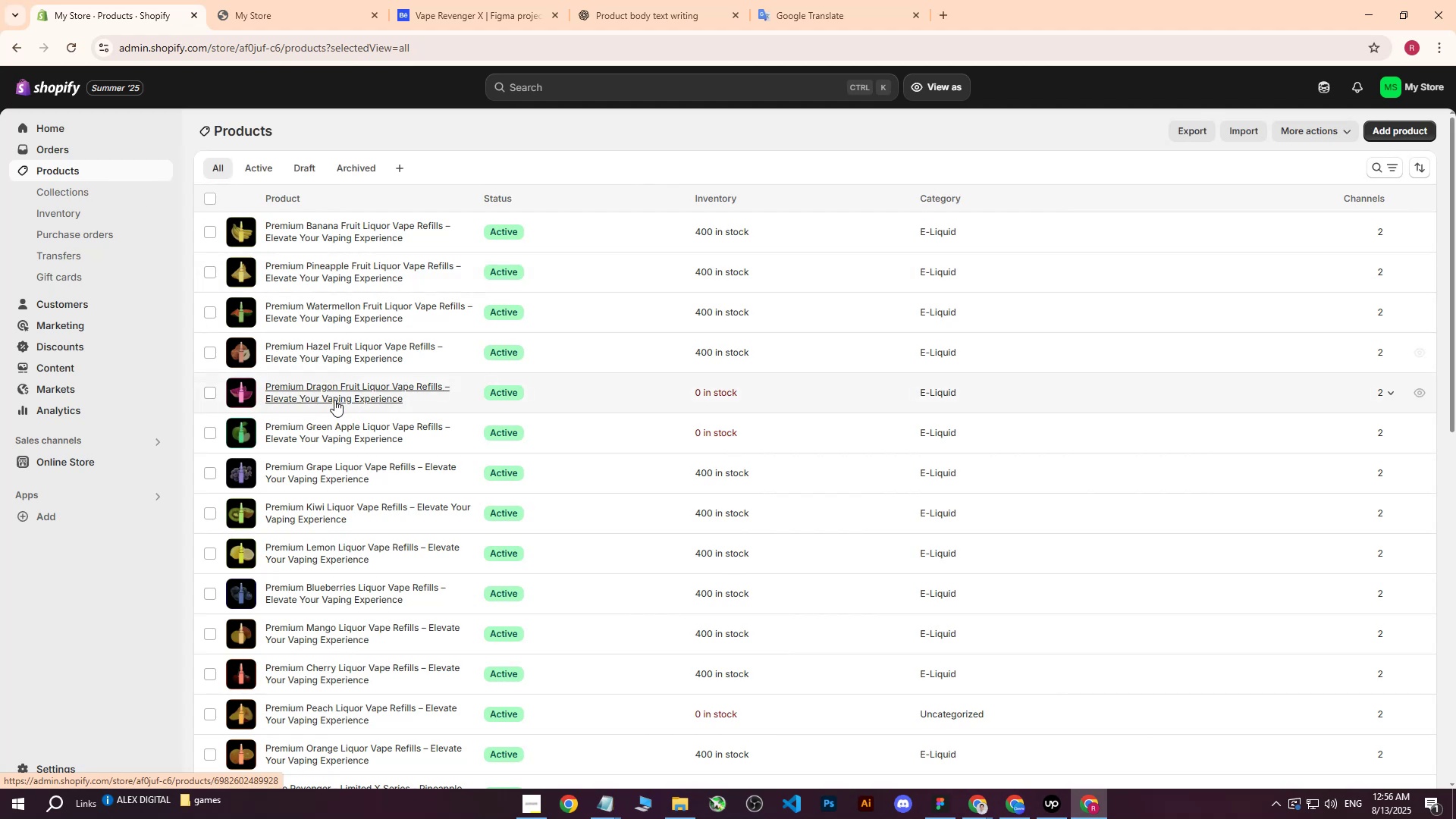 
left_click([321, 388])
 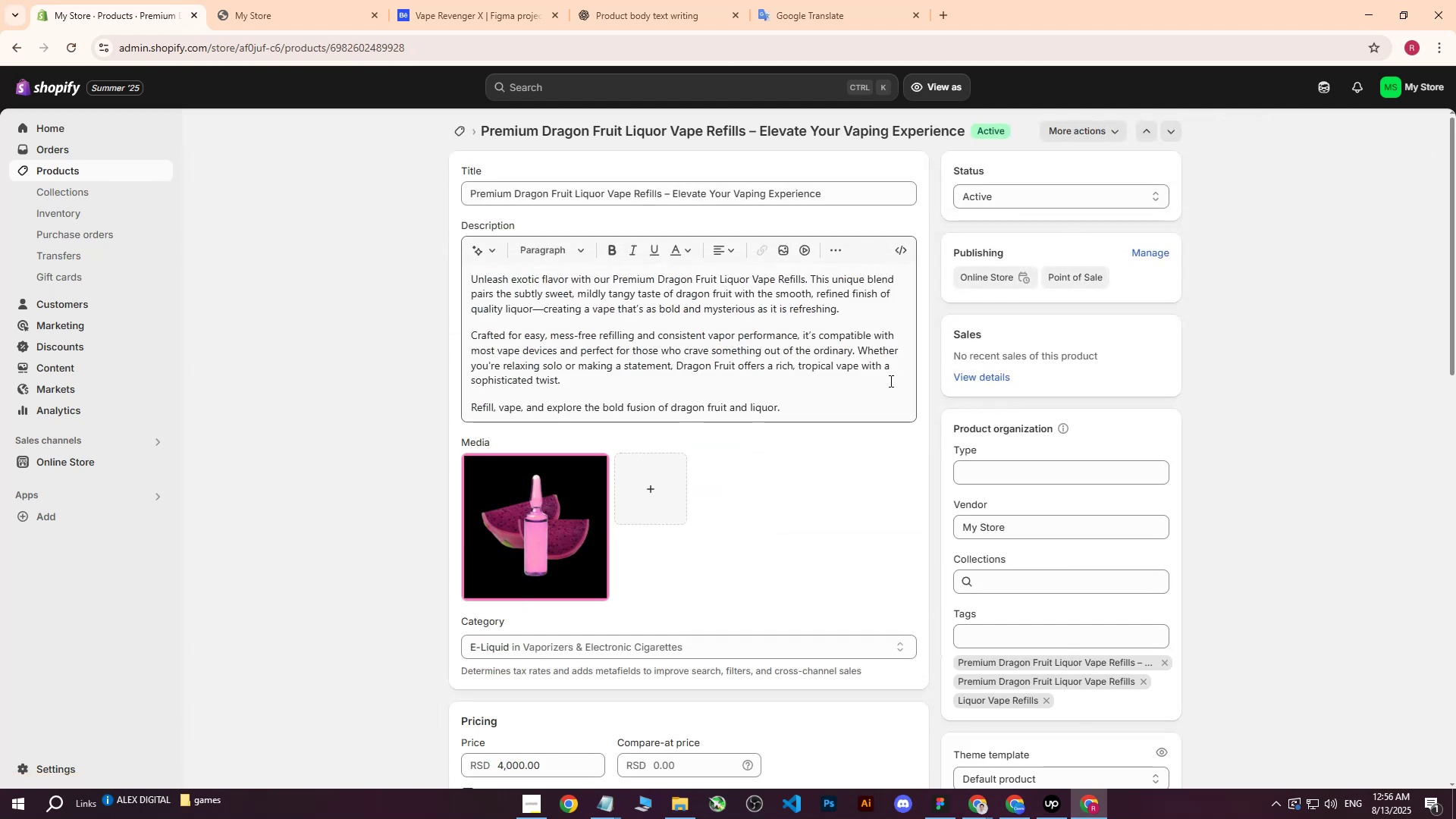 
scroll: coordinate [1049, 484], scroll_direction: down, amount: 1.0
 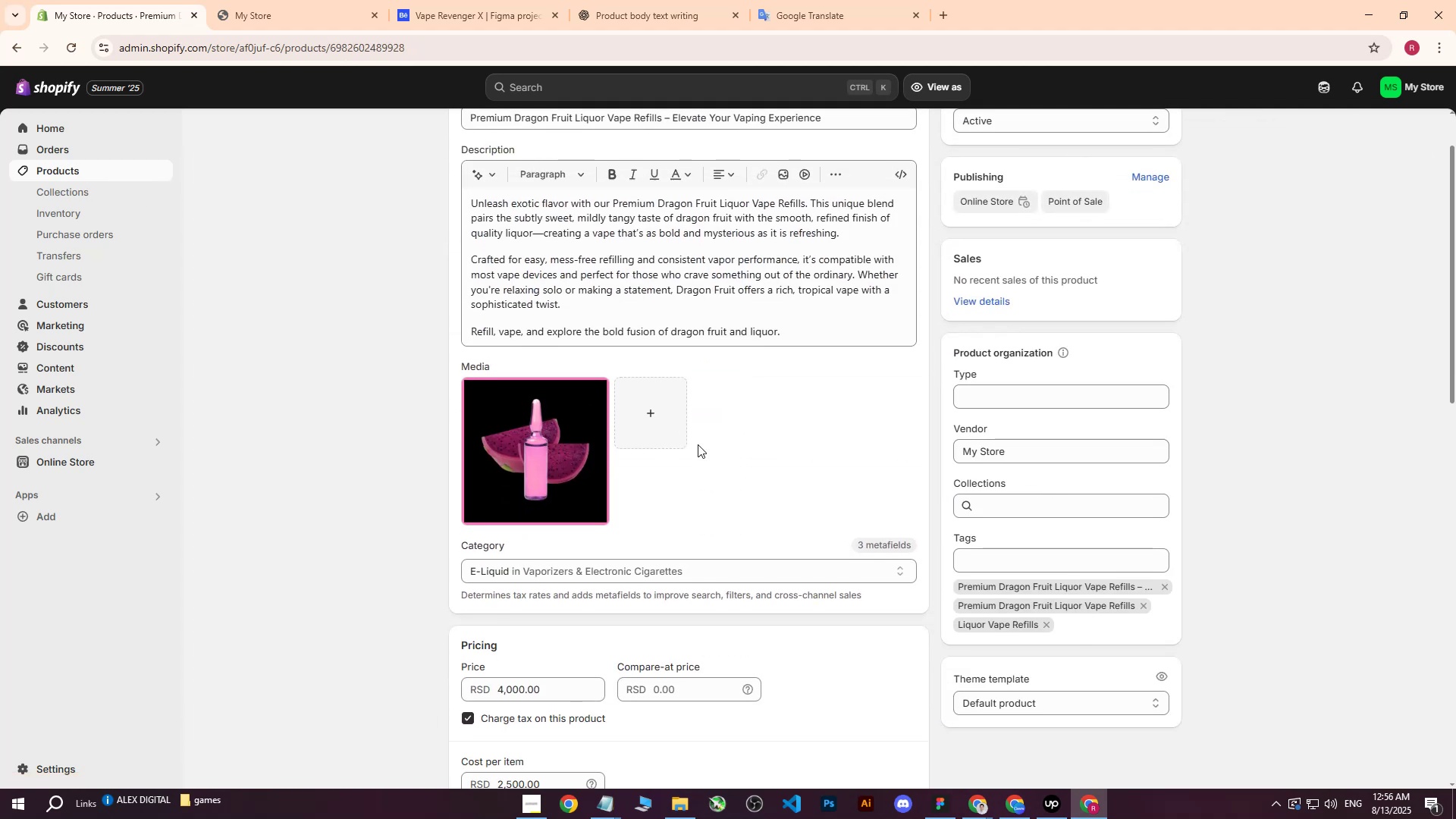 
scroll: coordinate [588, 443], scroll_direction: up, amount: 2.0
 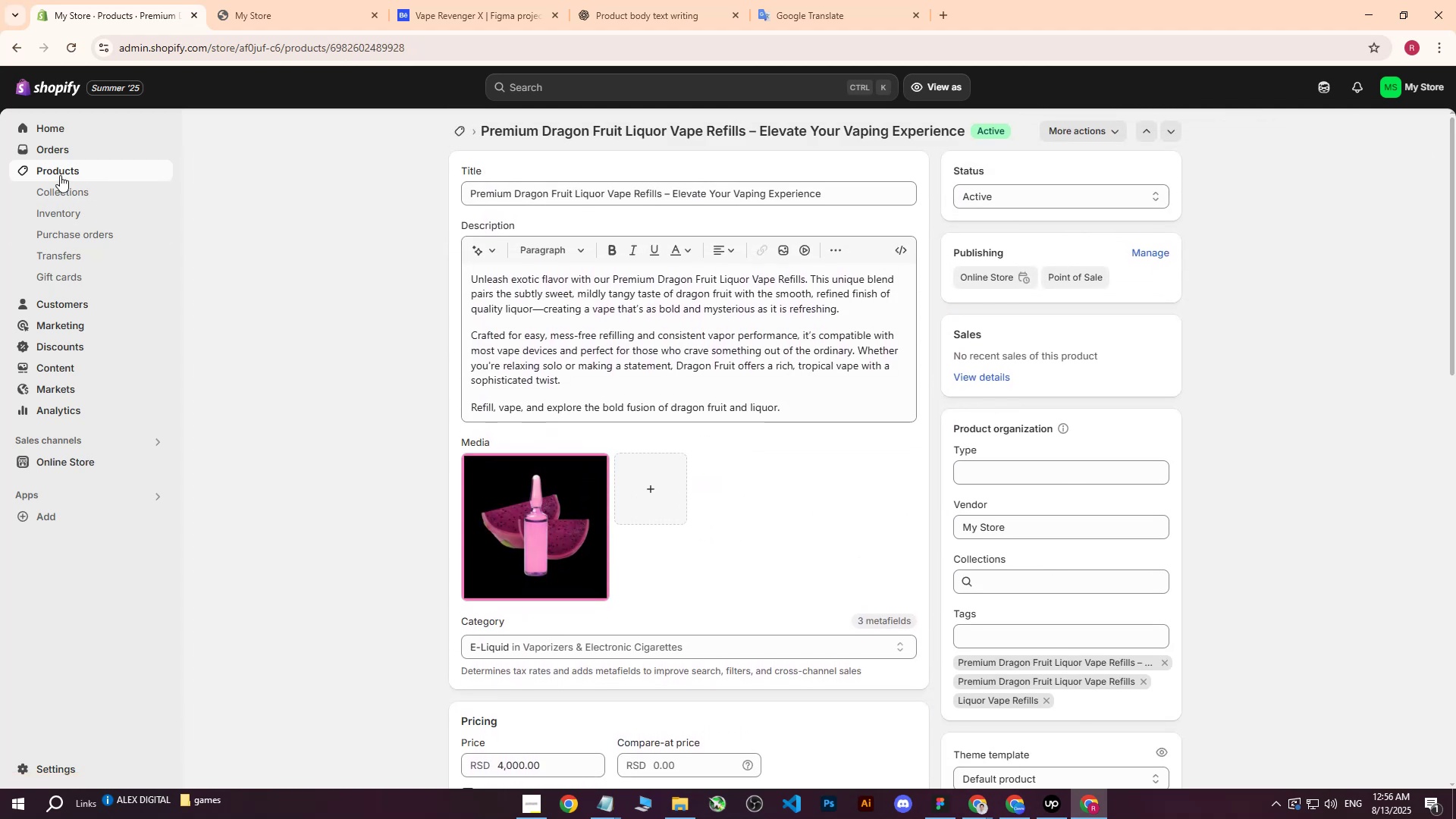 
left_click([60, 175])
 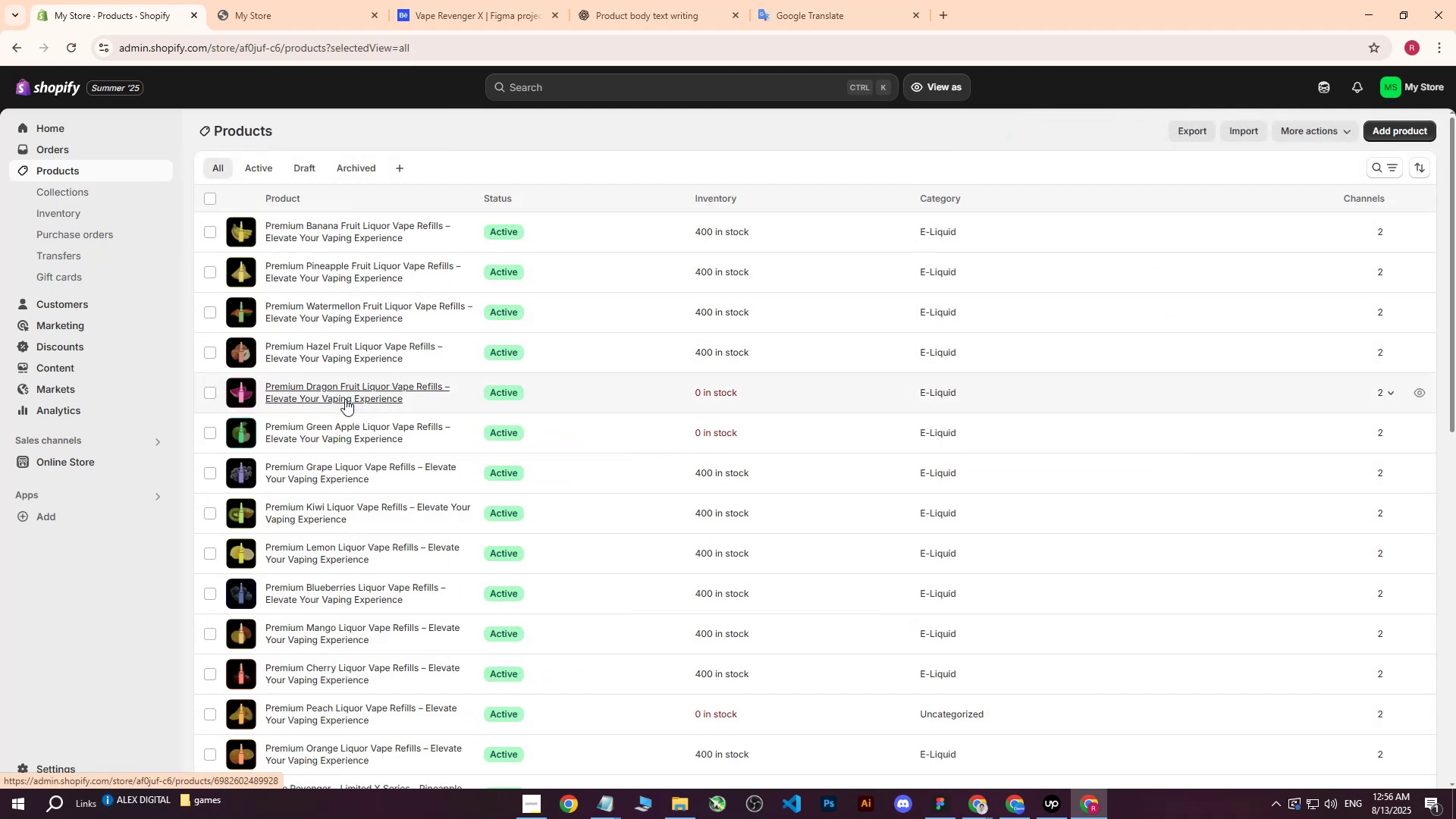 
left_click([324, 354])
 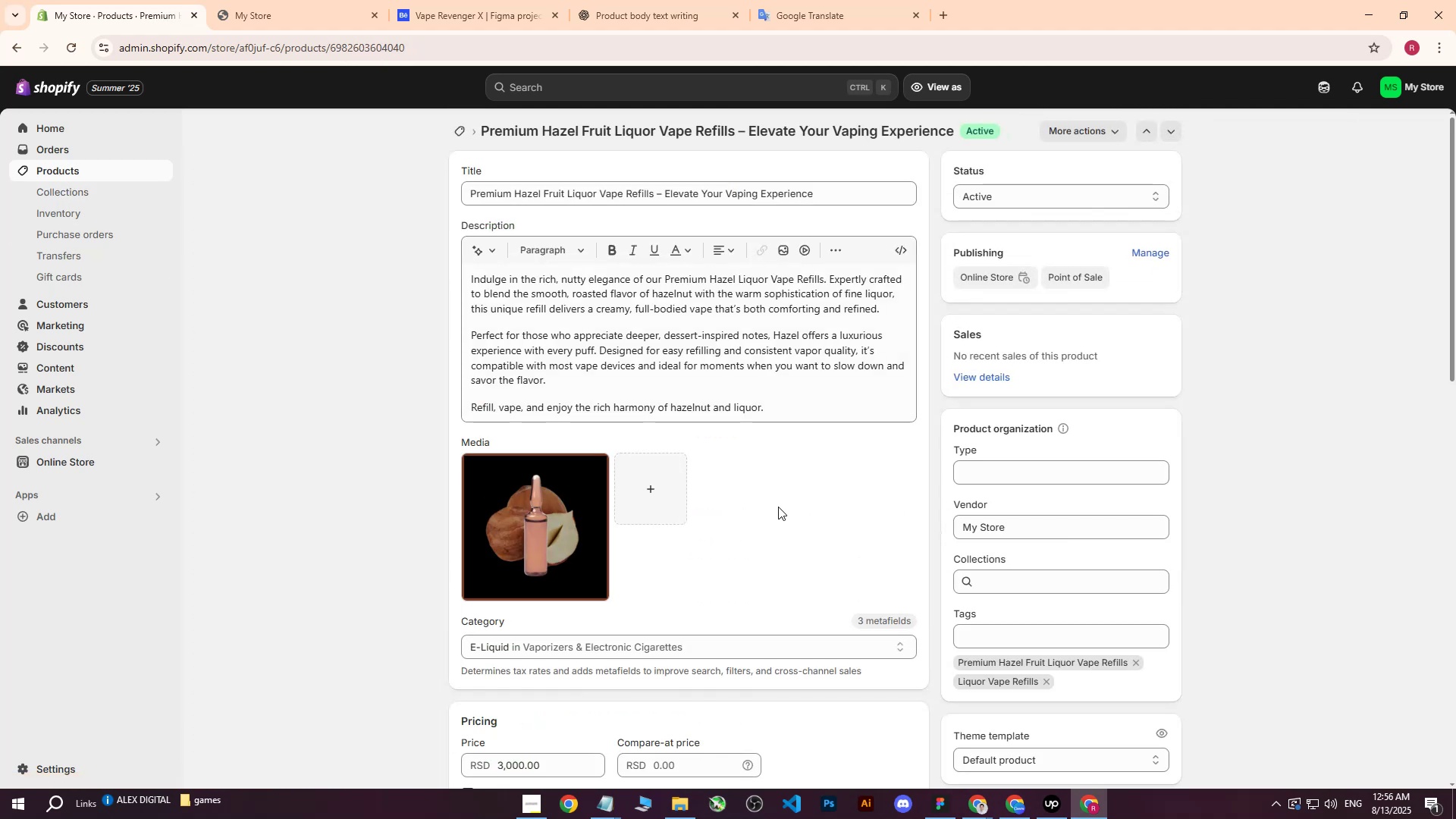 
scroll: coordinate [833, 455], scroll_direction: down, amount: 5.0
 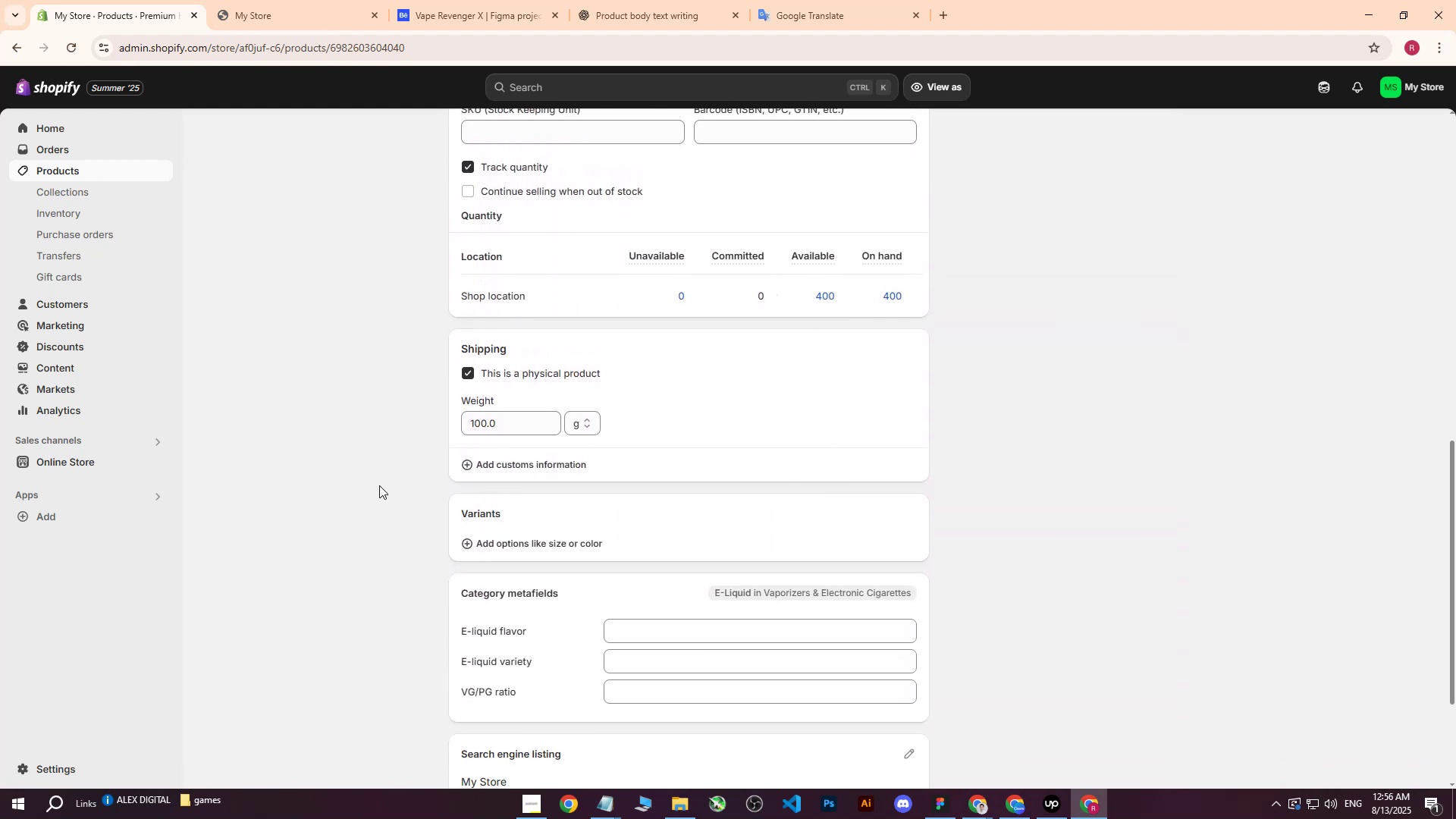 
left_click([414, 474])
 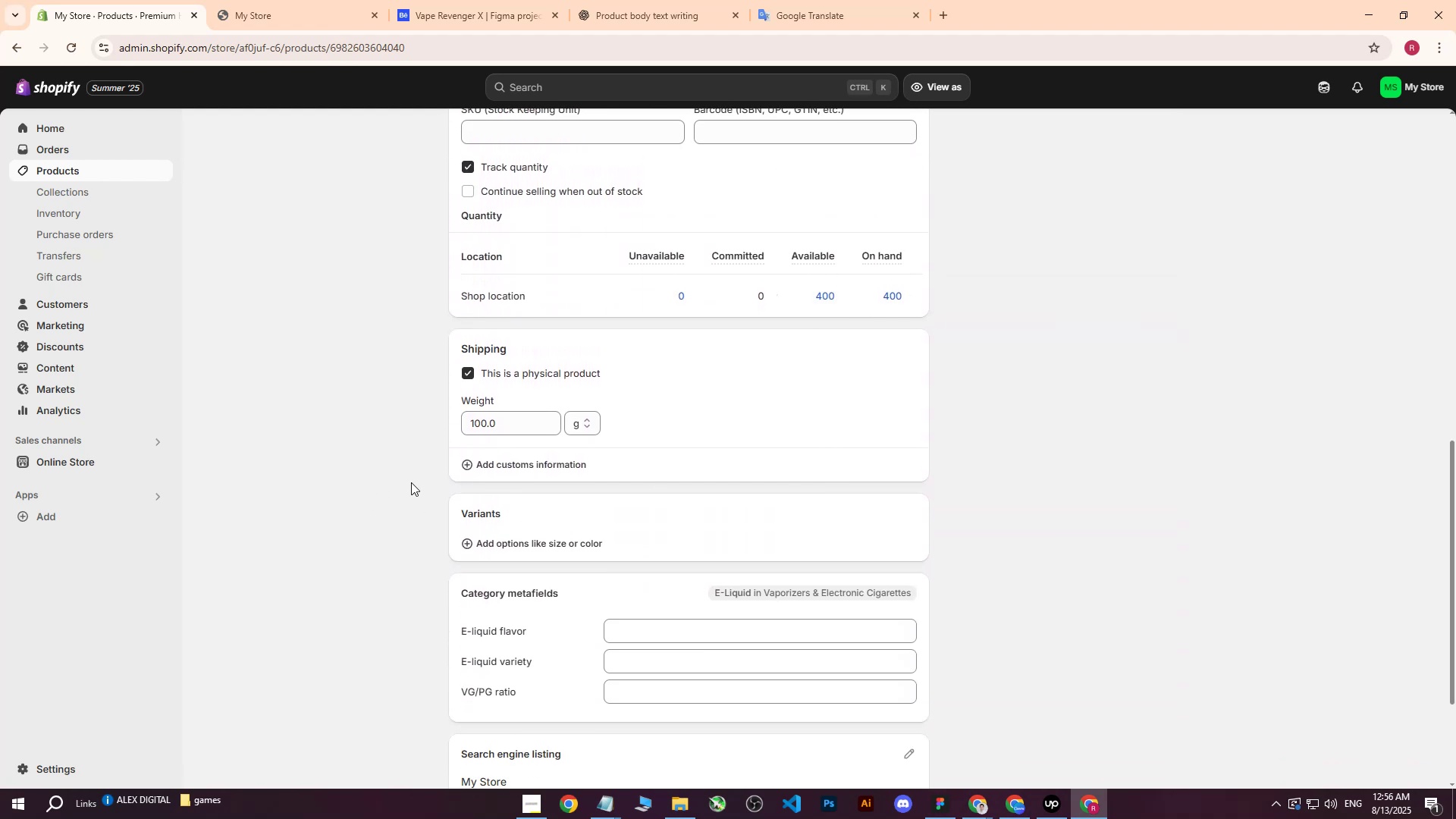 
scroll: coordinate [381, 477], scroll_direction: up, amount: 14.0
 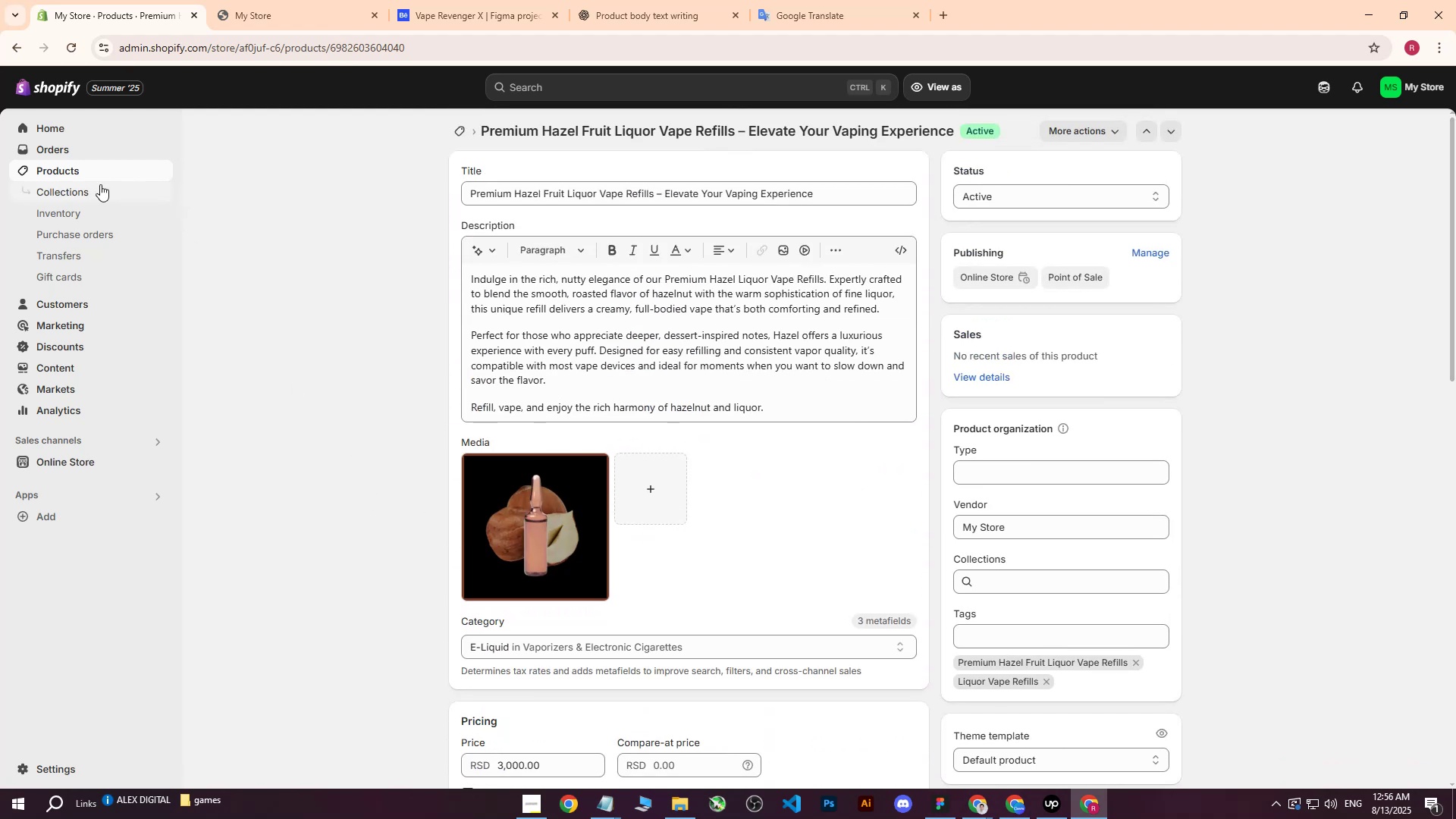 
left_click([82, 174])
 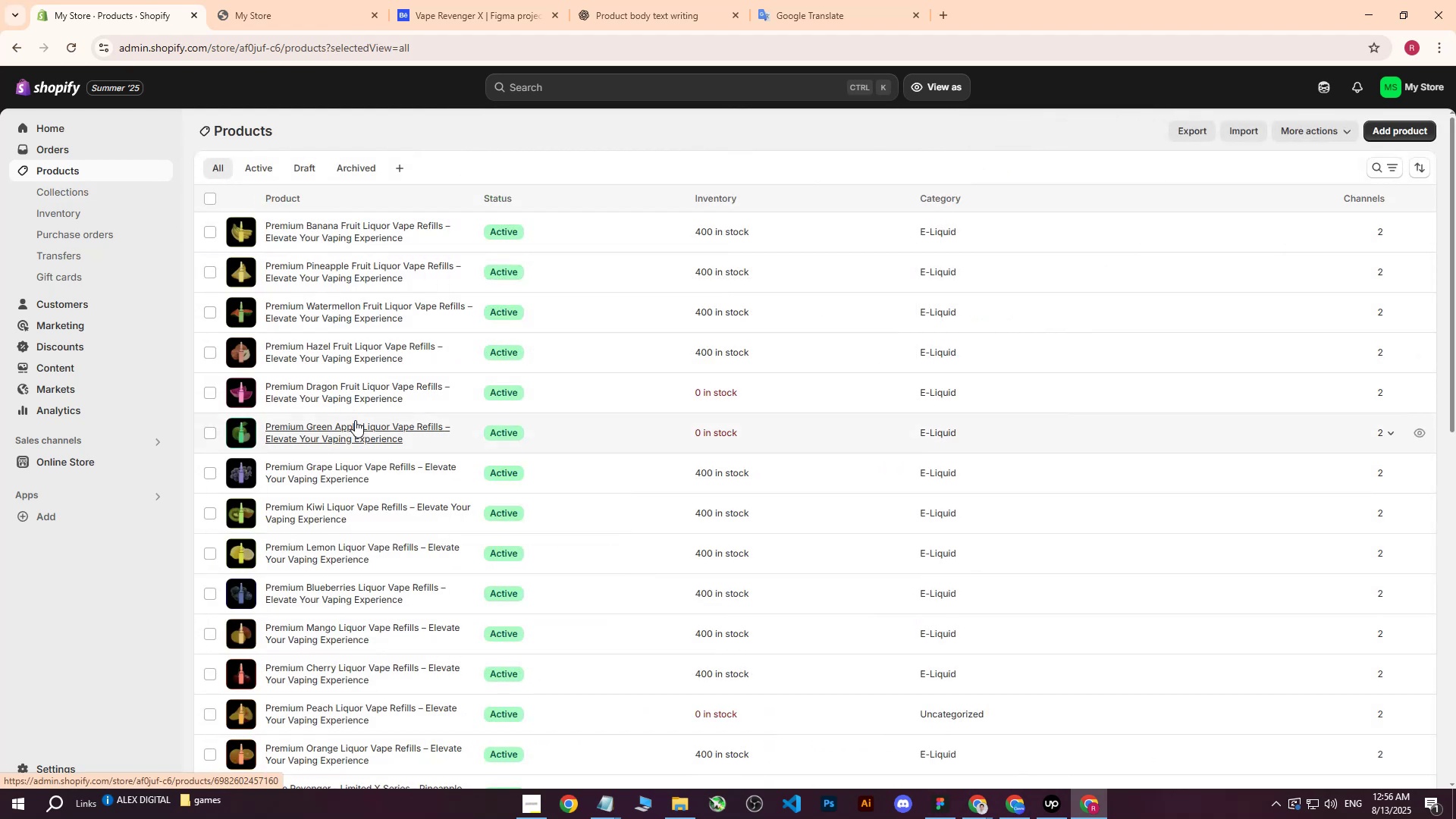 
left_click([360, 391])
 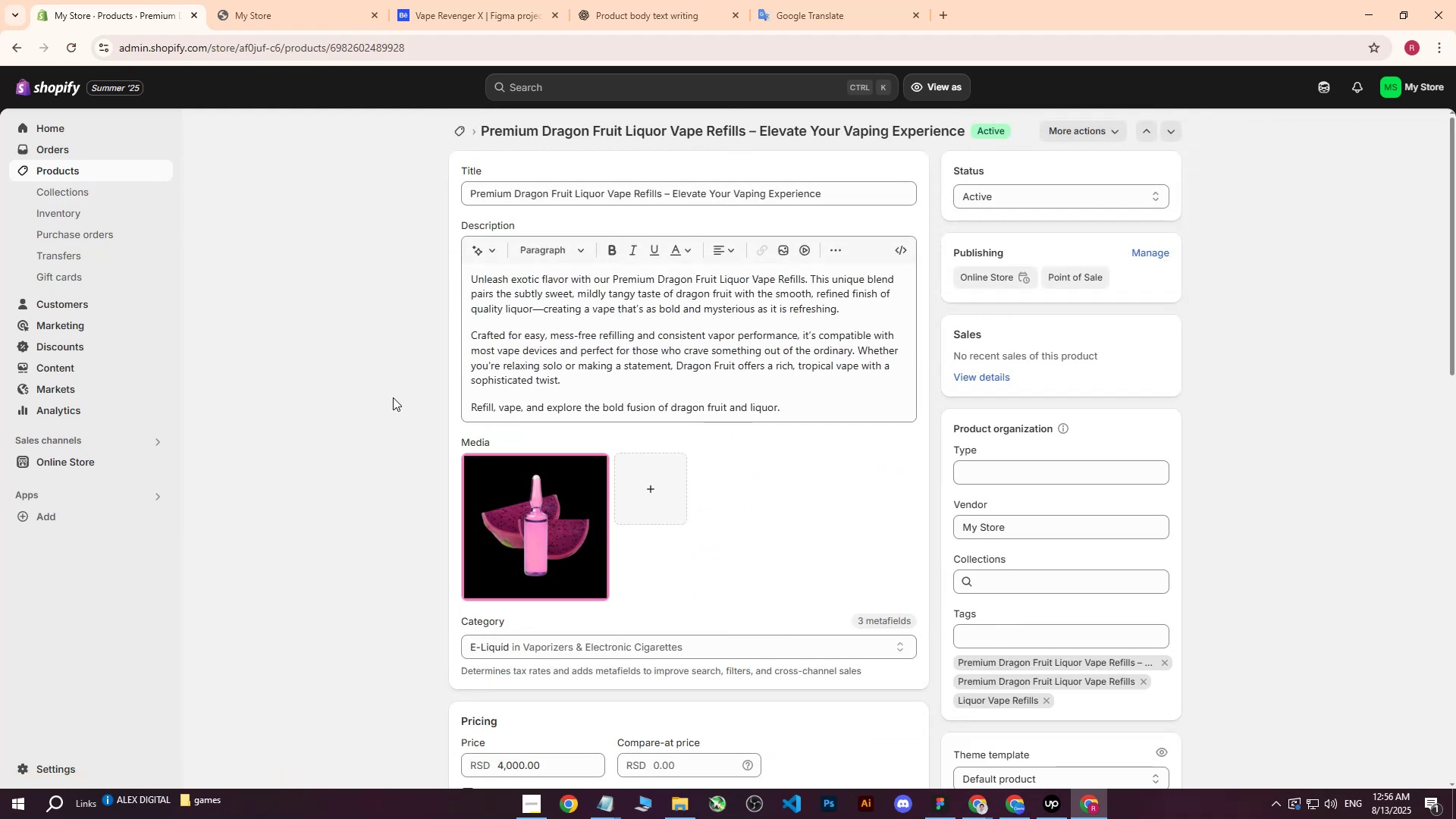 
scroll: coordinate [691, 448], scroll_direction: down, amount: 3.0
 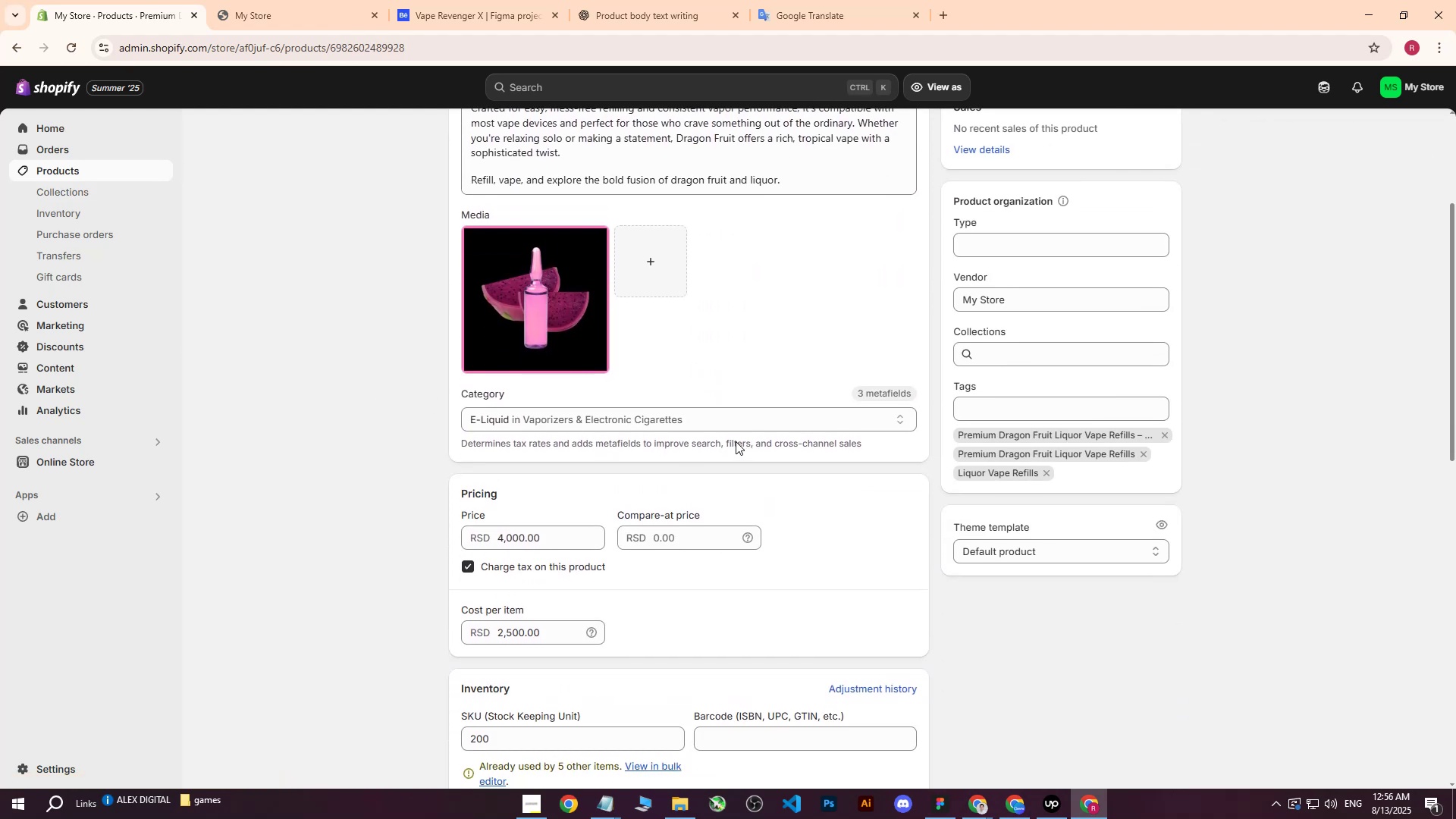 
scroll: coordinate [733, 472], scroll_direction: up, amount: 5.0
 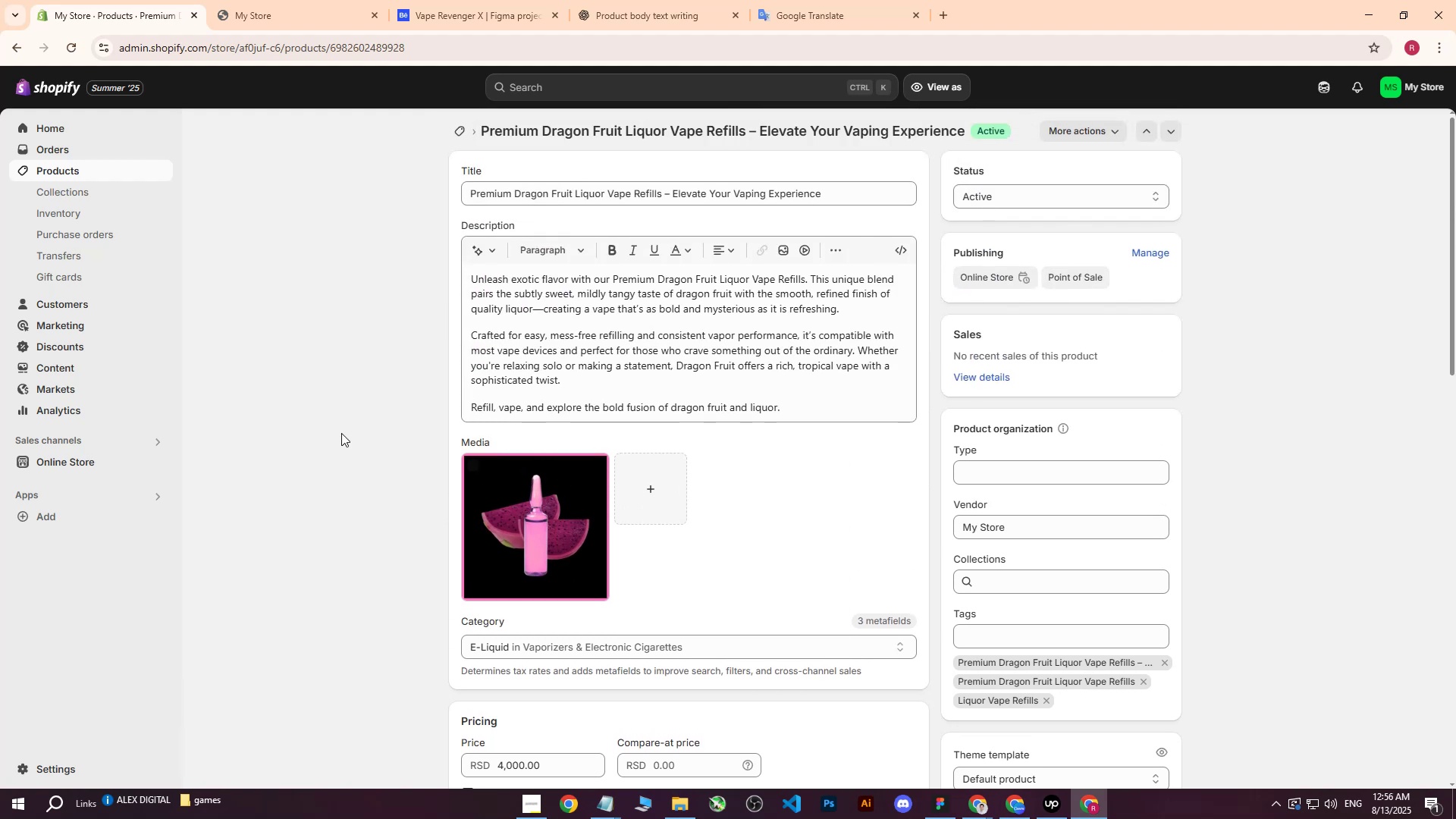 
left_click([328, 406])
 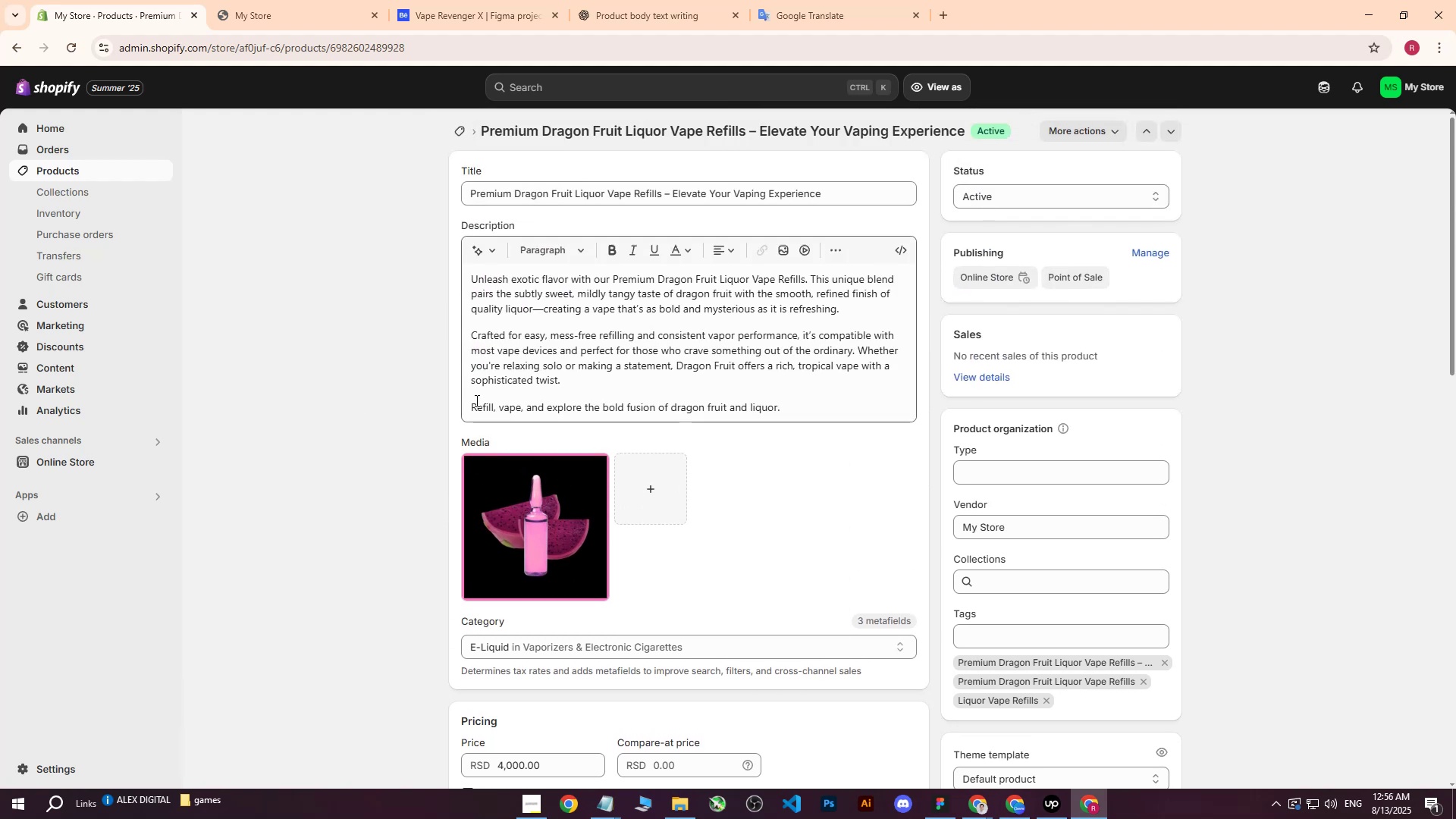 
scroll: coordinate [519, 414], scroll_direction: down, amount: 3.0
 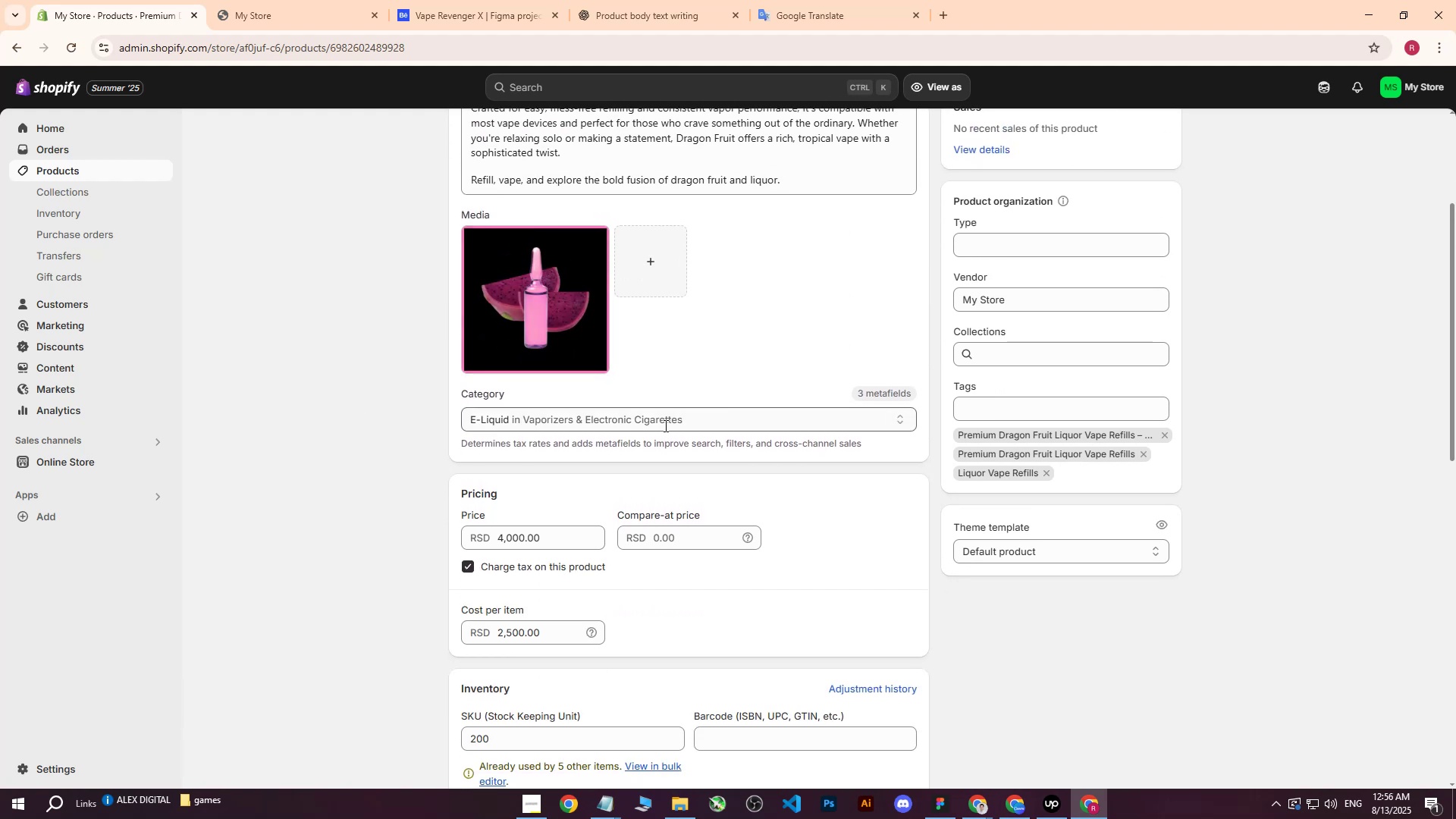 
scroll: coordinate [689, 437], scroll_direction: up, amount: 7.0
 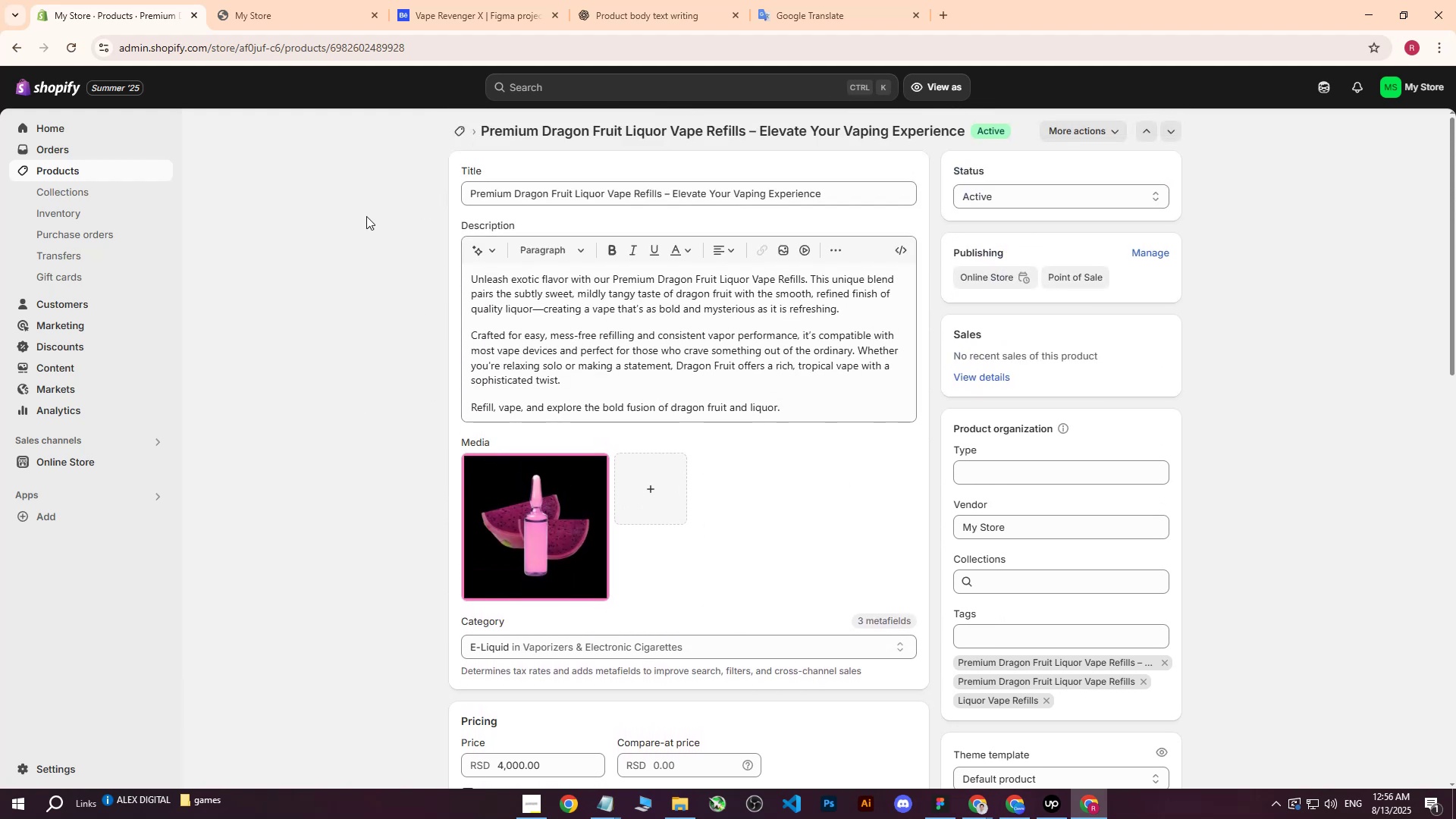 
left_click([76, 175])
 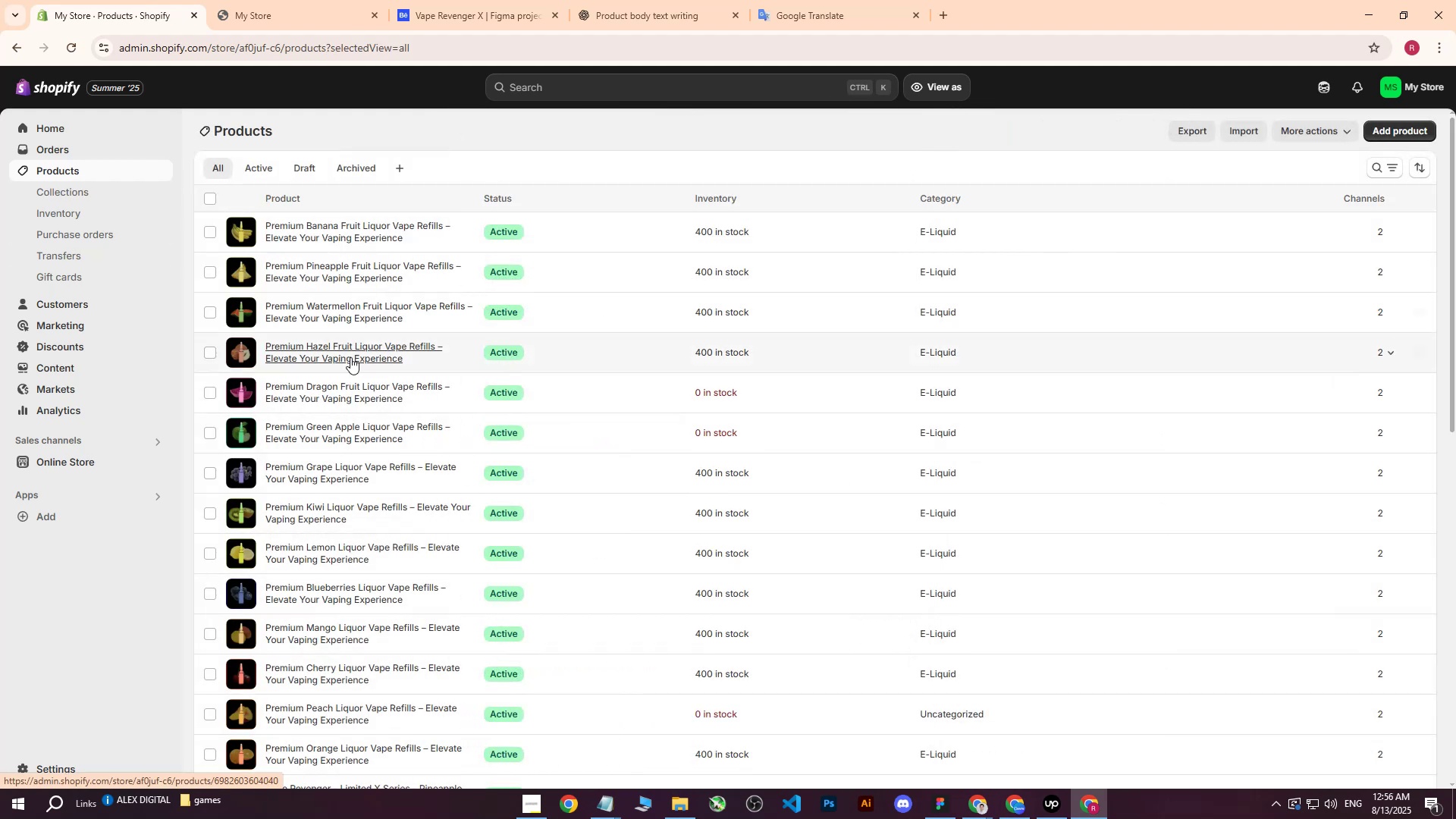 
left_click([341, 354])
 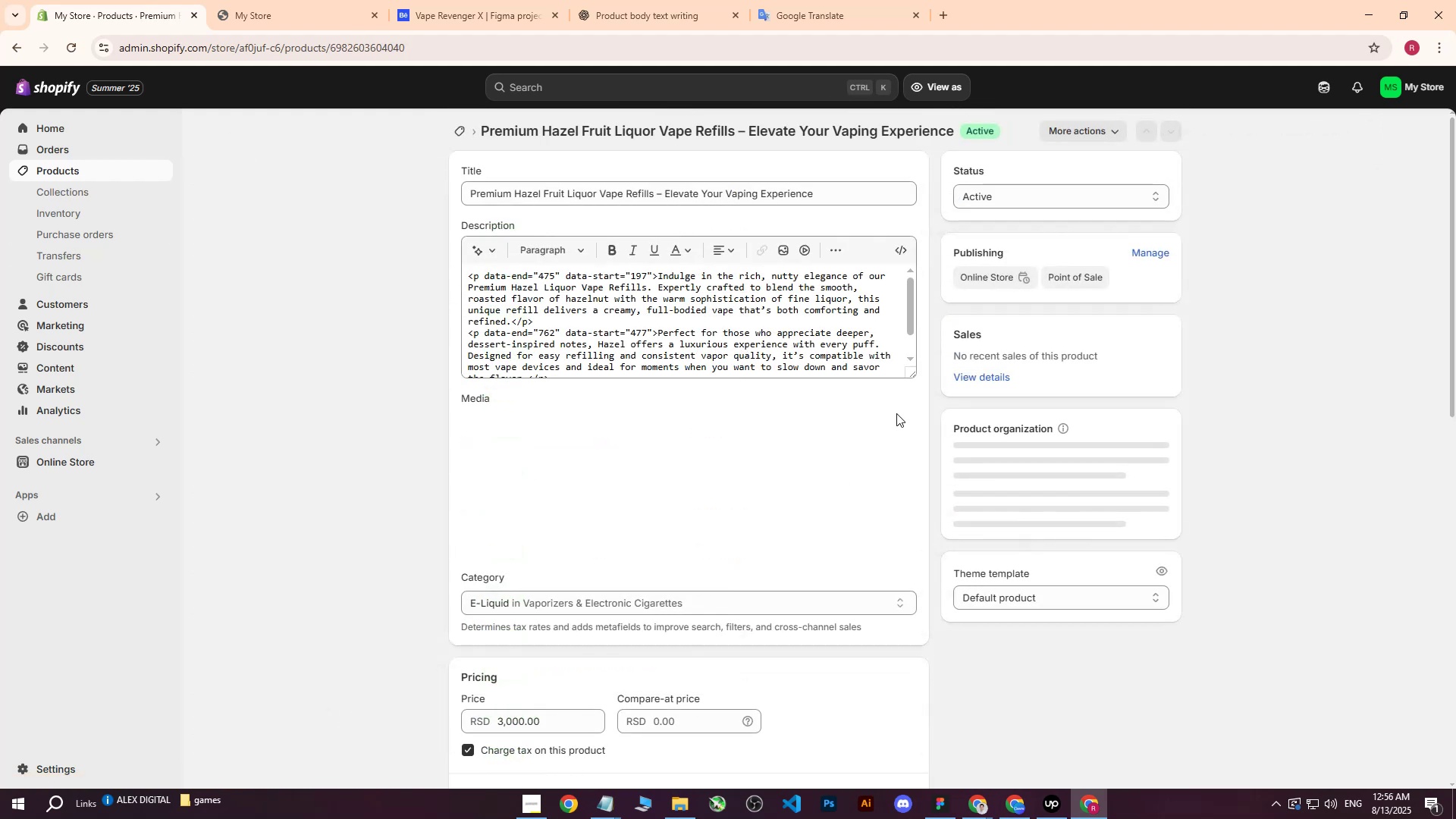 
scroll: coordinate [1038, 450], scroll_direction: down, amount: 3.0
 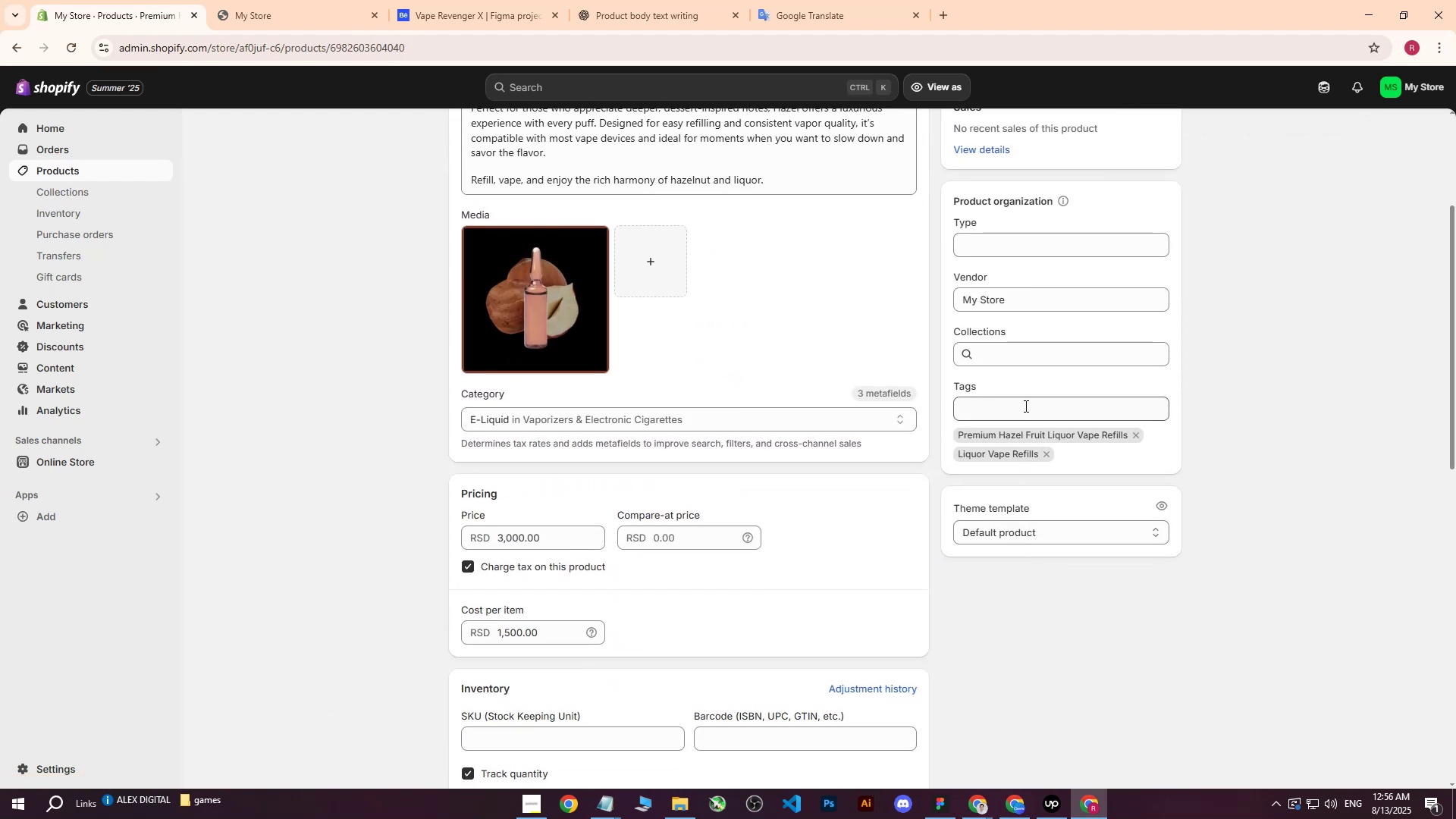 
scroll: coordinate [1003, 438], scroll_direction: up, amount: 3.0
 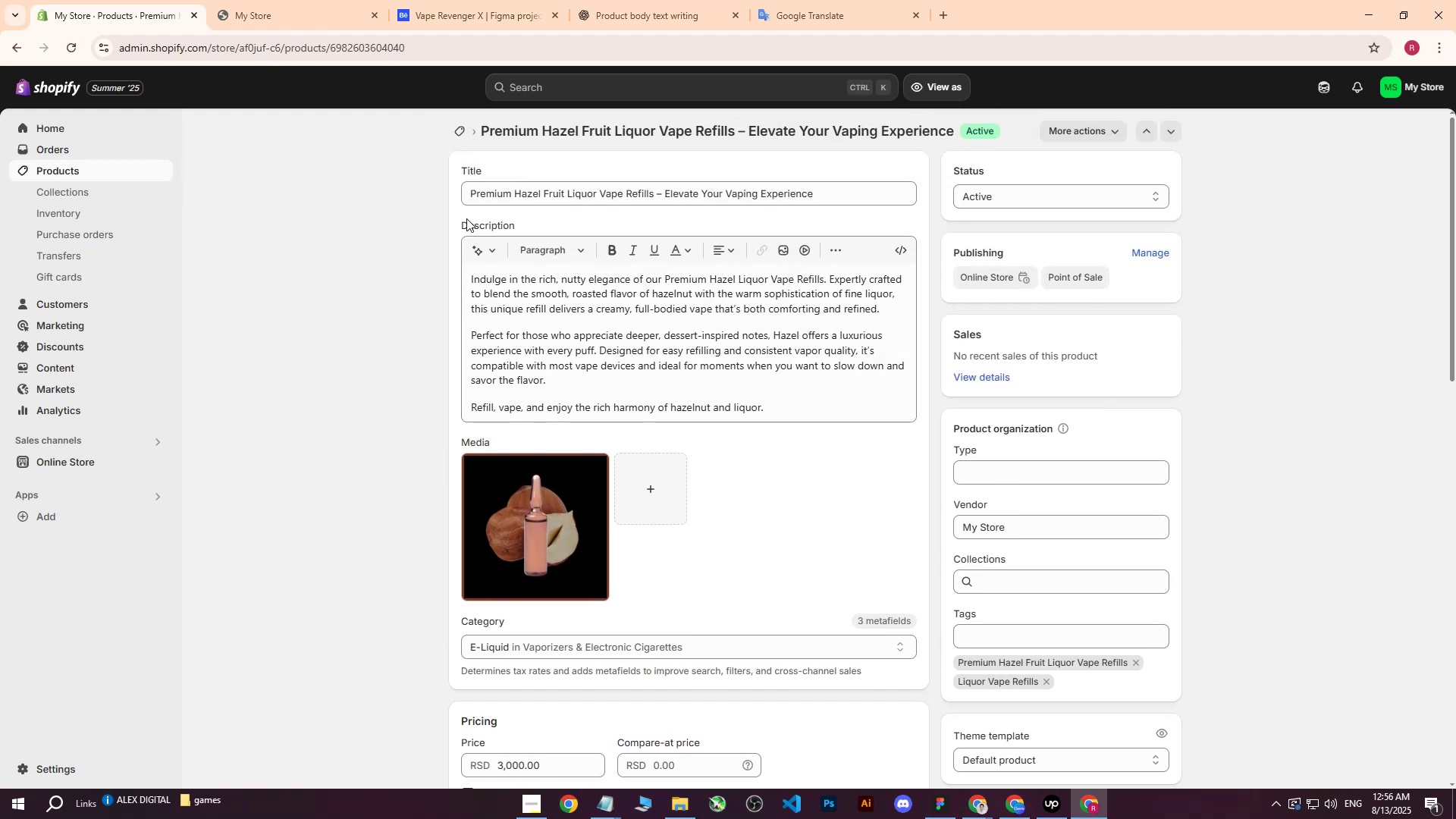 
left_click_drag(start_coordinate=[469, 197], to_coordinate=[816, 189])
 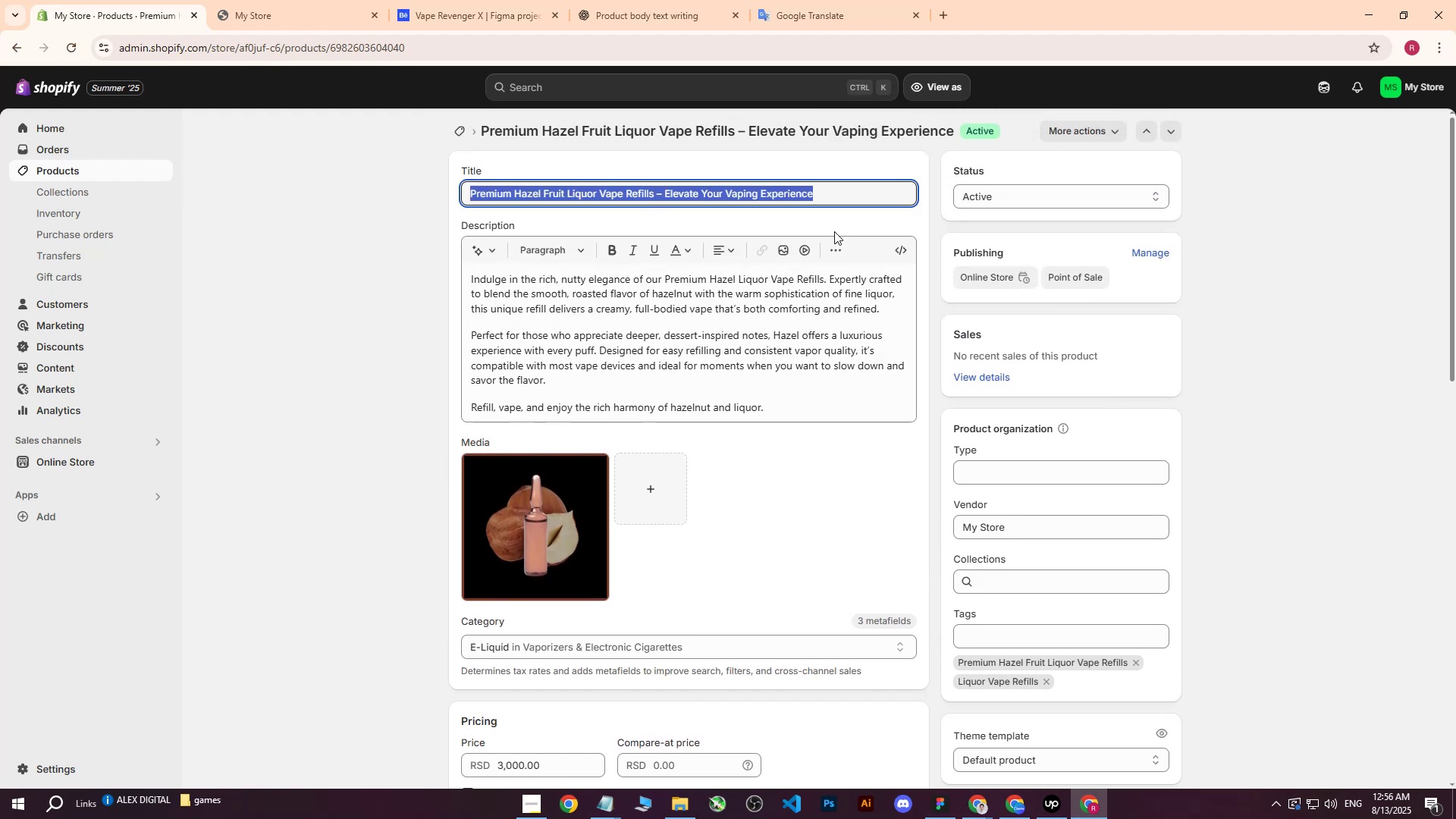 
key(Control+C)
 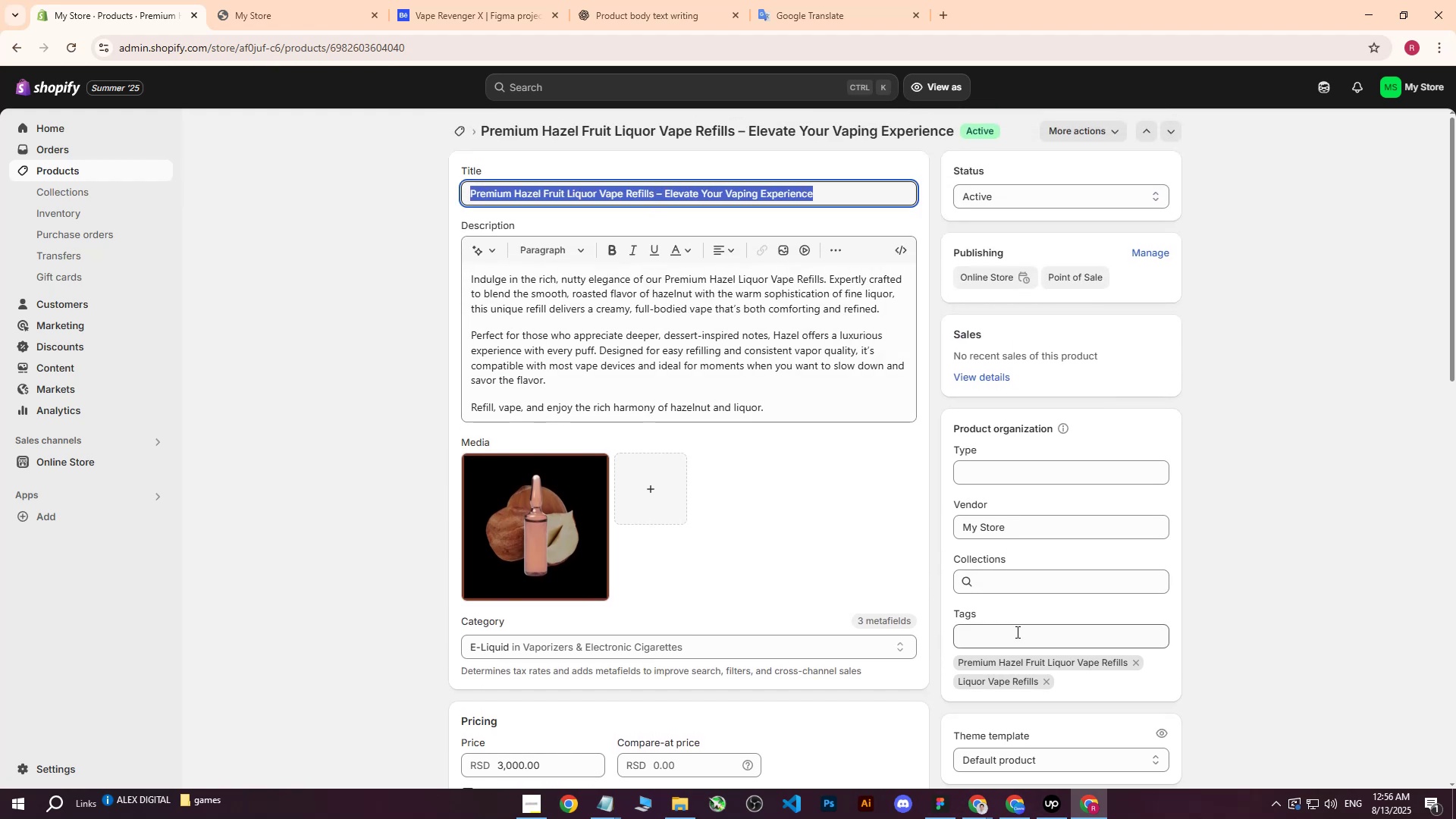 
left_click([1015, 632])
 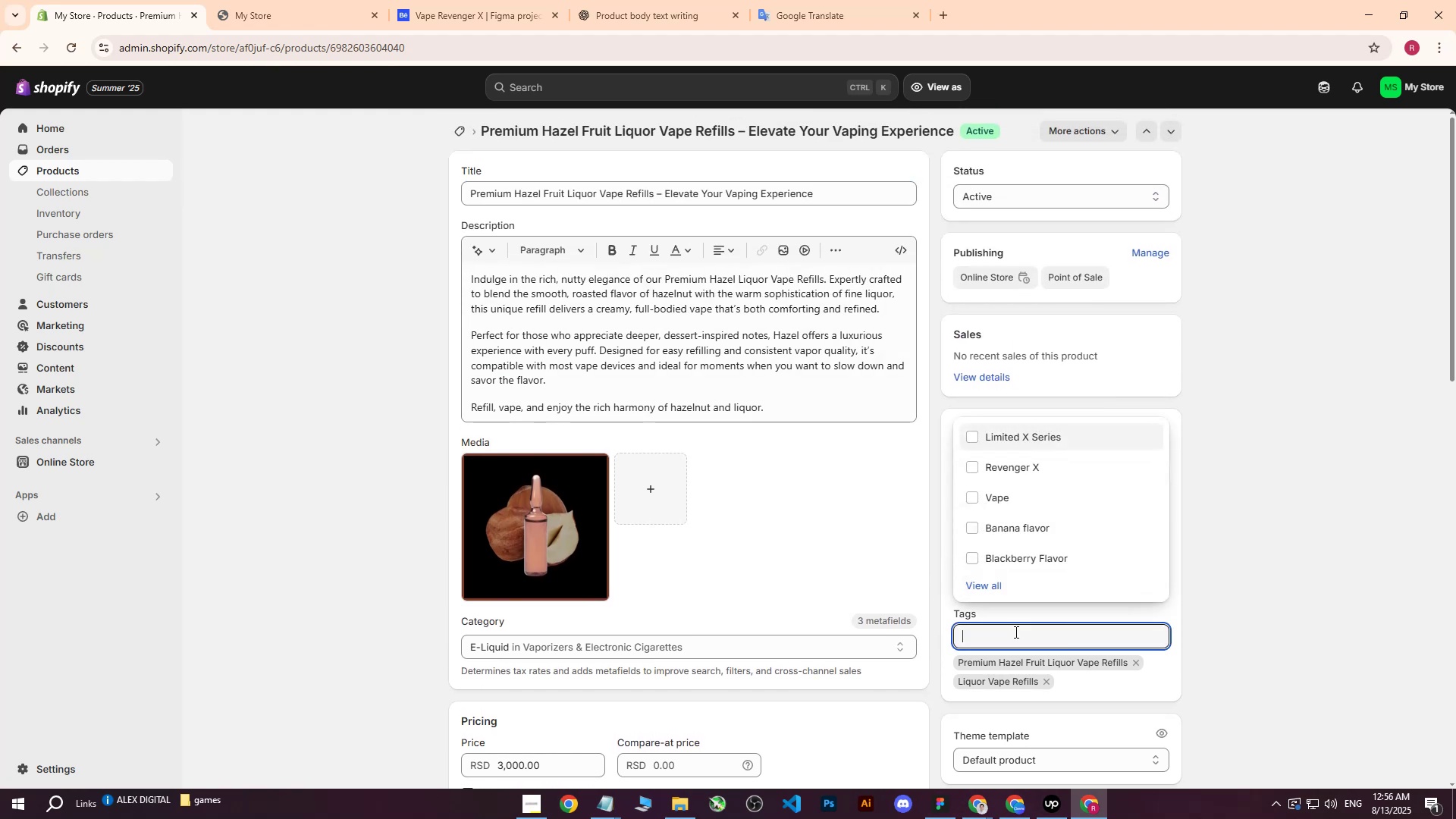 
key(Control+ControlLeft)
 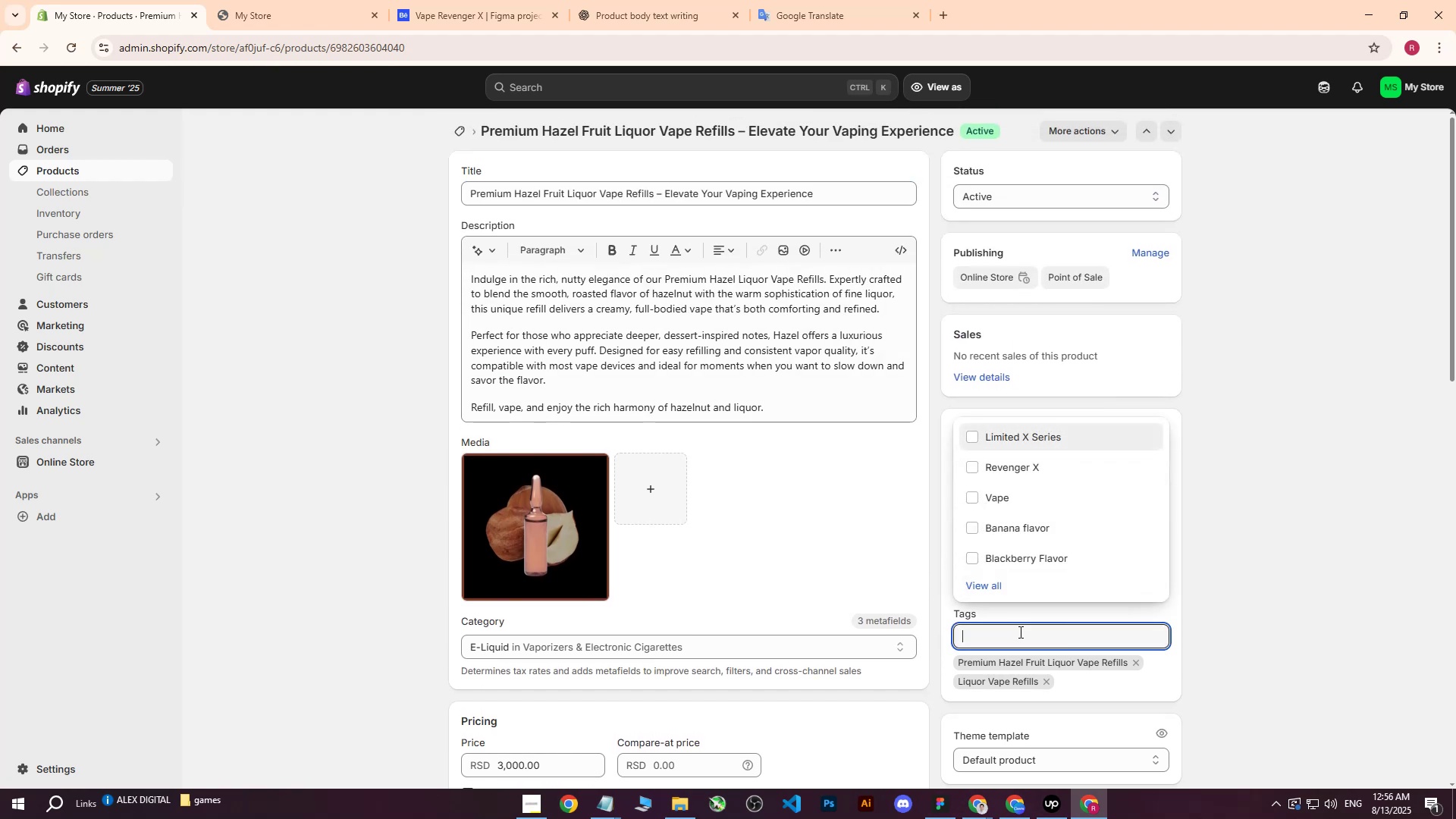 
key(Control+V)
 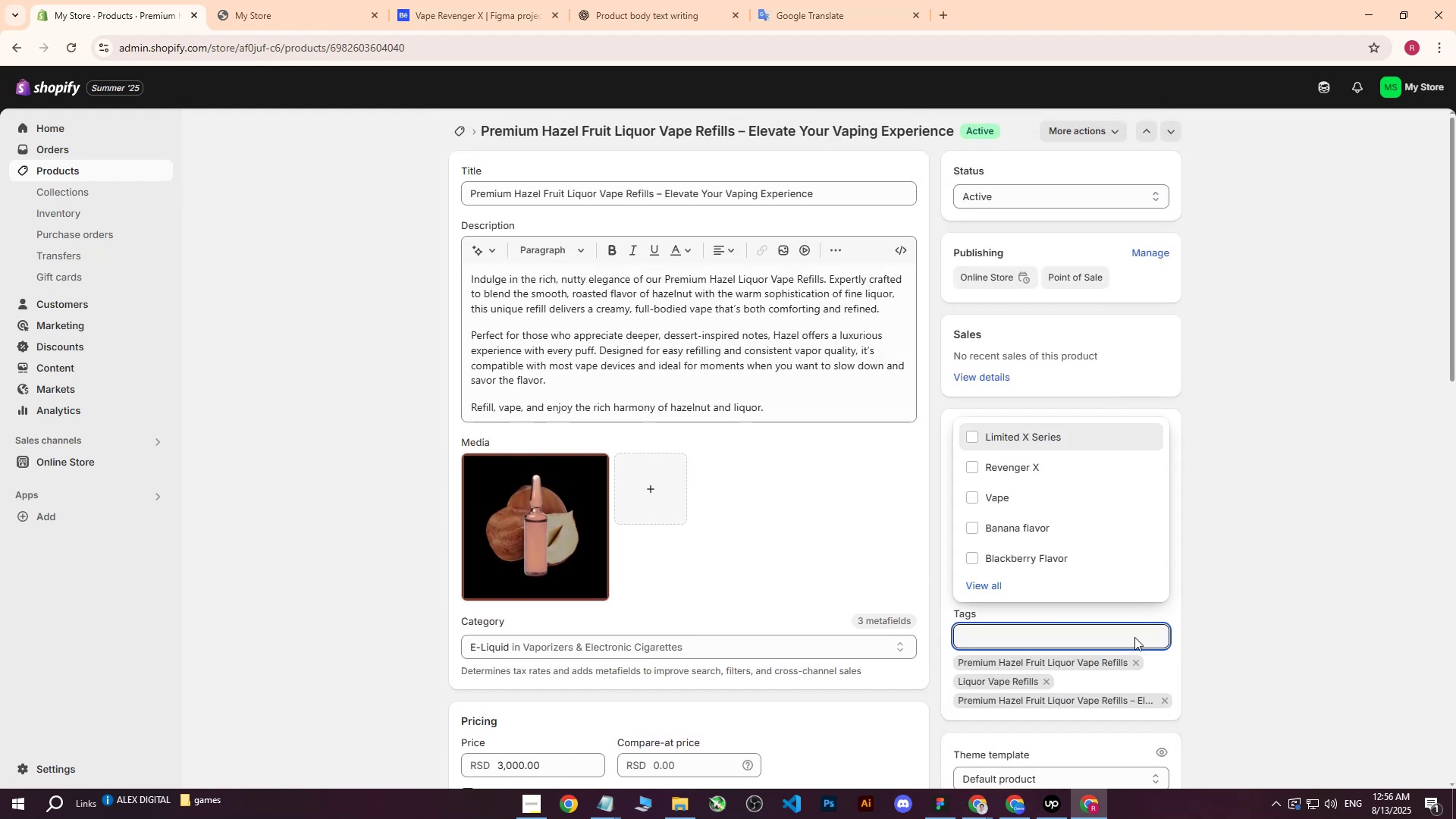 
double_click([1279, 479])
 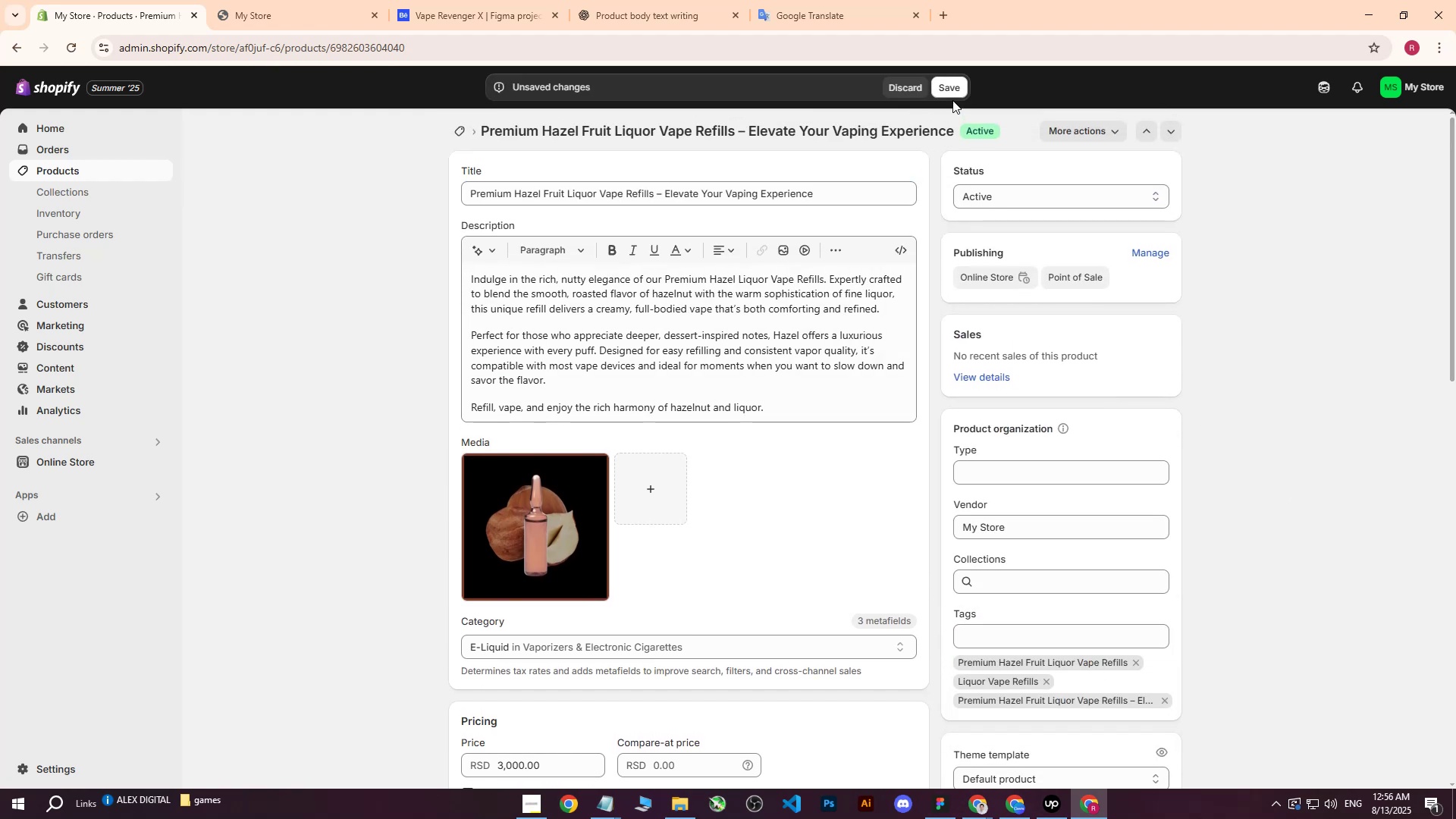 
double_click([954, 93])
 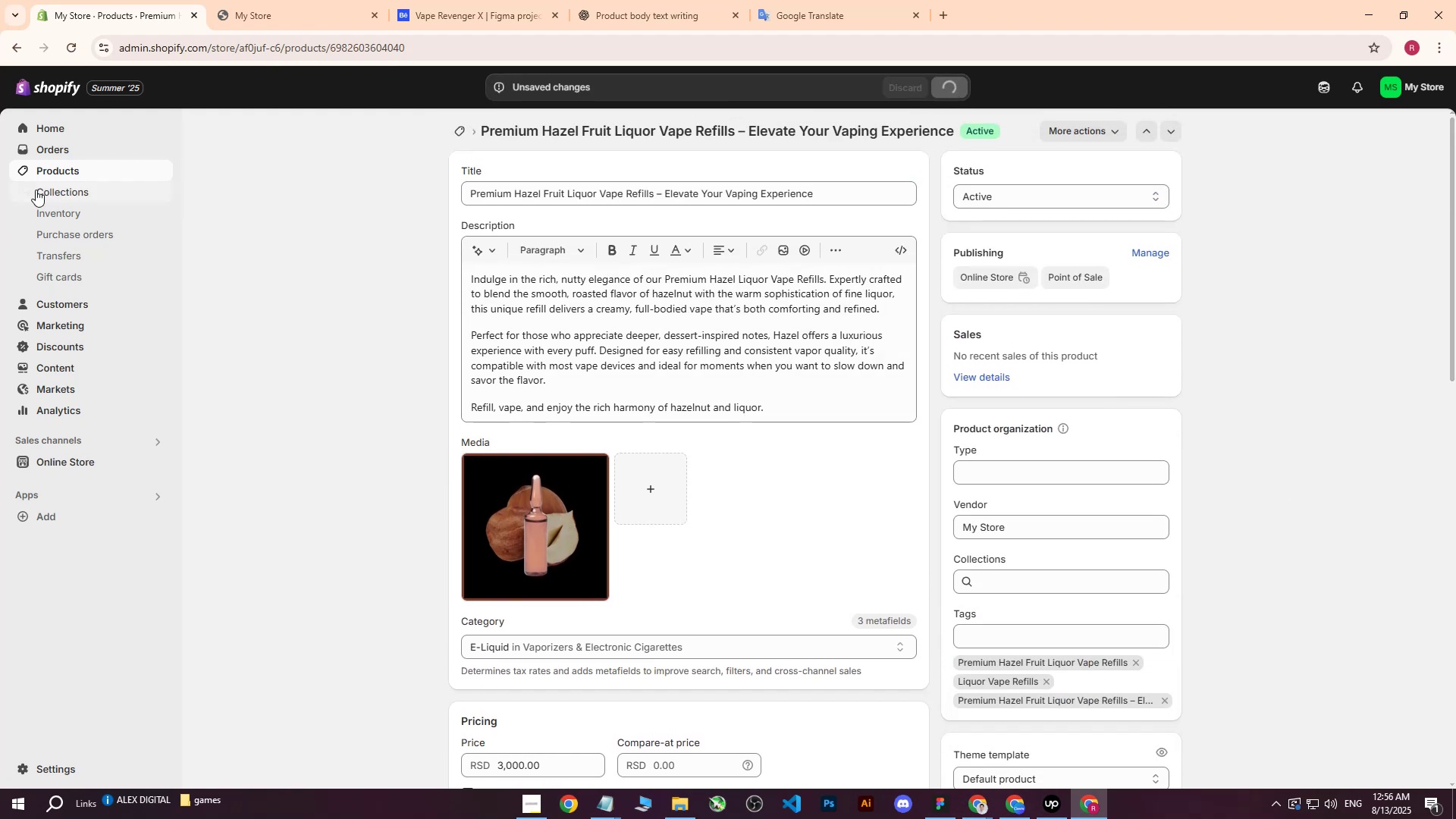 
left_click([71, 168])
 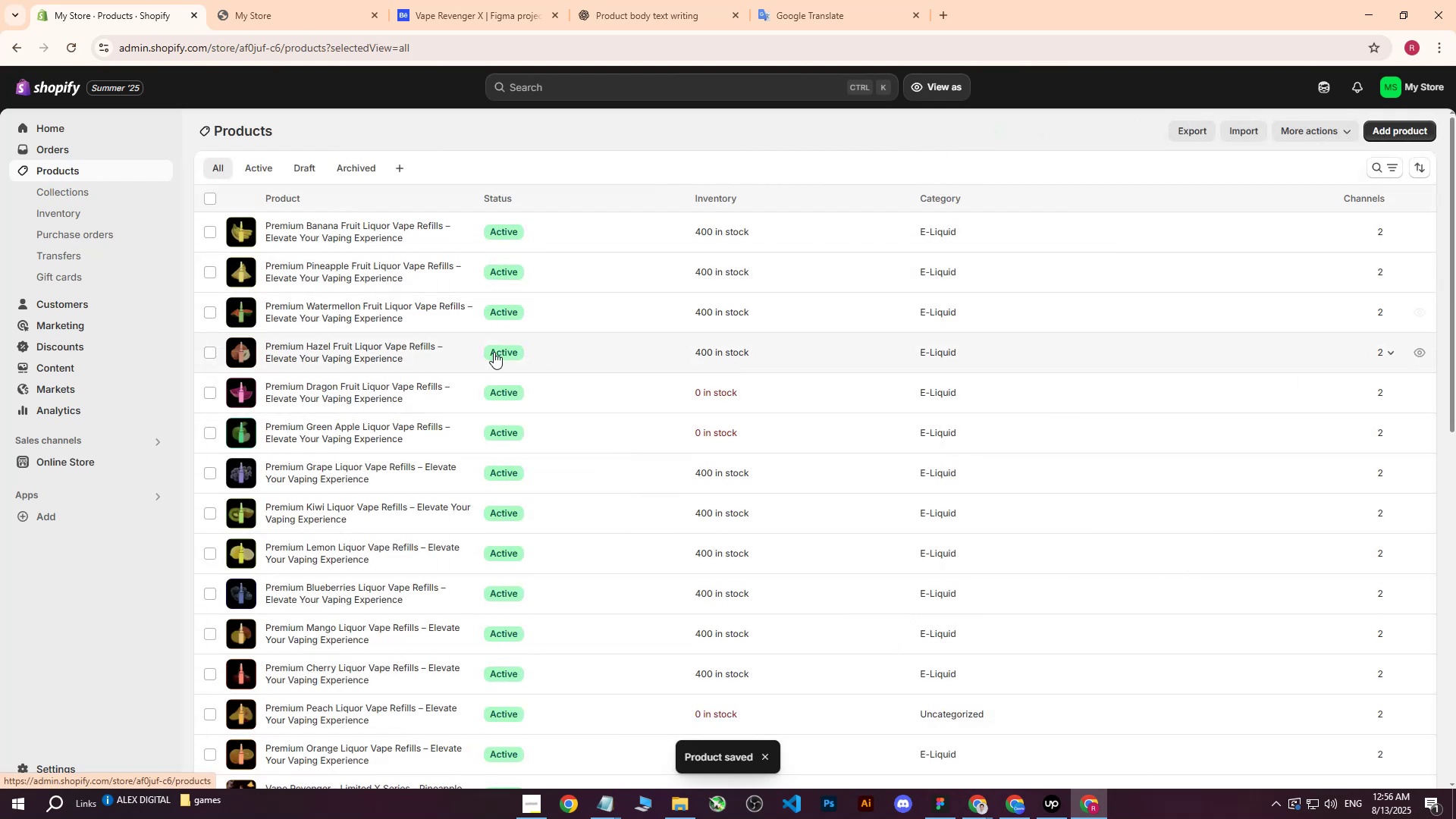 
left_click([330, 303])
 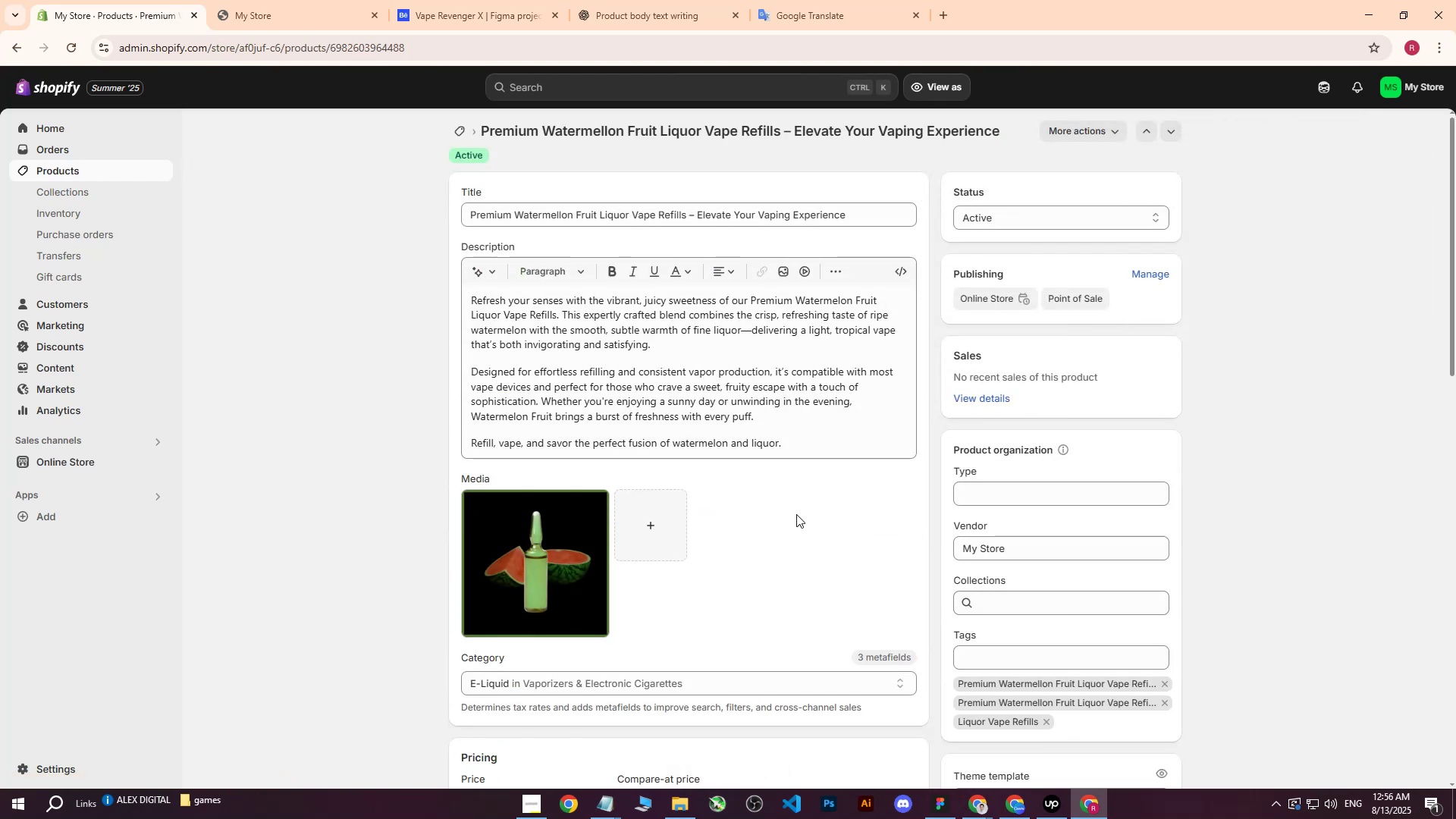 
wait(9.46)
 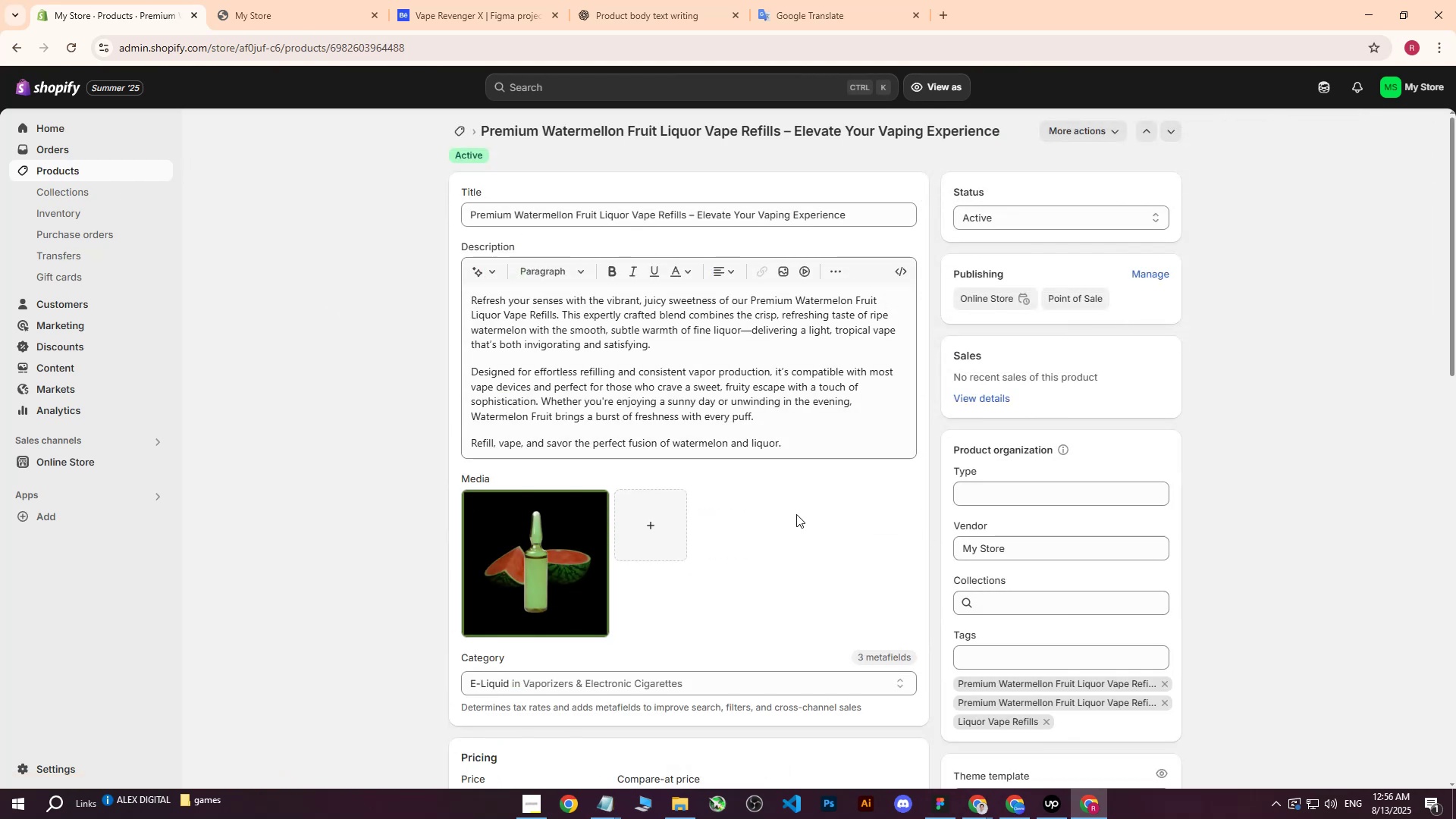 
left_click([504, 588])
 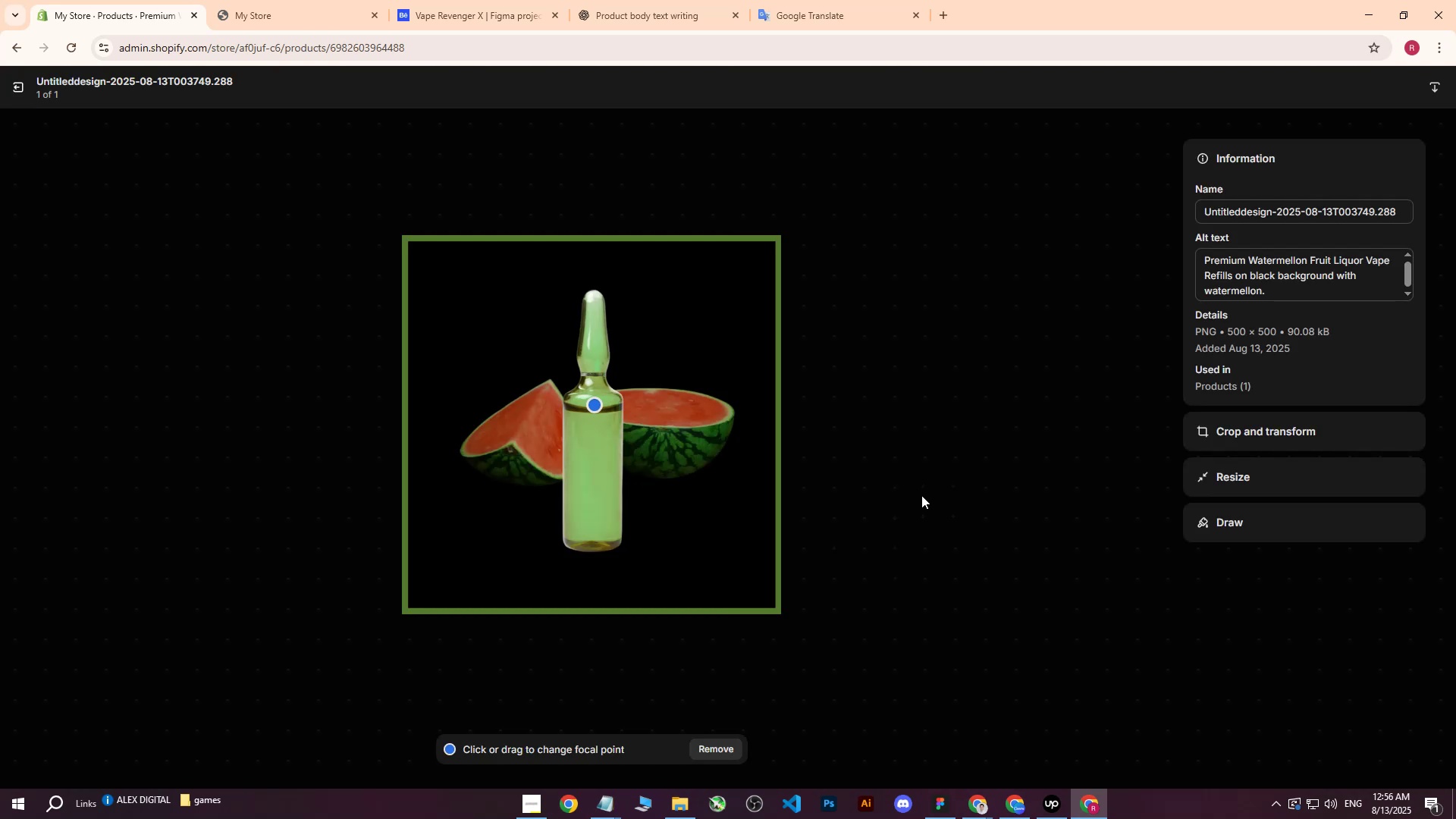 
left_click([9, 83])
 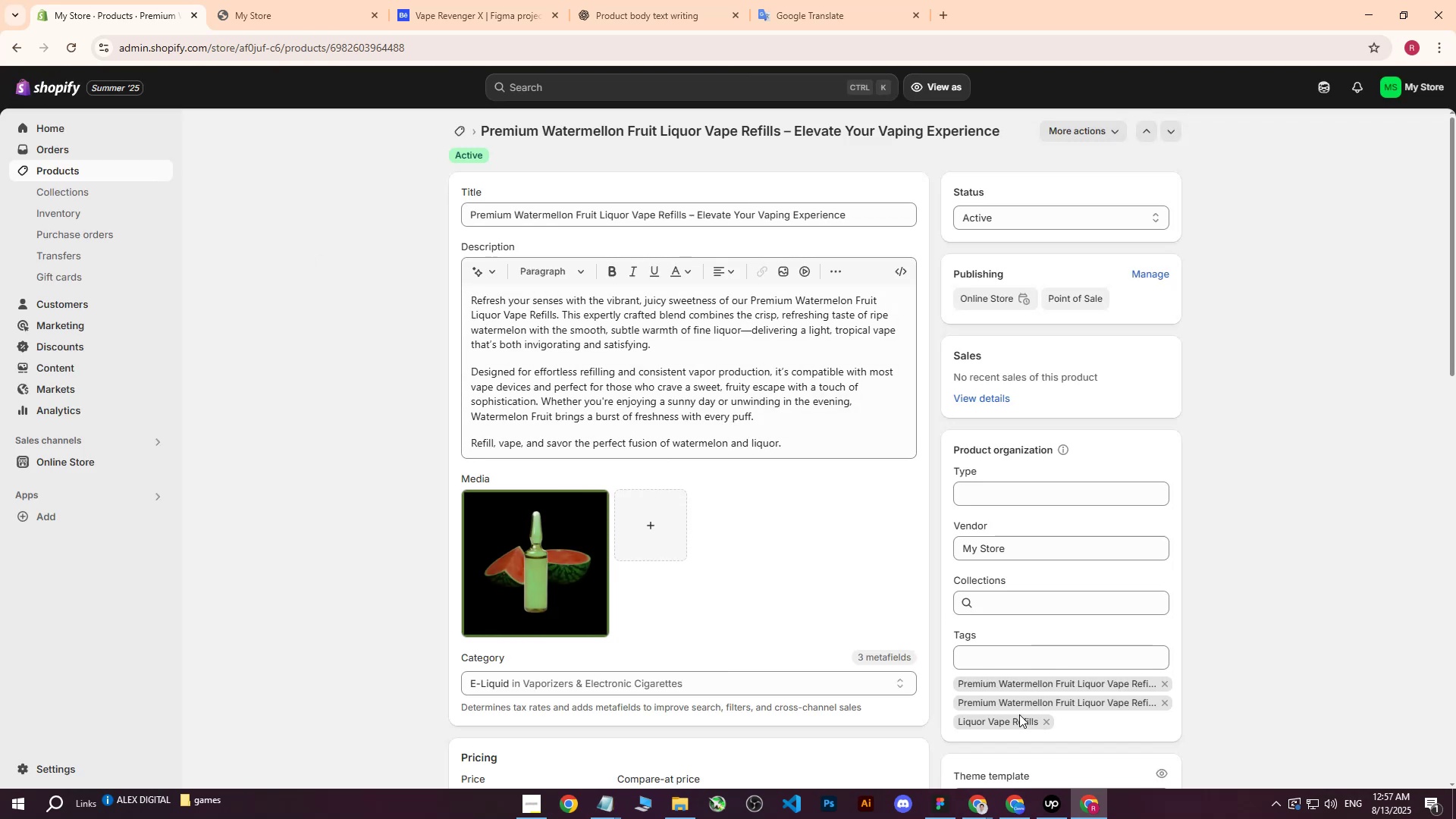 
left_click([1163, 700])
 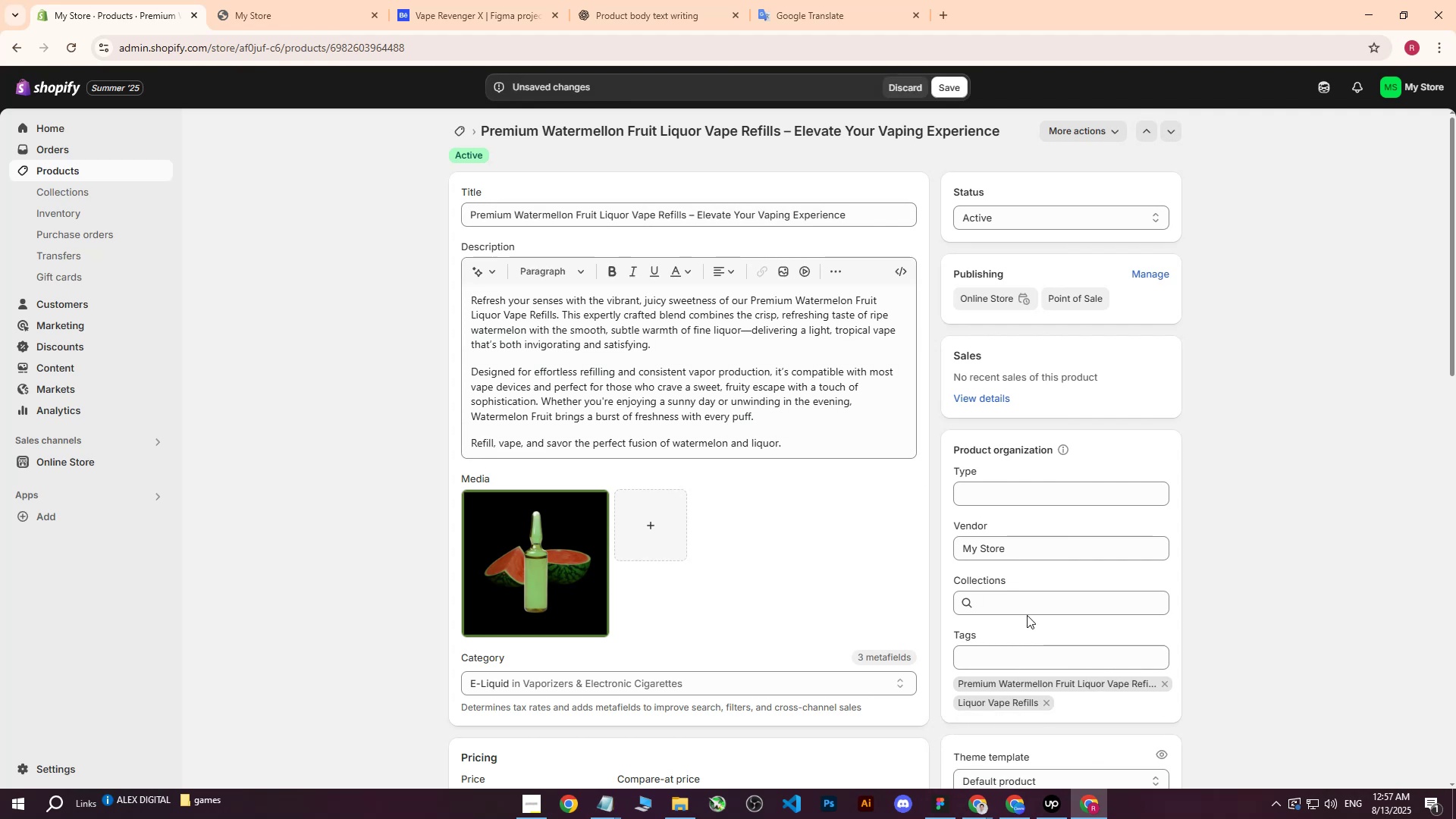 
left_click([1166, 683])
 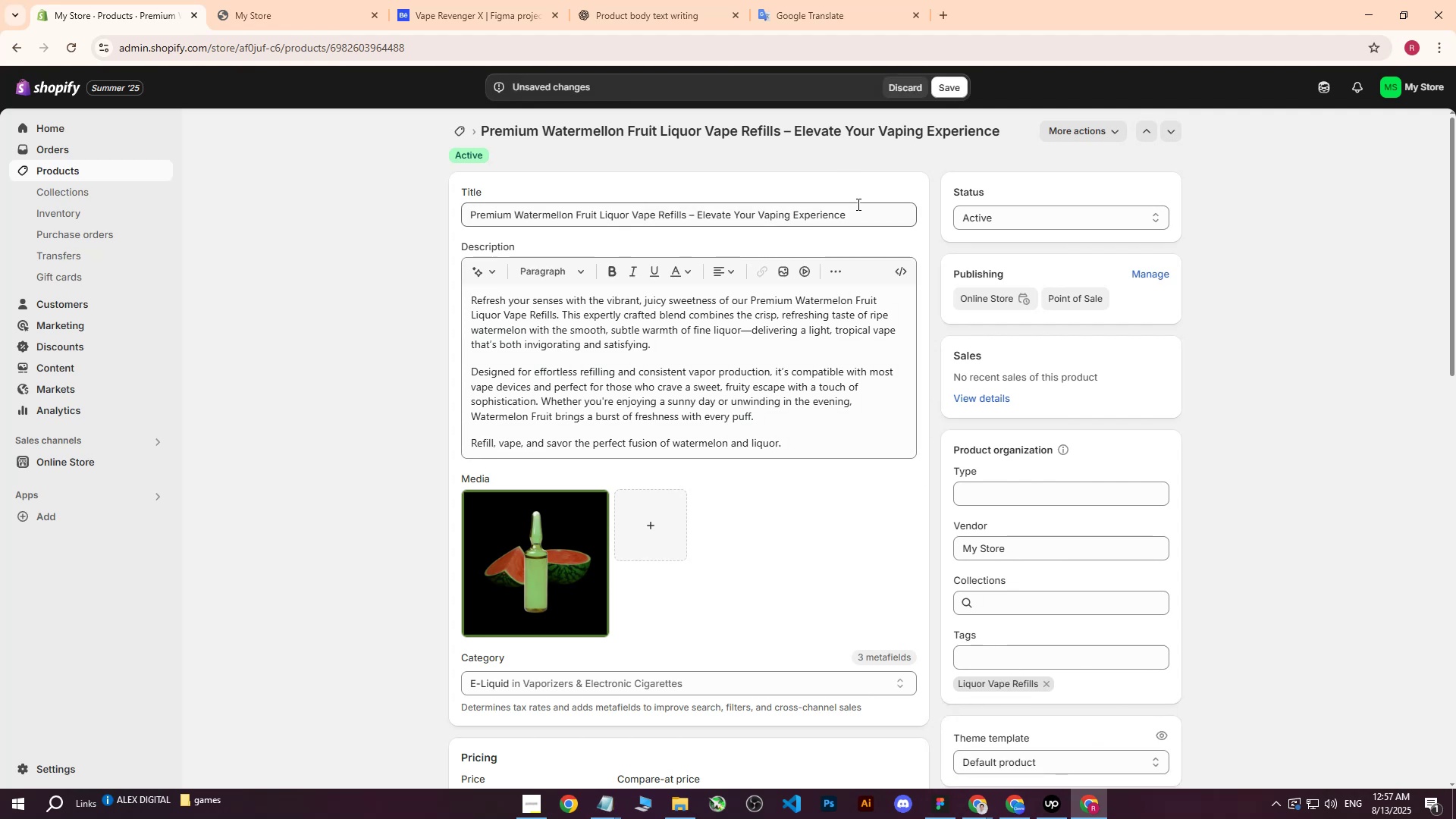 
left_click_drag(start_coordinate=[858, 218], to_coordinate=[421, 233])
 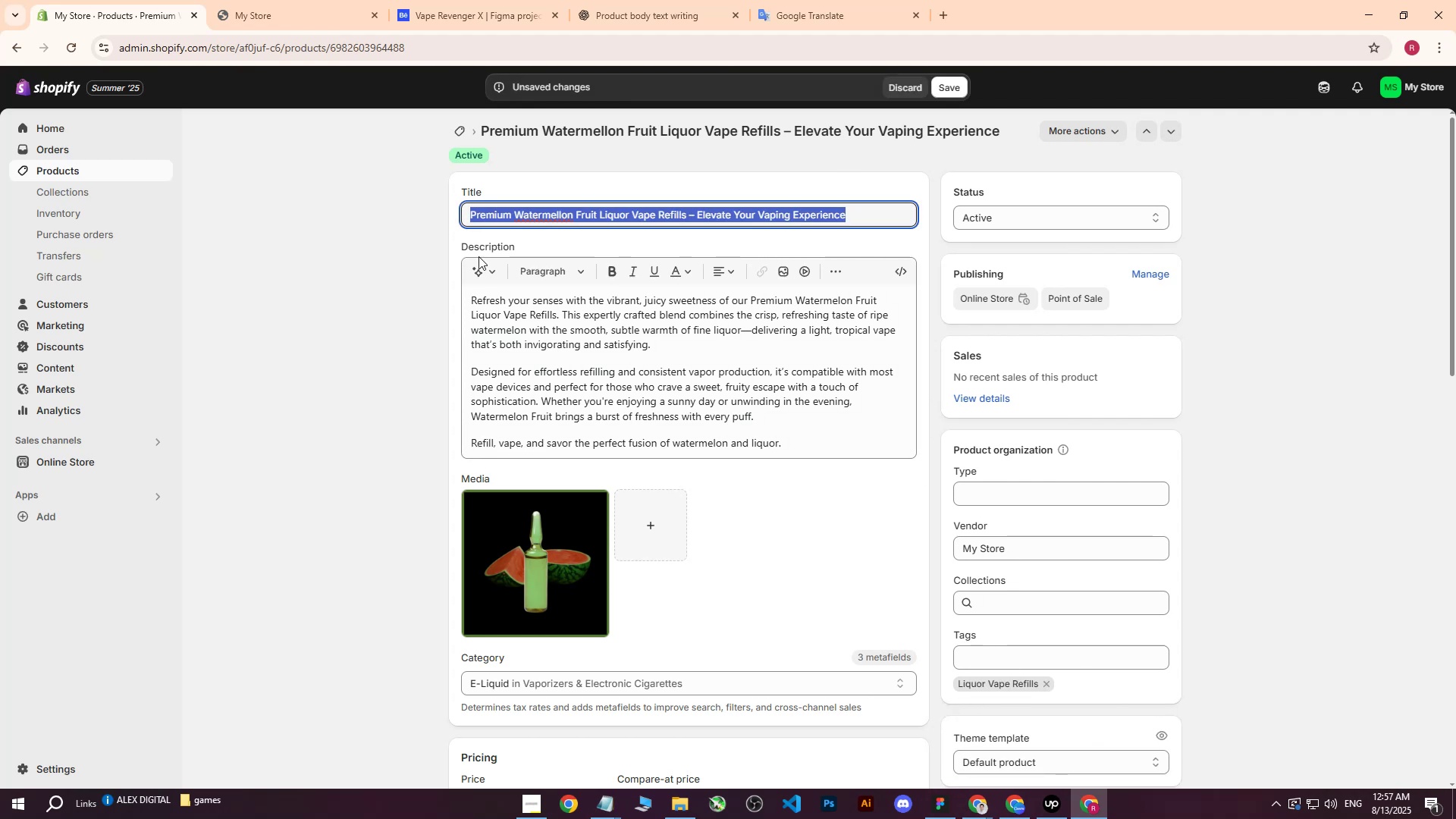 
key(Control+C)
 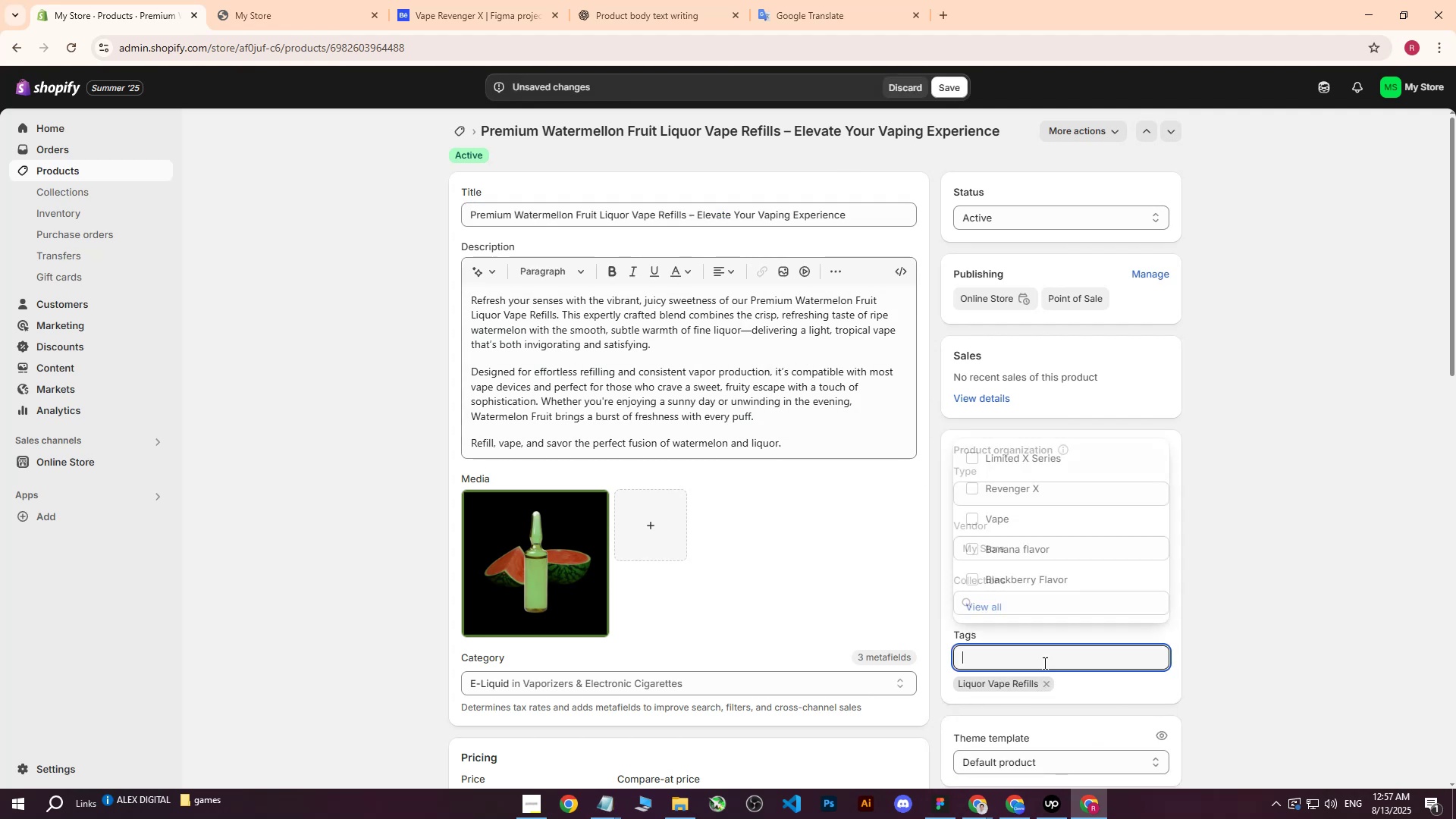 
key(Control+ControlLeft)
 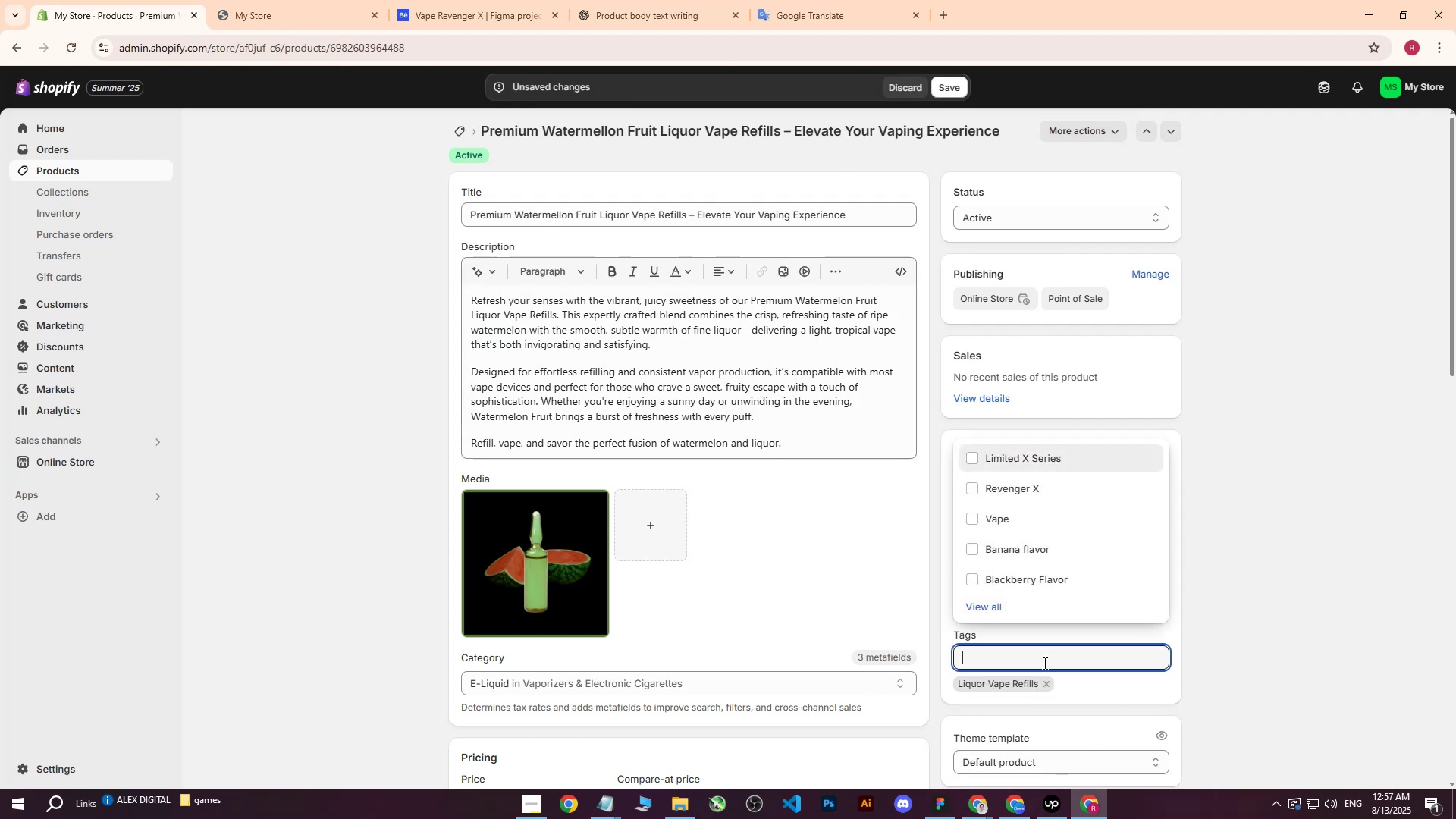 
key(Control+V)
 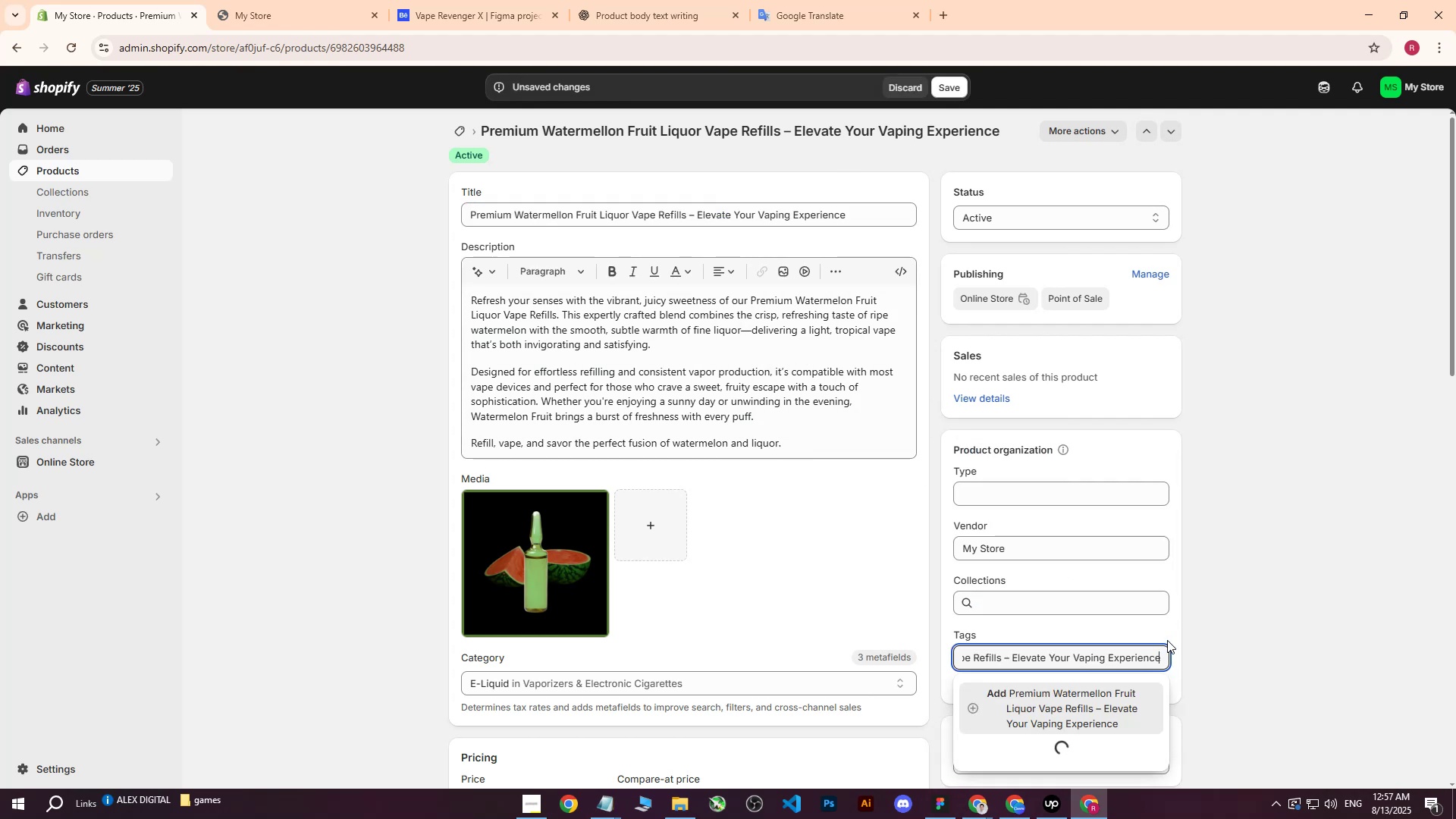 
key(Enter)
 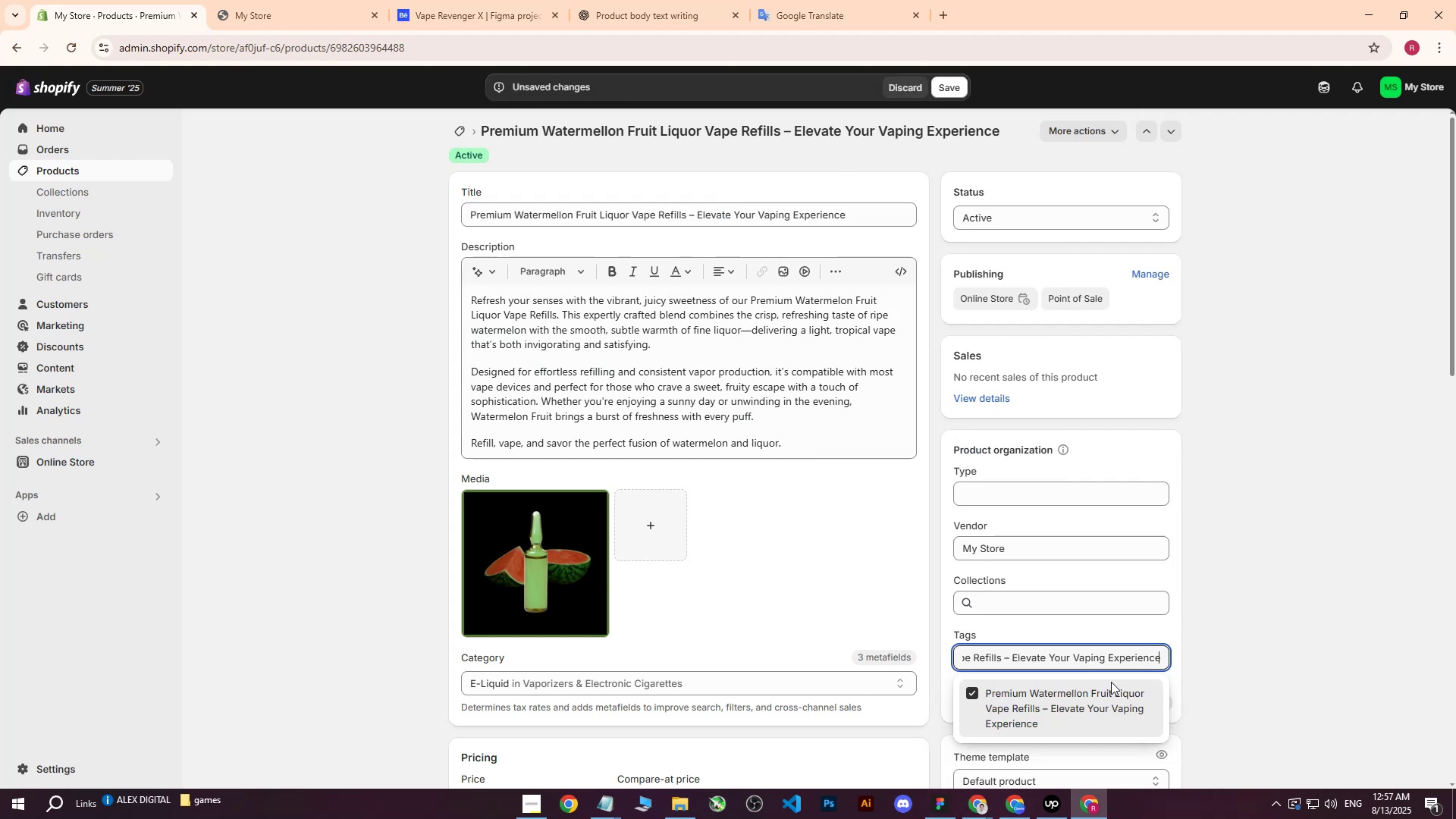 
left_click([1096, 692])
 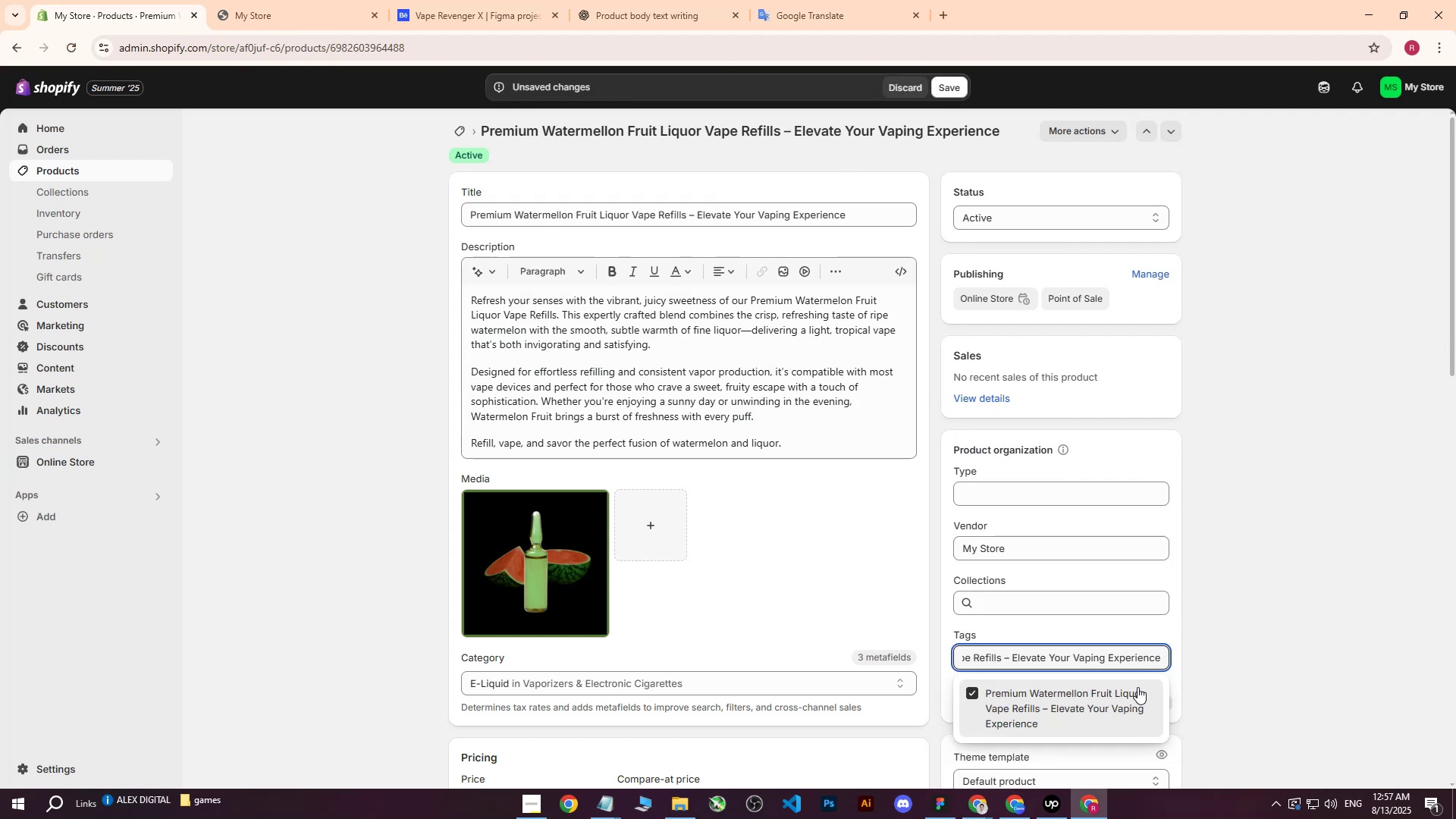 
double_click([1260, 584])
 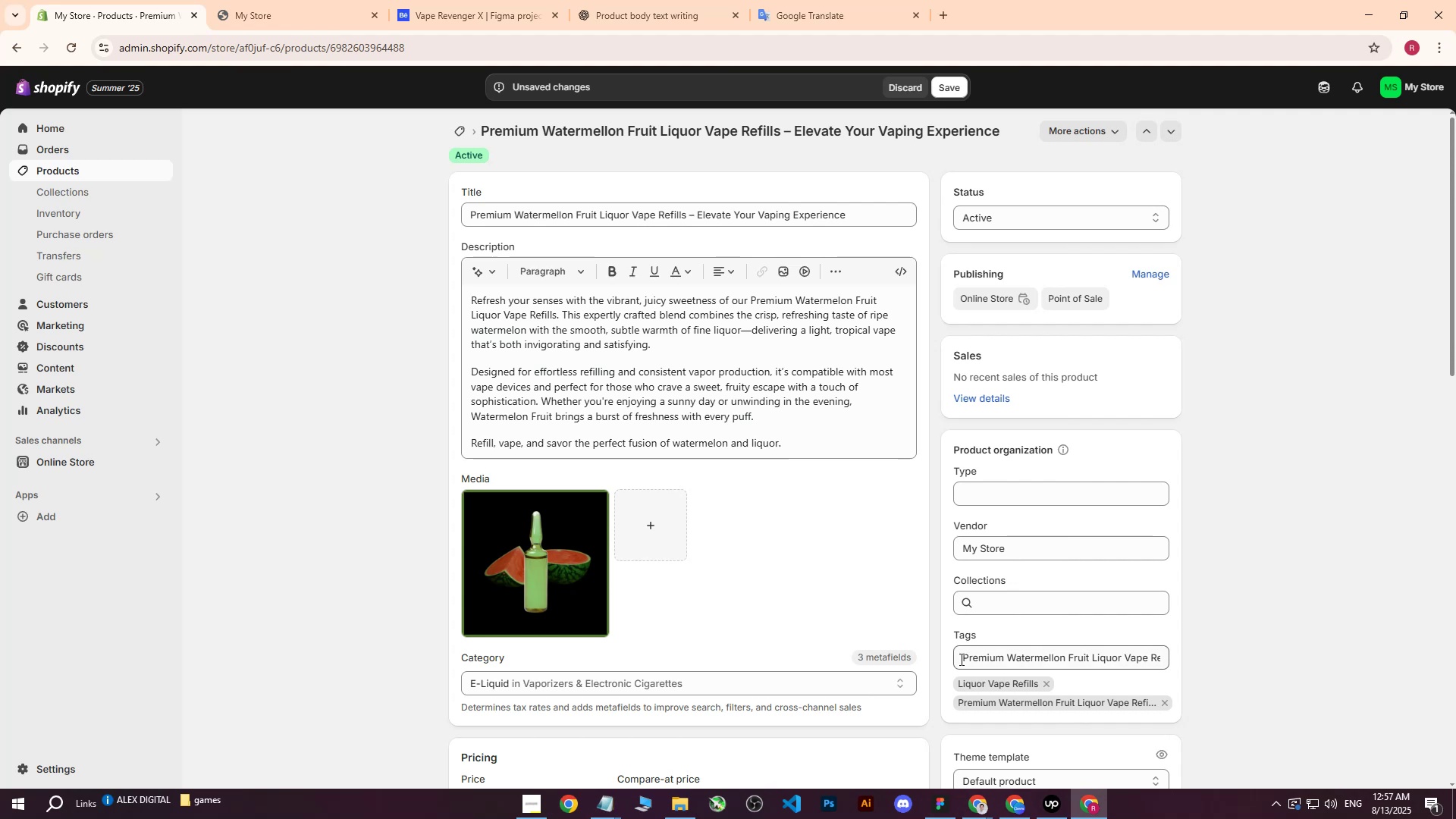 
left_click_drag(start_coordinate=[958, 660], to_coordinate=[1213, 660])
 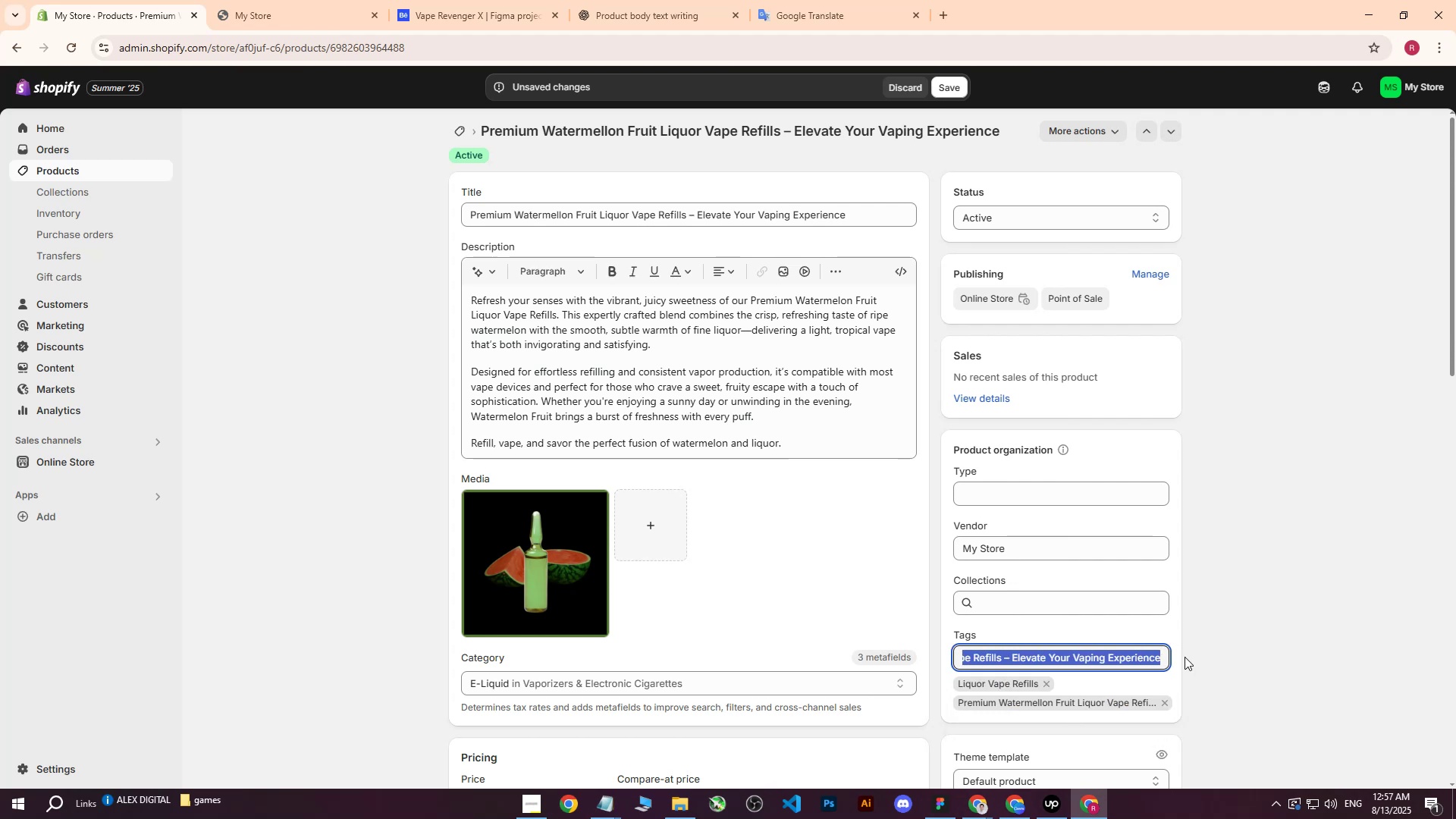 
key(Backspace)
 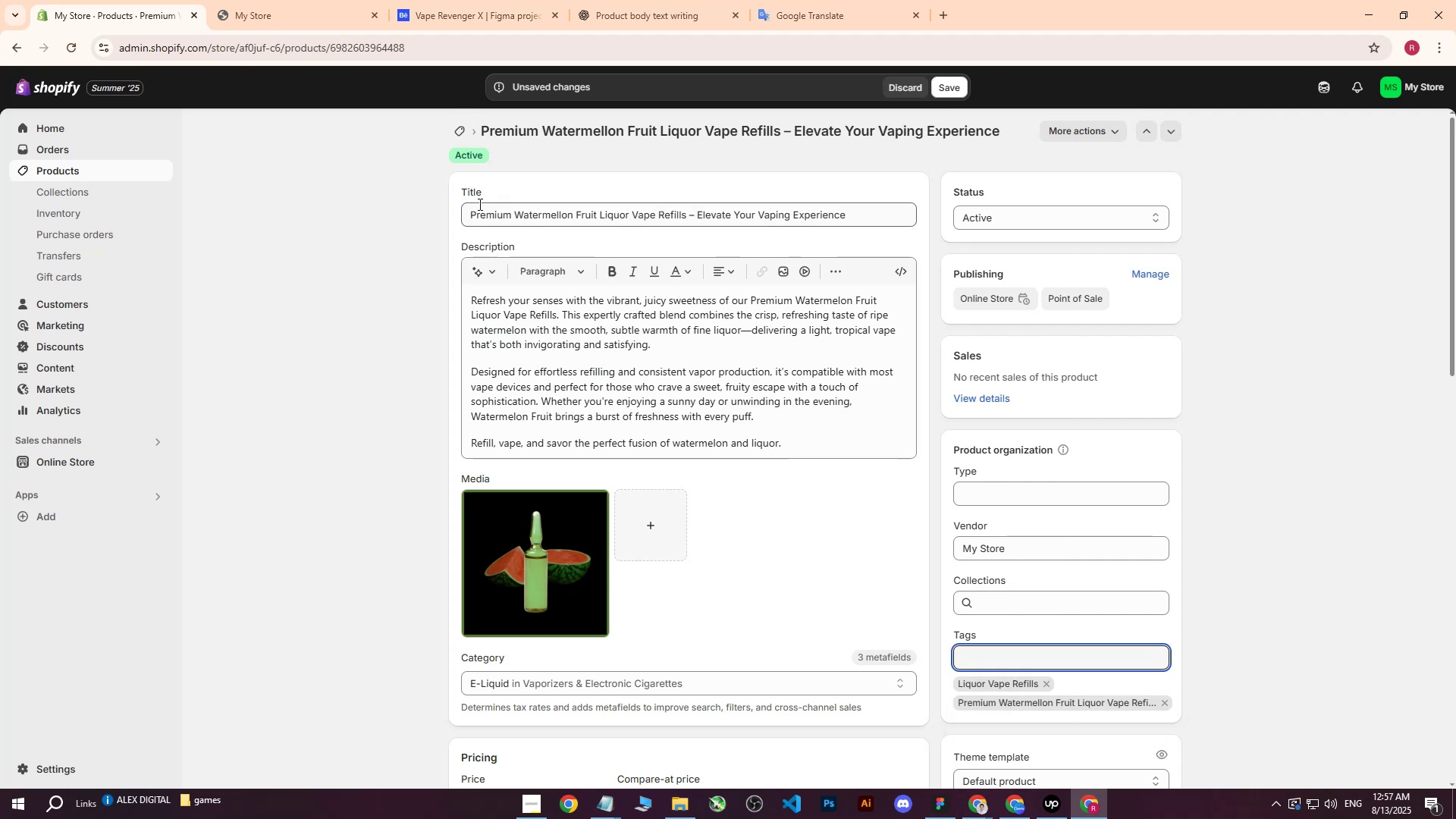 
left_click_drag(start_coordinate=[467, 214], to_coordinate=[685, 226])
 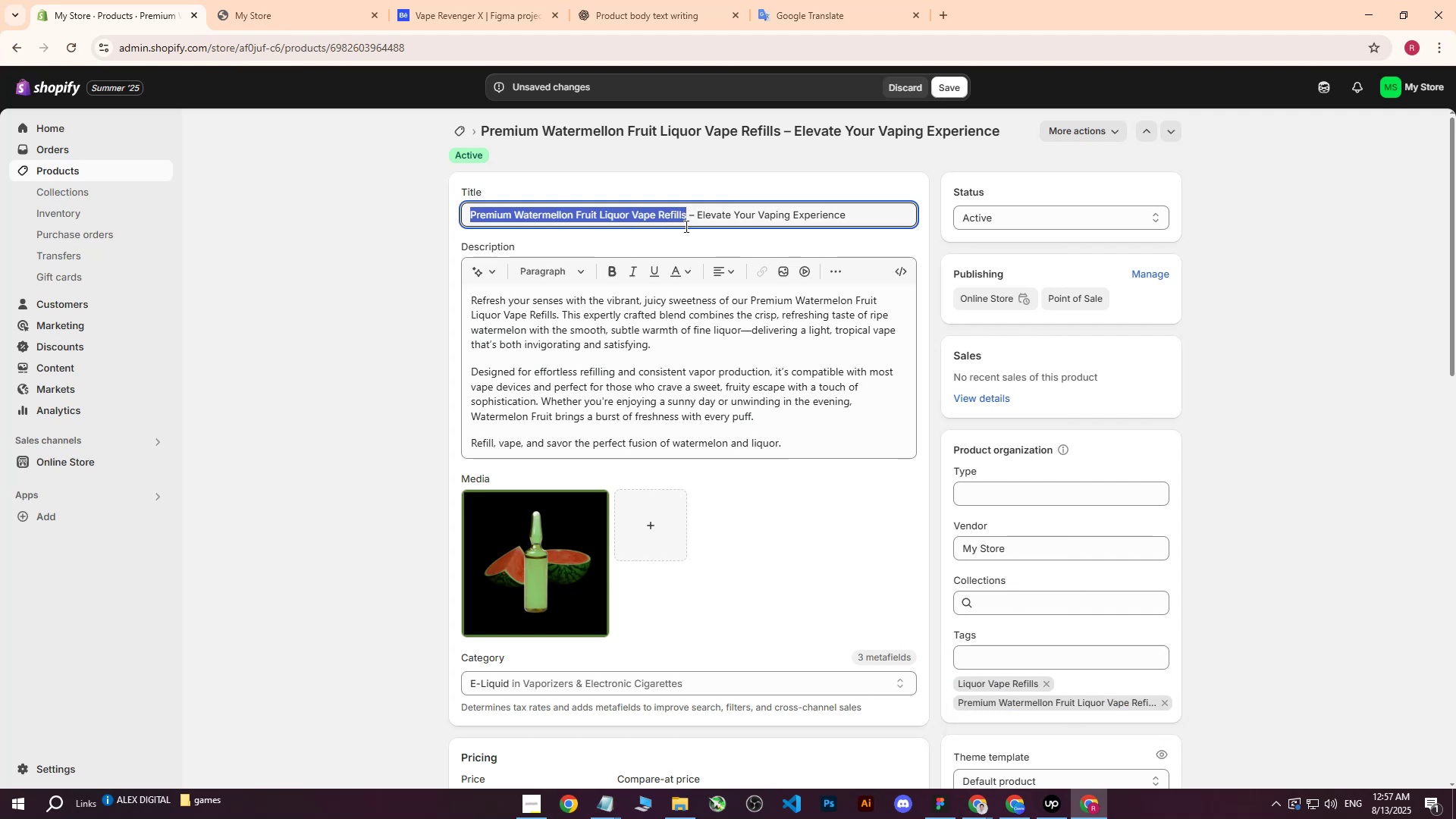 
key(Control+ControlLeft)
 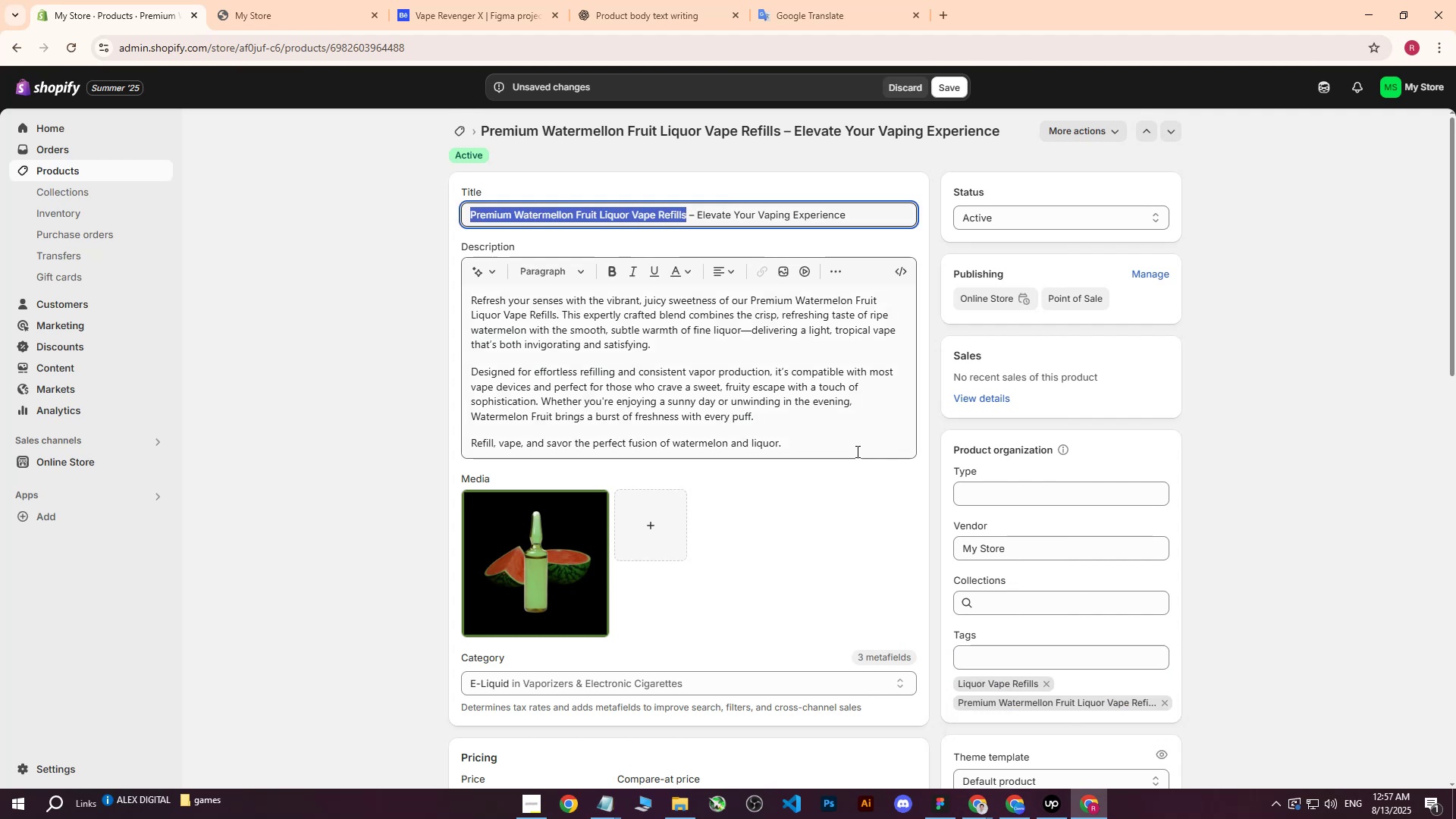 
key(Control+C)
 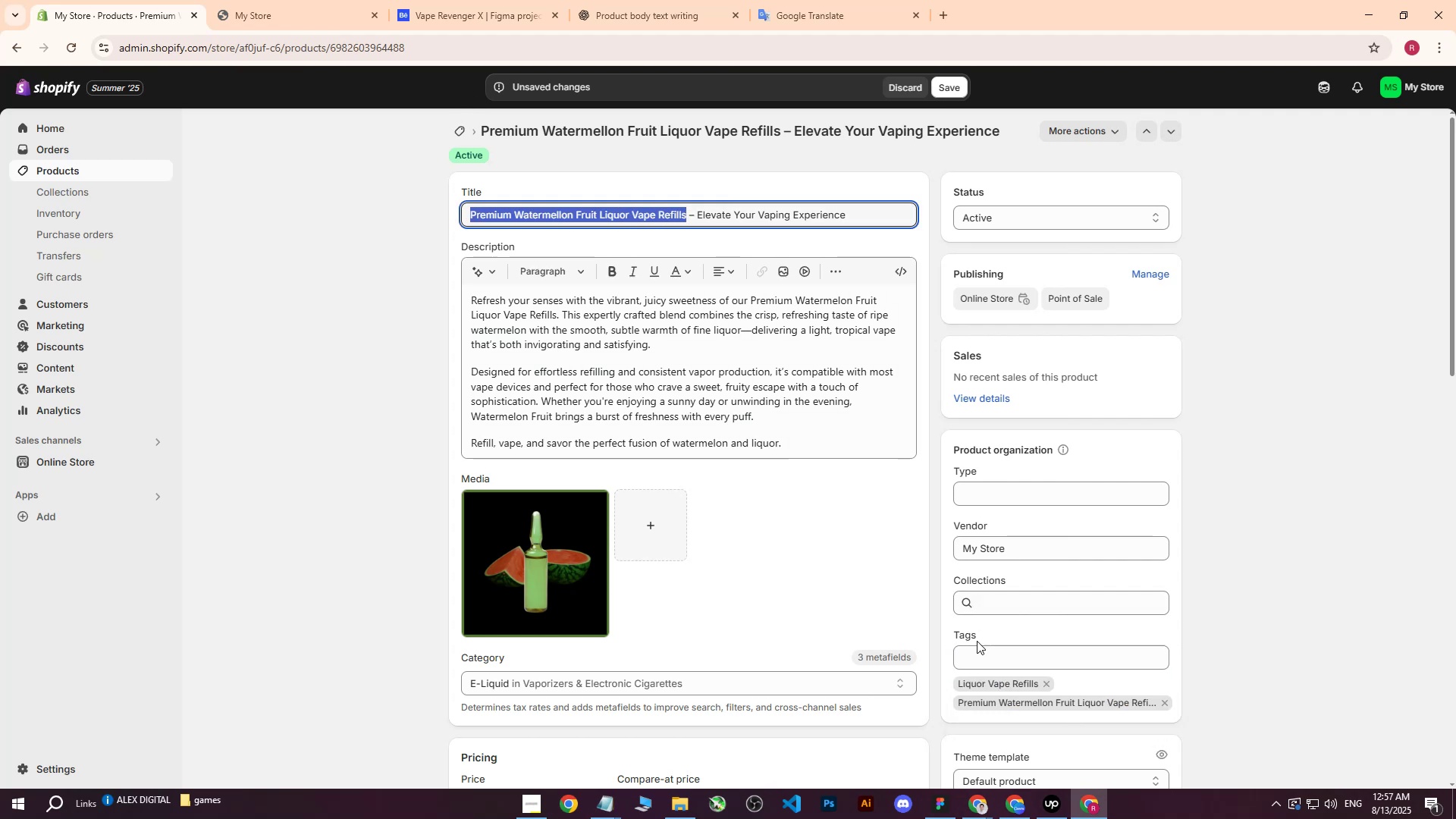 
left_click([976, 652])
 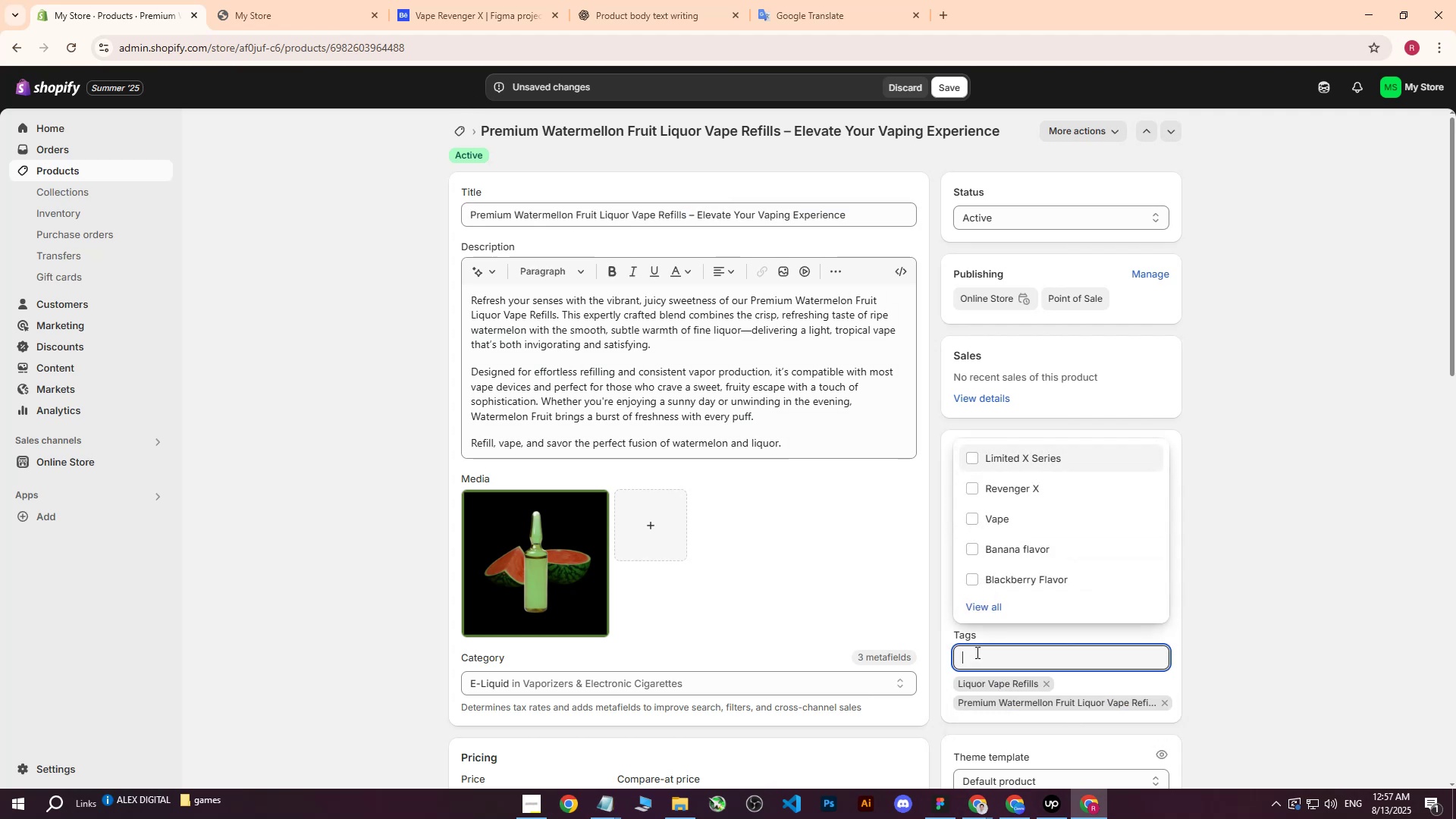 
key(Control+ControlLeft)
 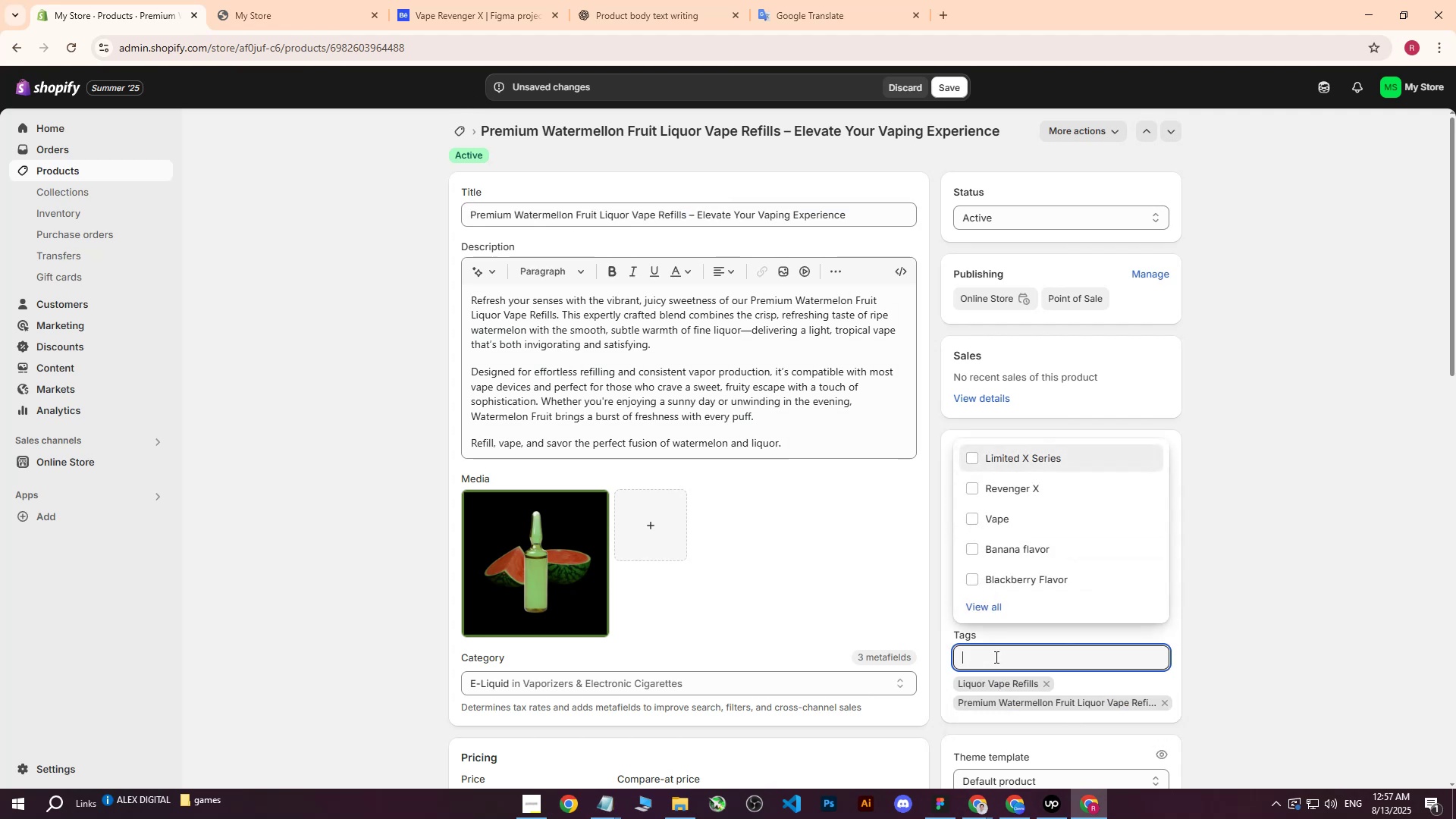 
key(Control+V)
 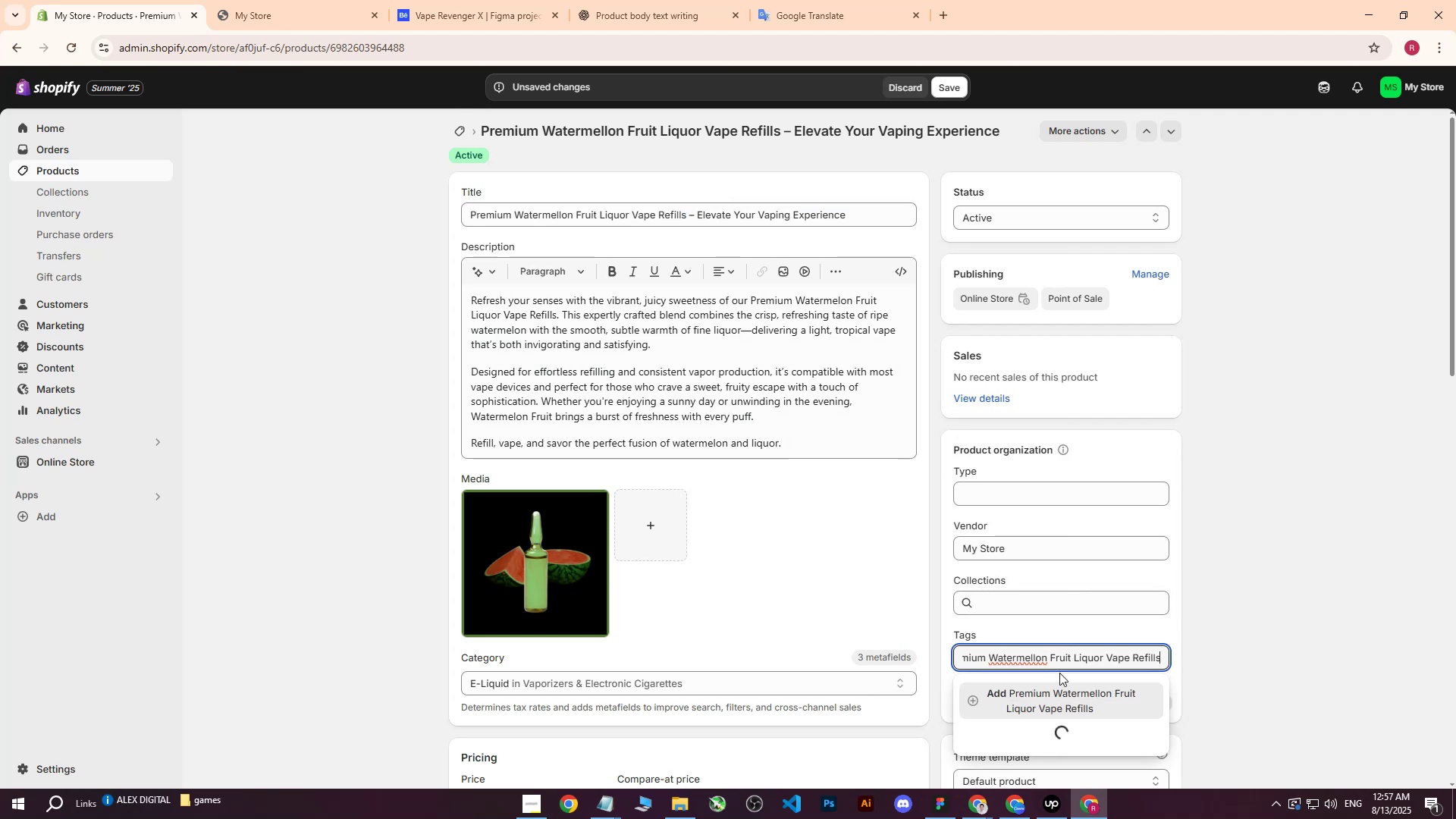 
mouse_move([1079, 692])
 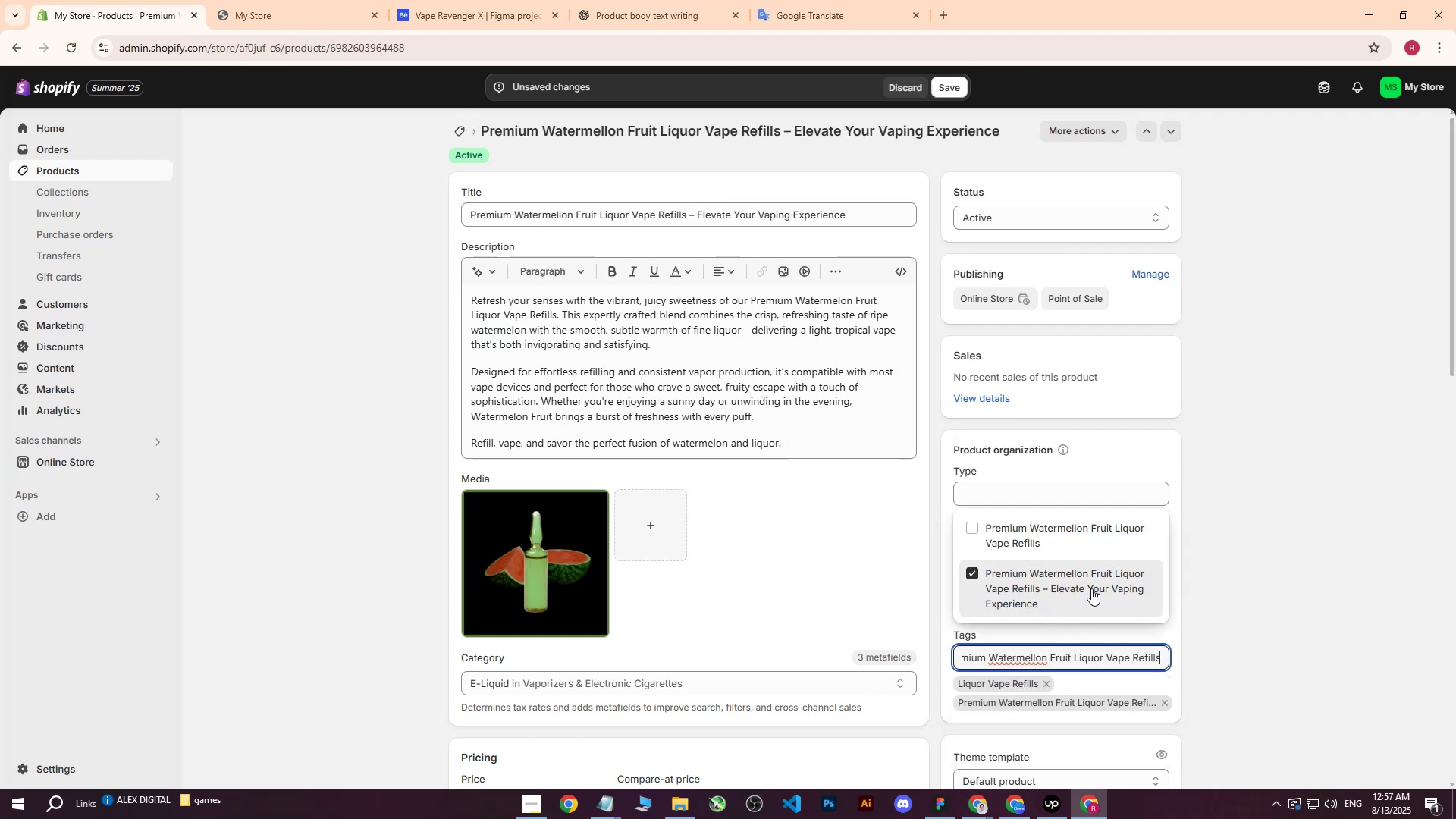 
key(Enter)
 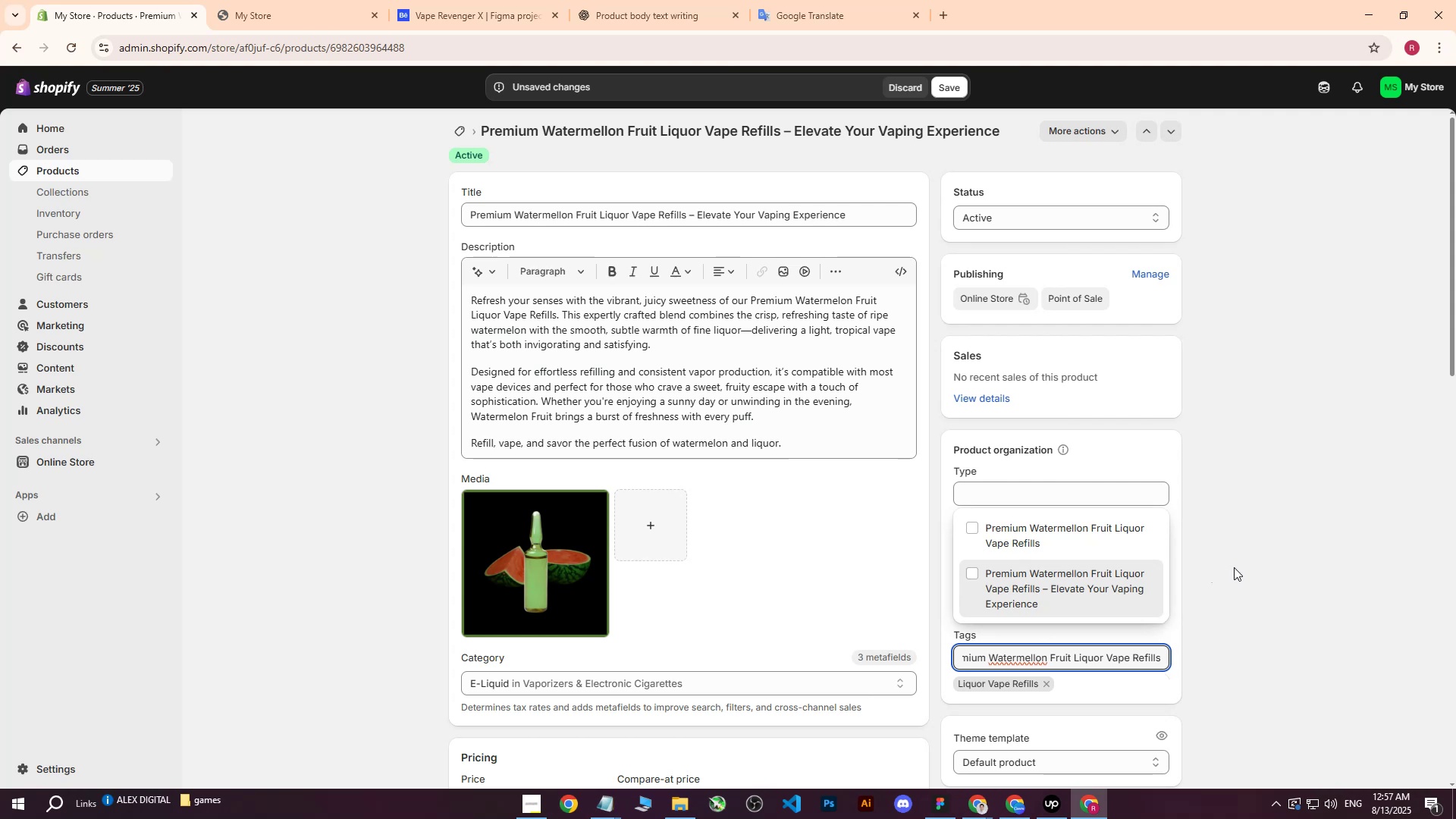 
key(Enter)
 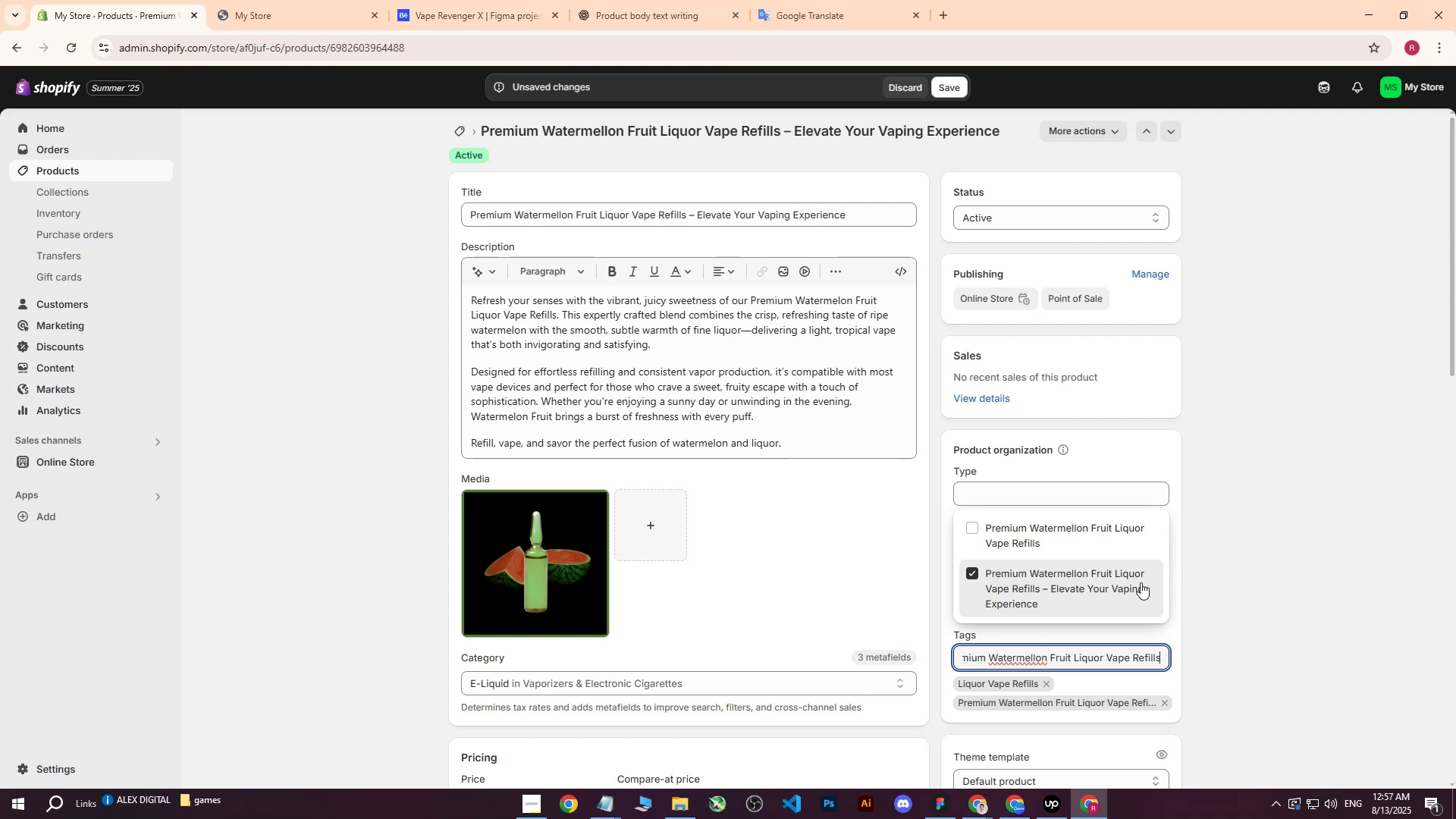 
left_click([1253, 563])
 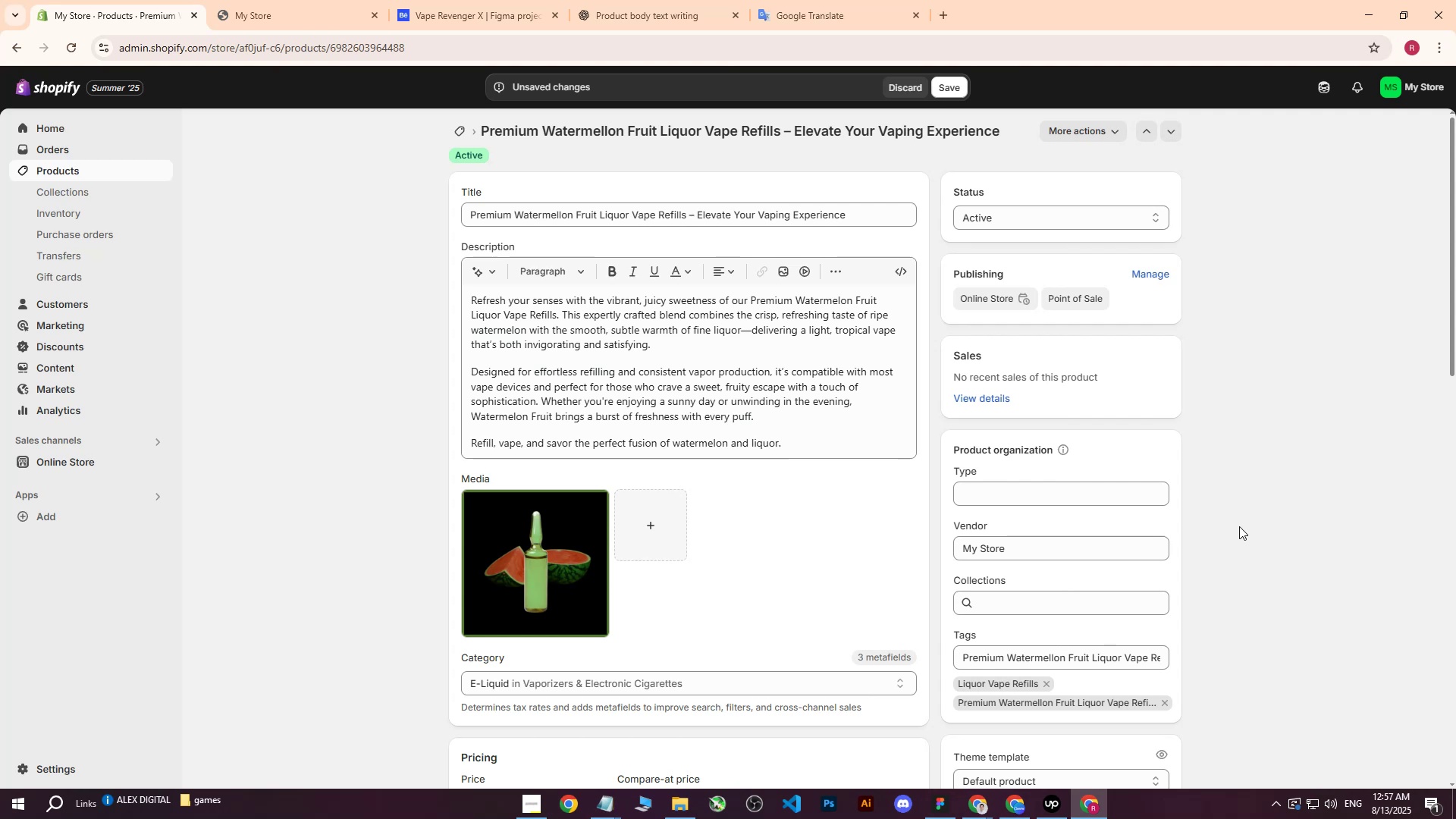 
wait(22.56)
 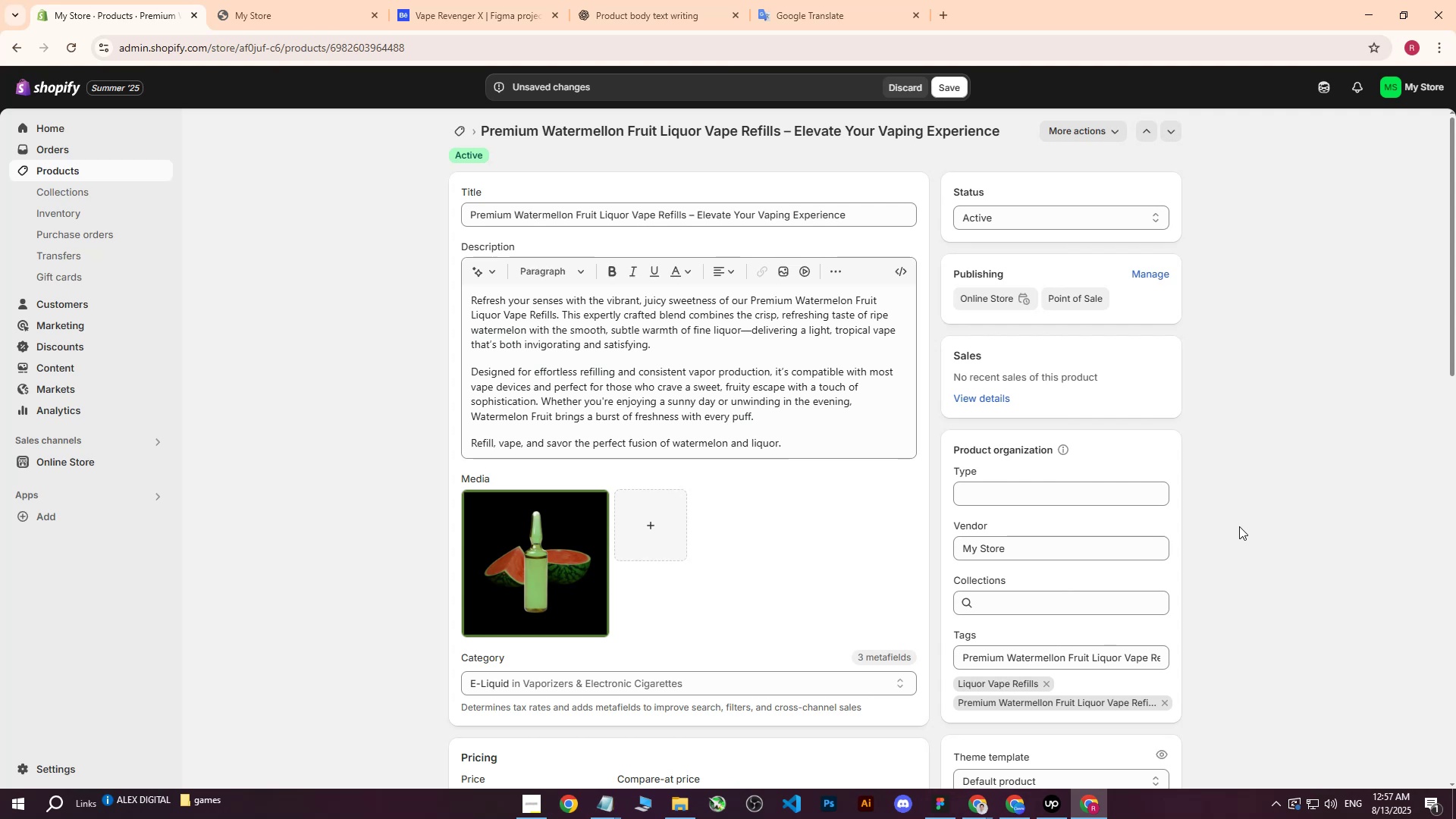 
left_click([955, 85])
 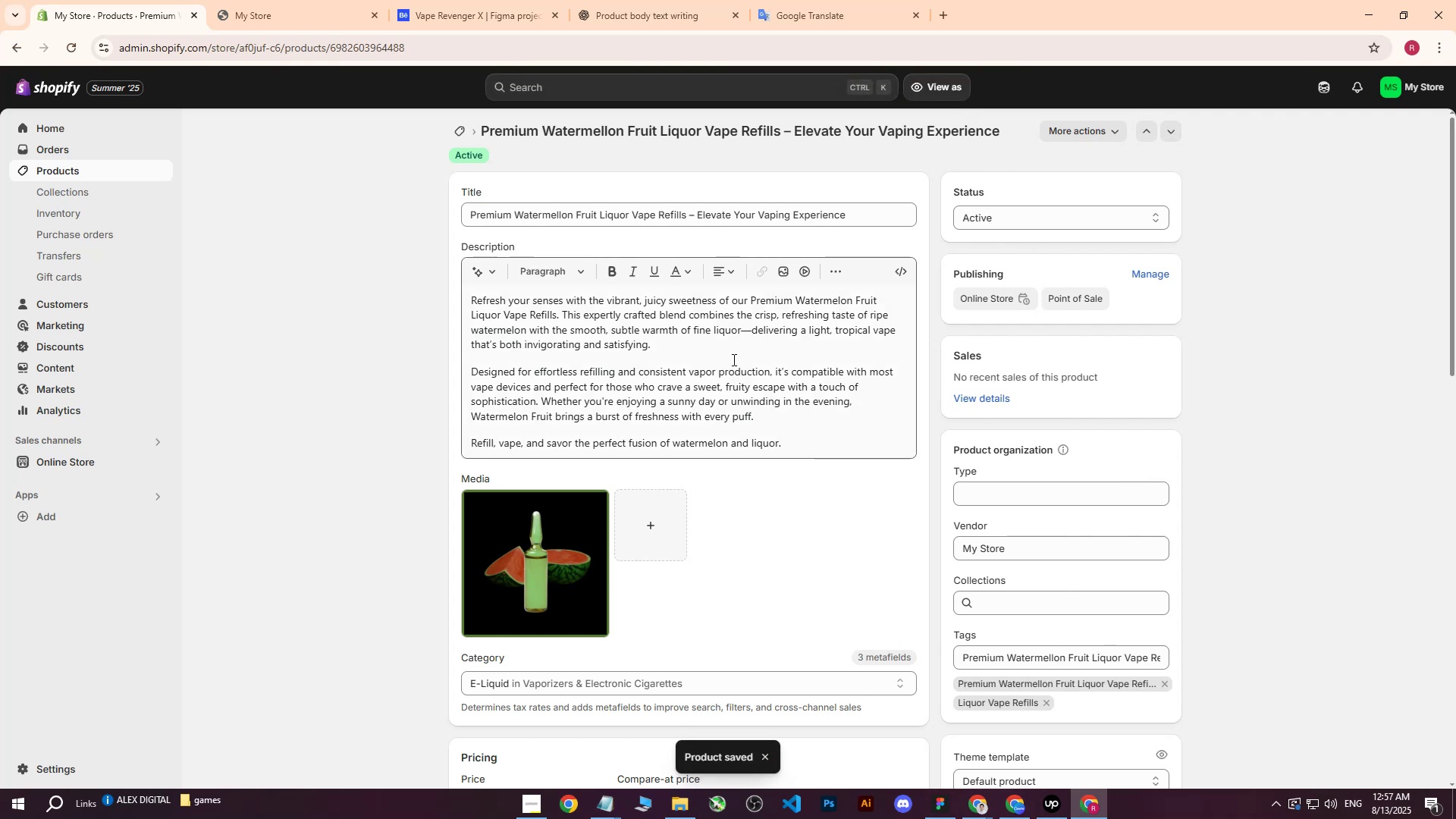 
wait(6.79)
 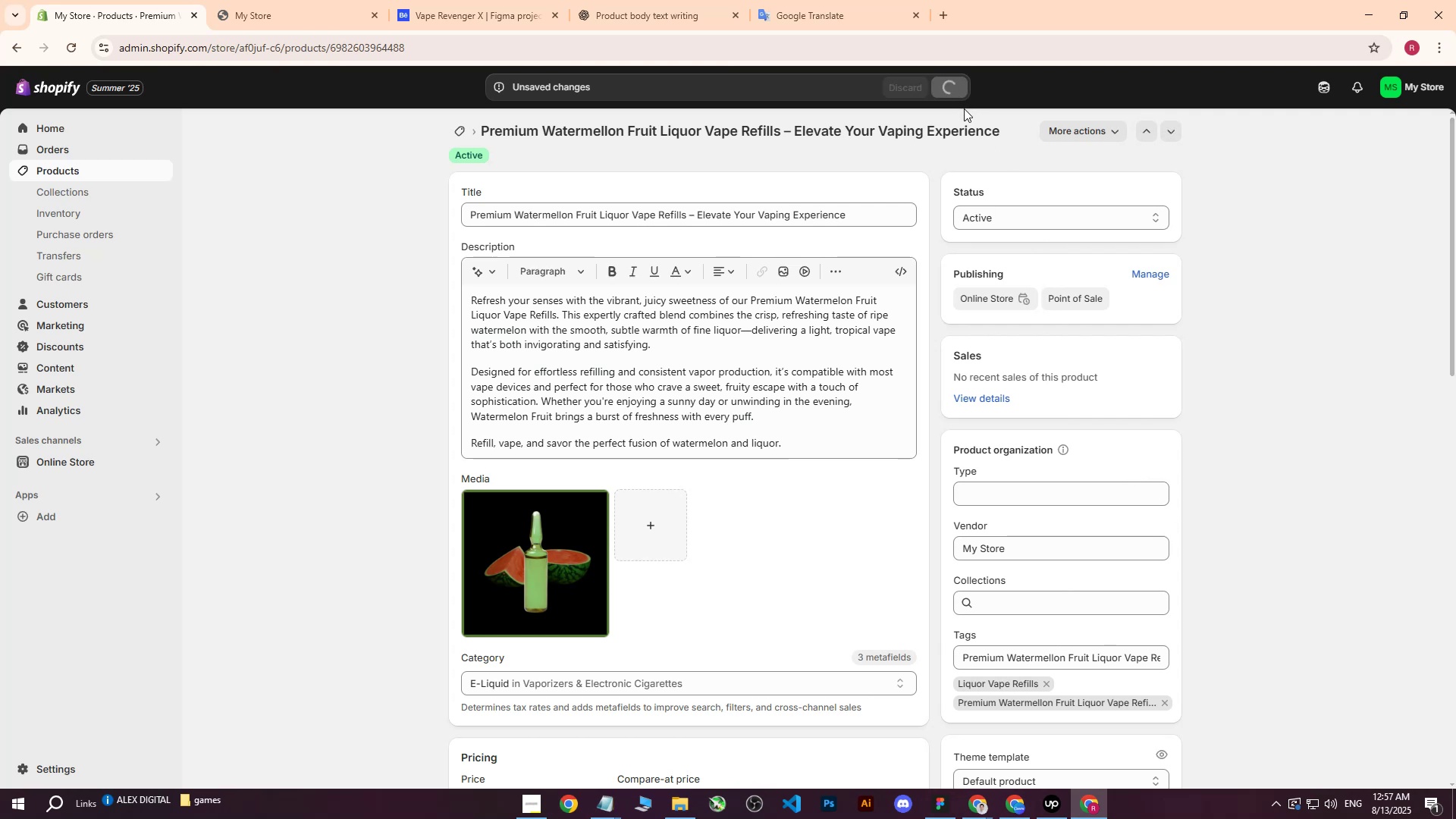 
scroll: coordinate [554, 413], scroll_direction: down, amount: 3.0
 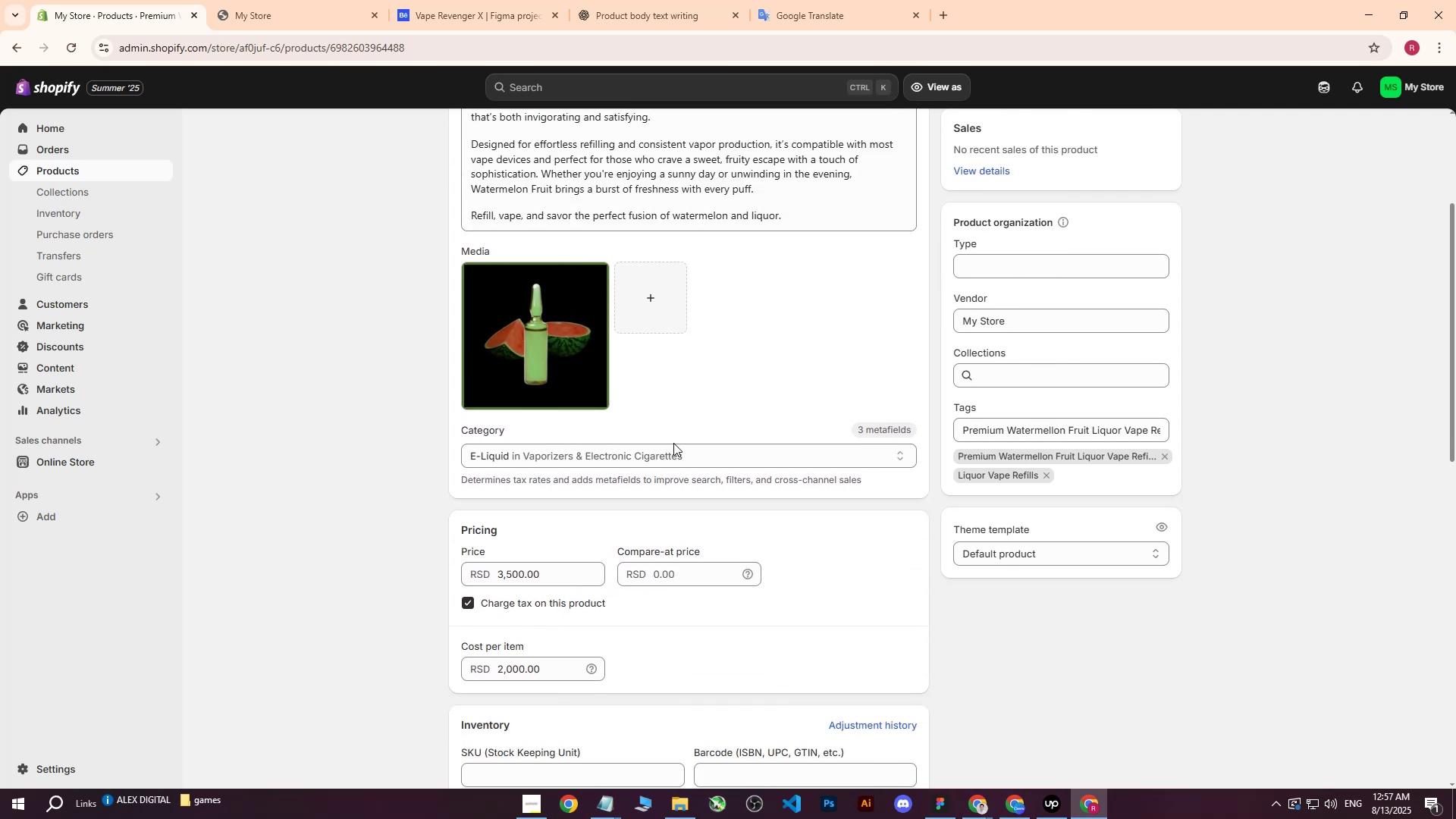 
scroll: coordinate [675, 445], scroll_direction: up, amount: 6.0
 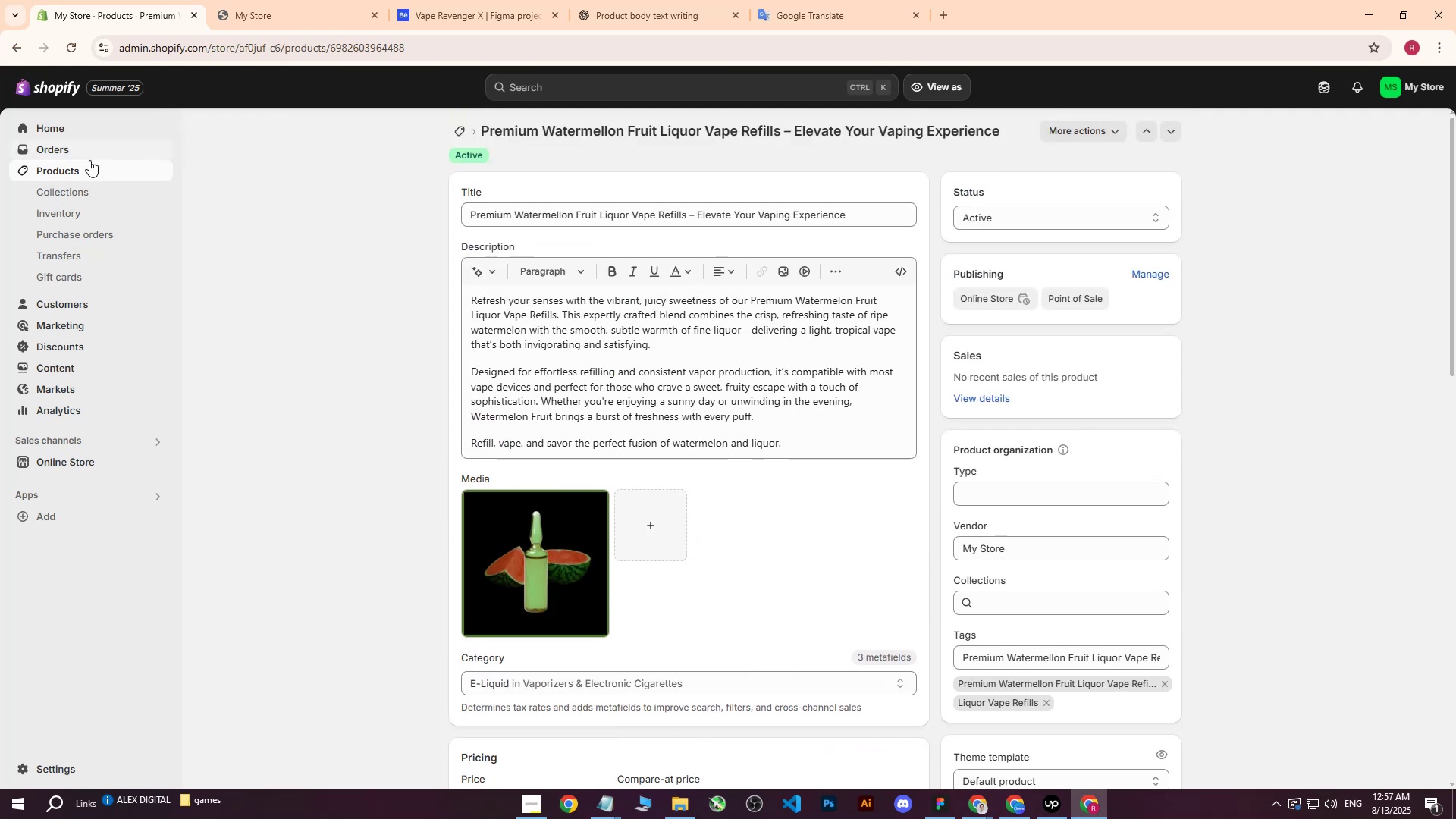 
left_click([84, 168])
 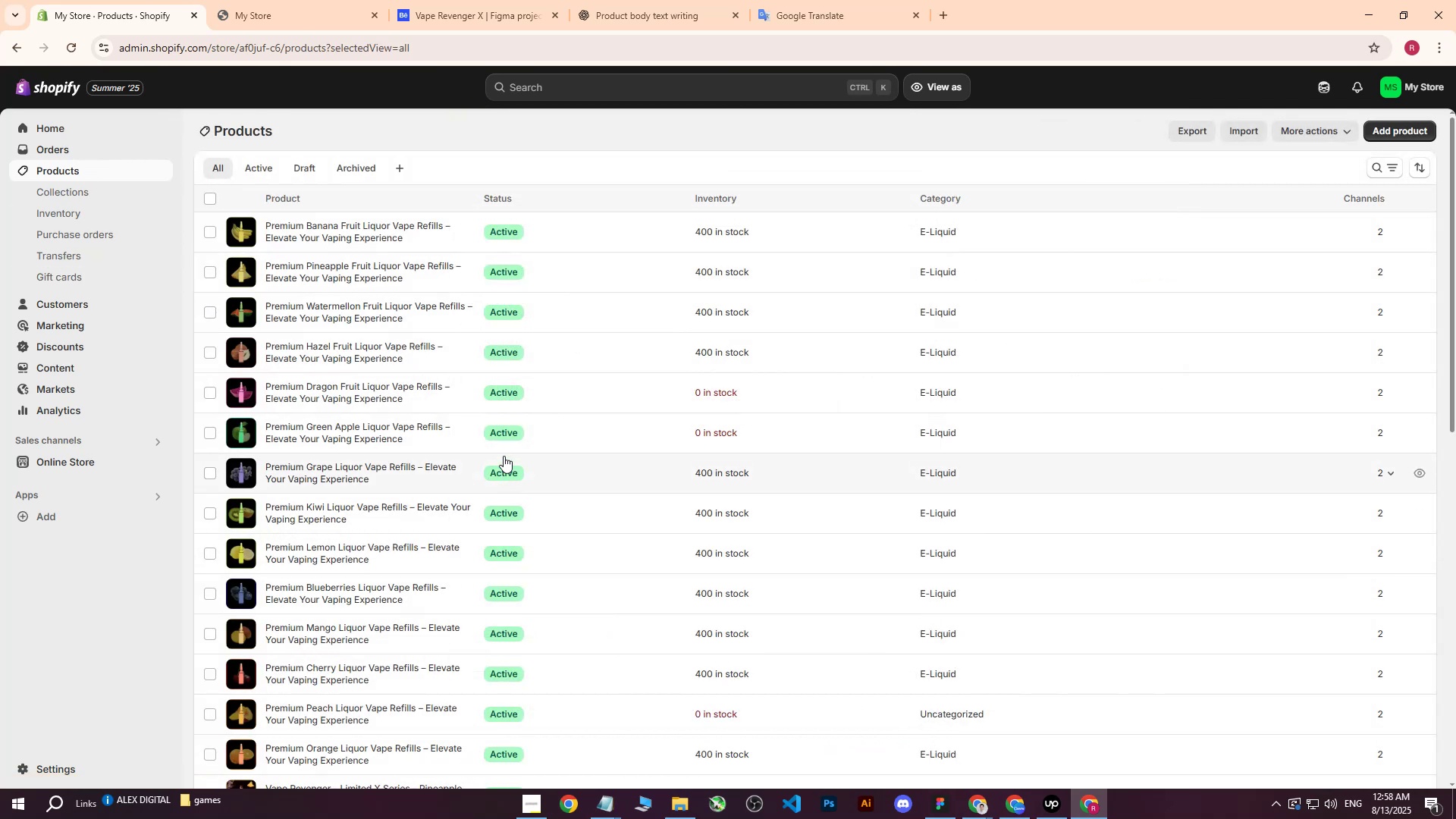 
wait(9.44)
 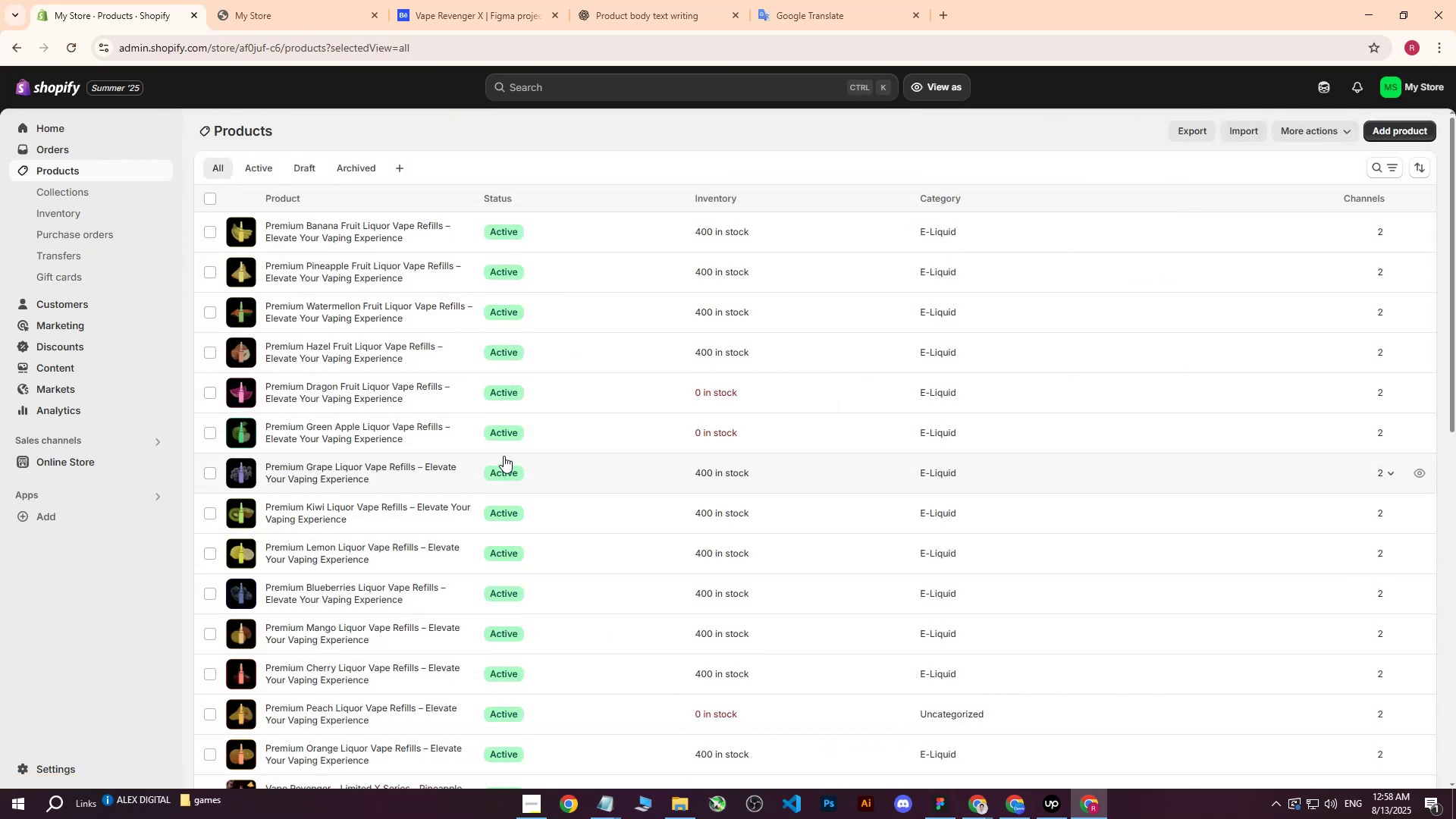 
left_click([351, 225])
 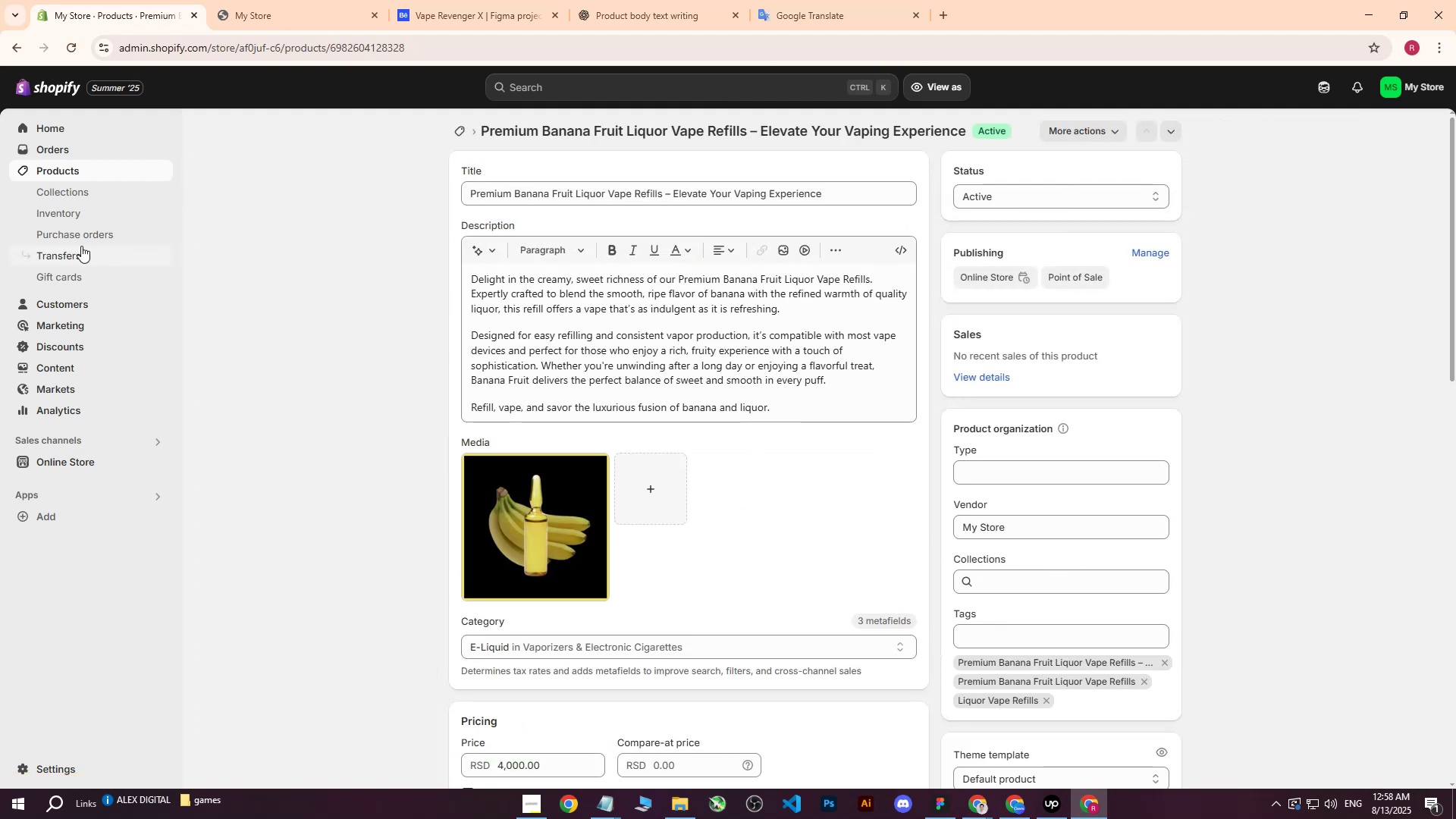 
left_click([83, 168])
 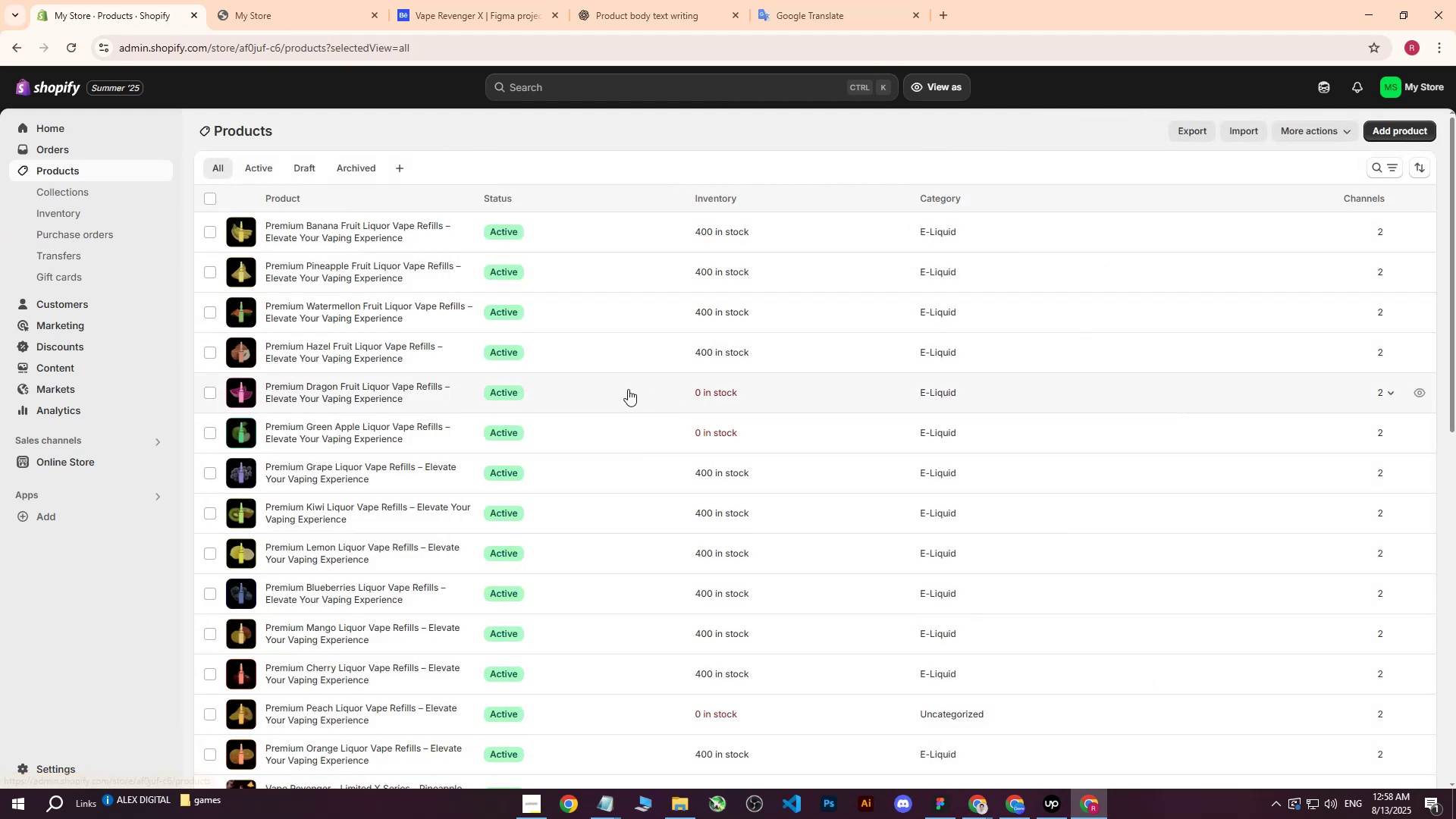 
left_click([391, 386])
 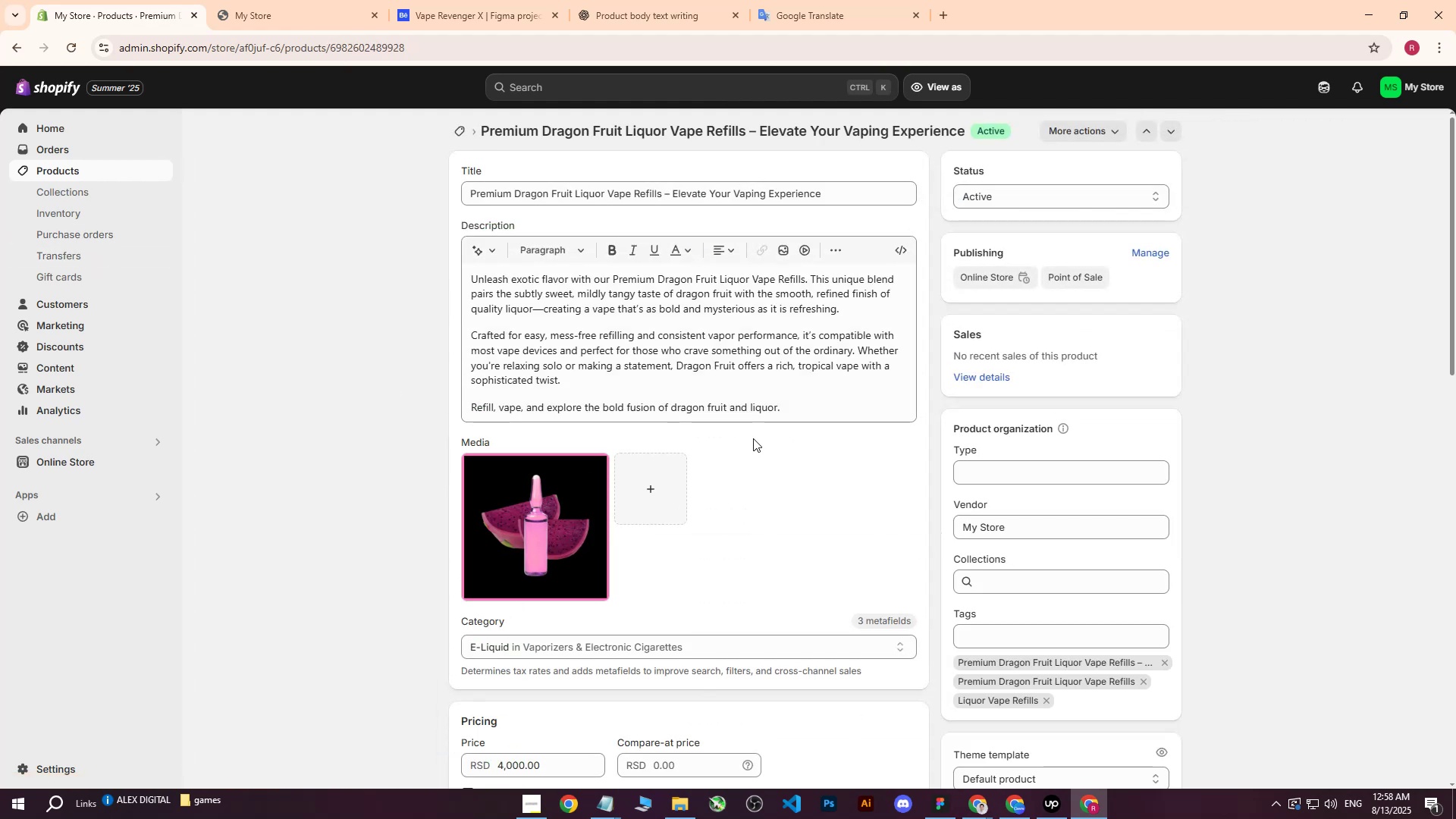 
scroll: coordinate [697, 551], scroll_direction: down, amount: 6.0
 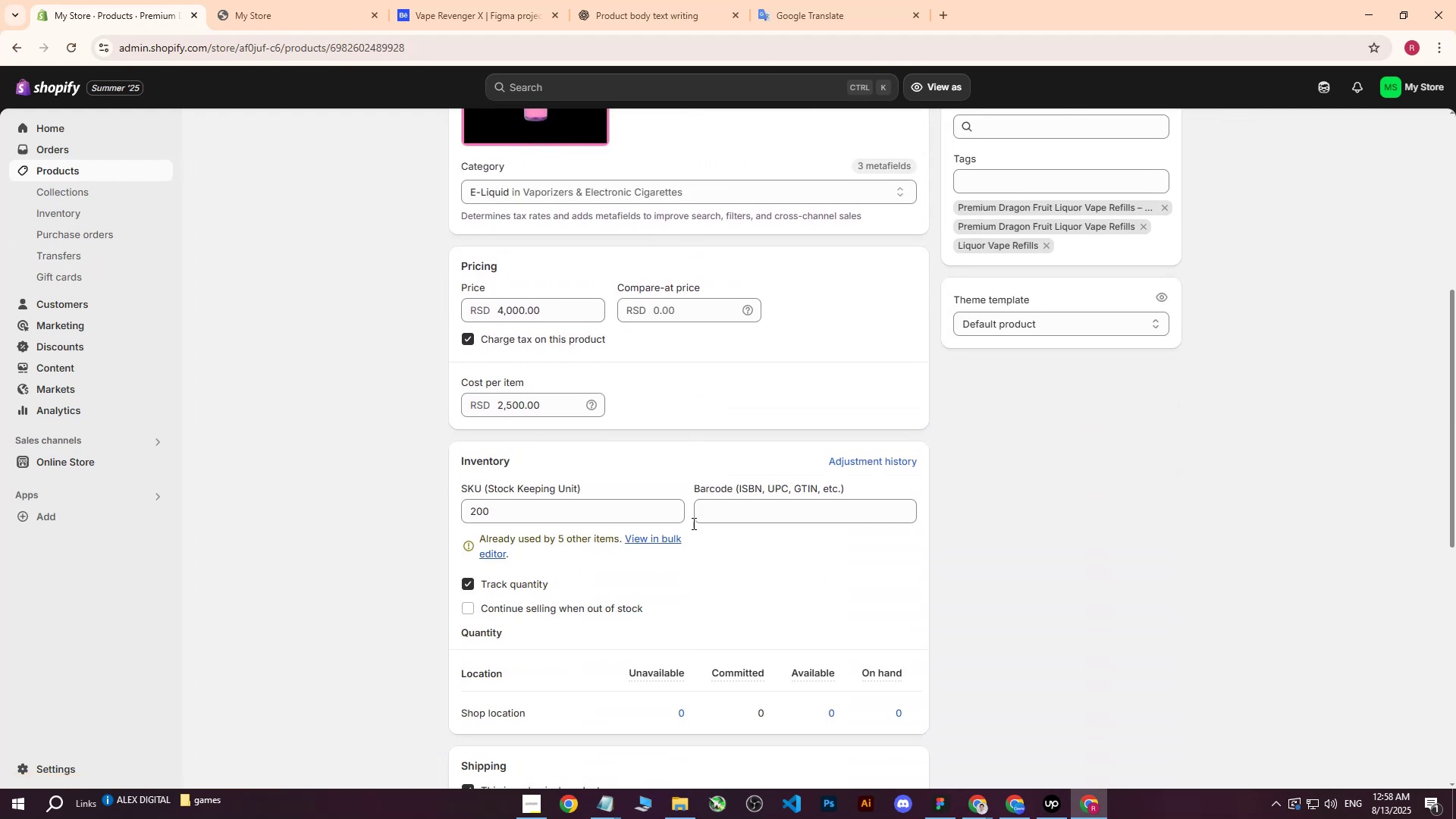 
left_click([566, 513])
 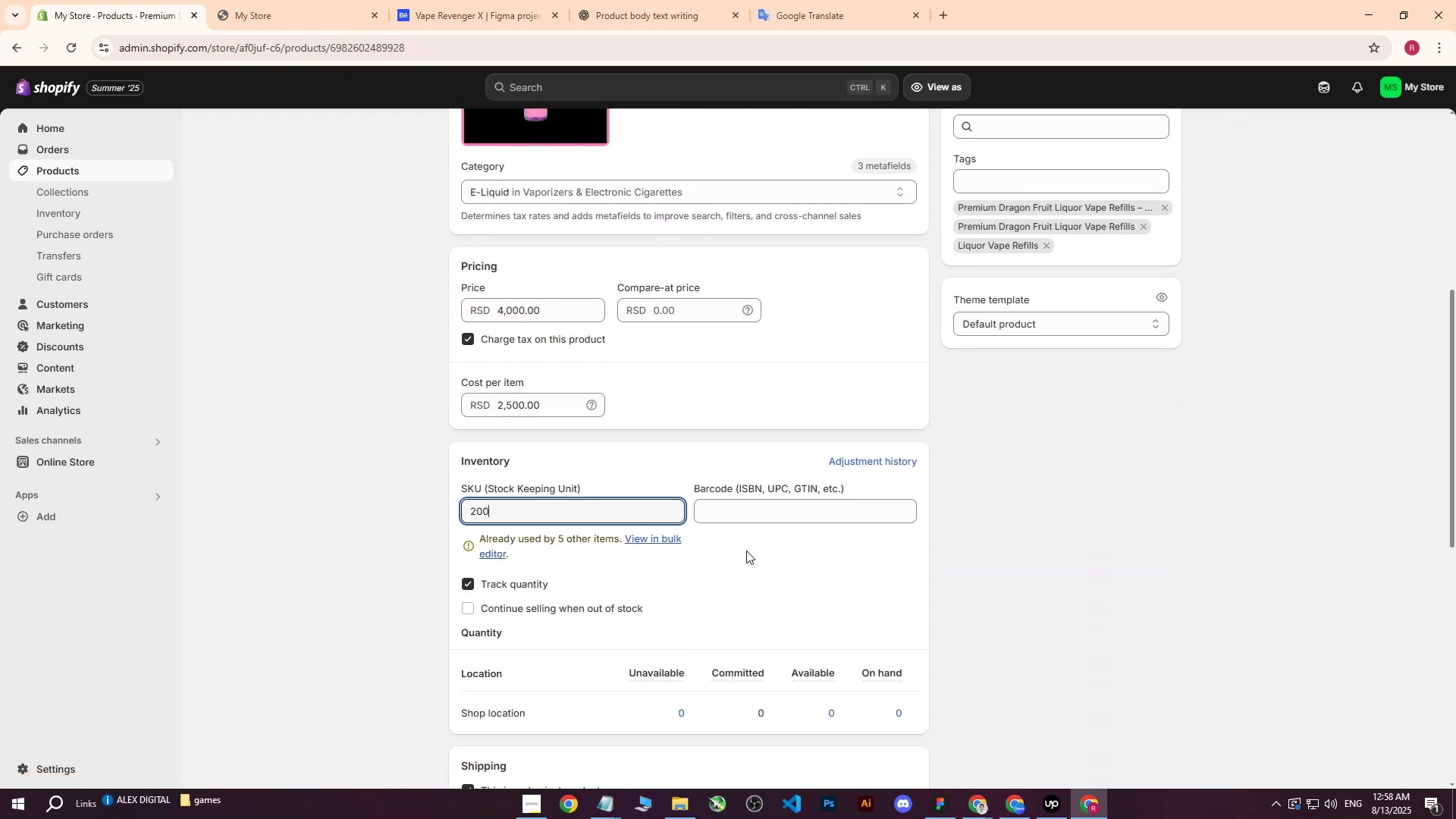 
left_click([788, 572])
 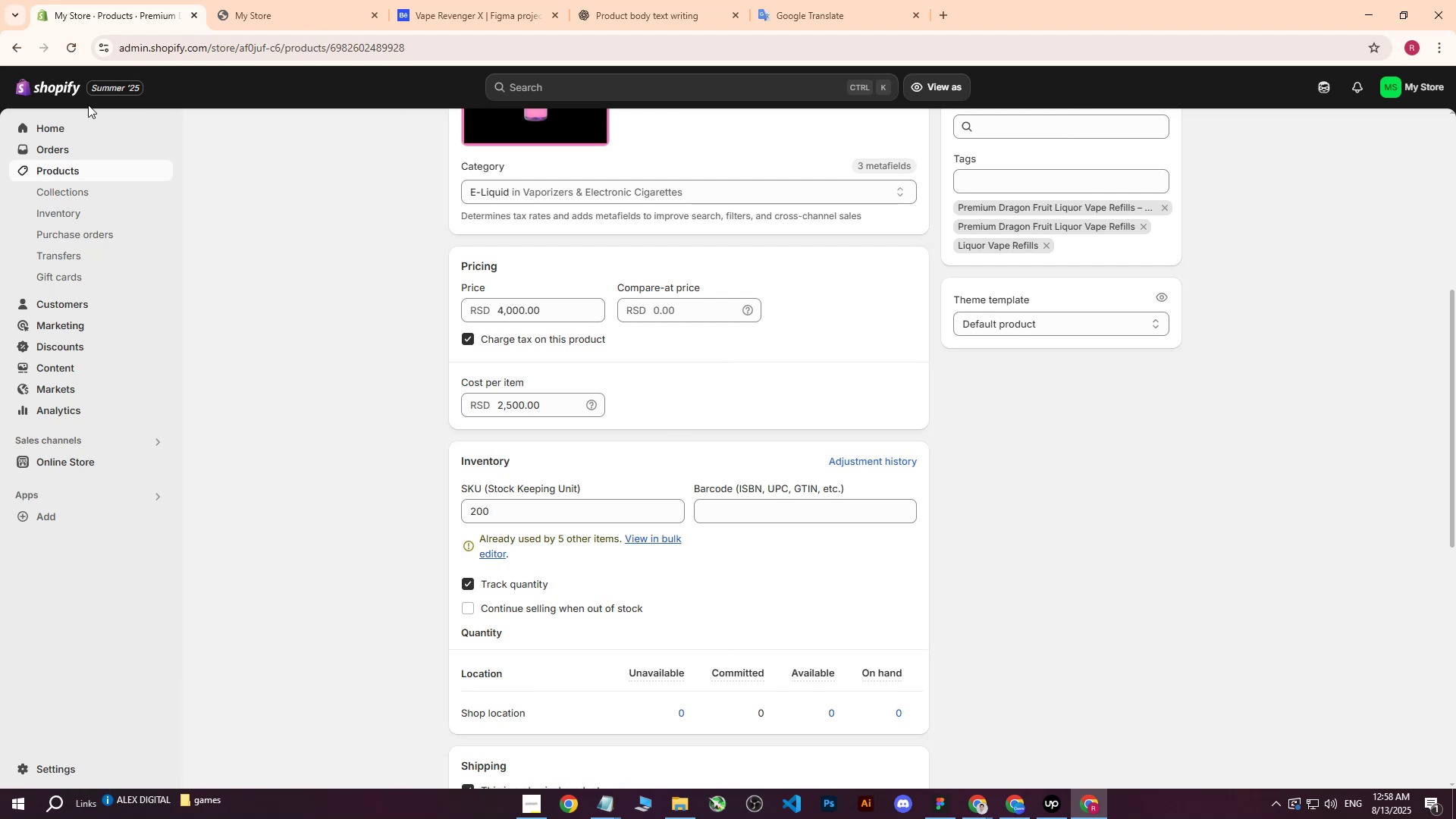 
left_click([54, 168])
 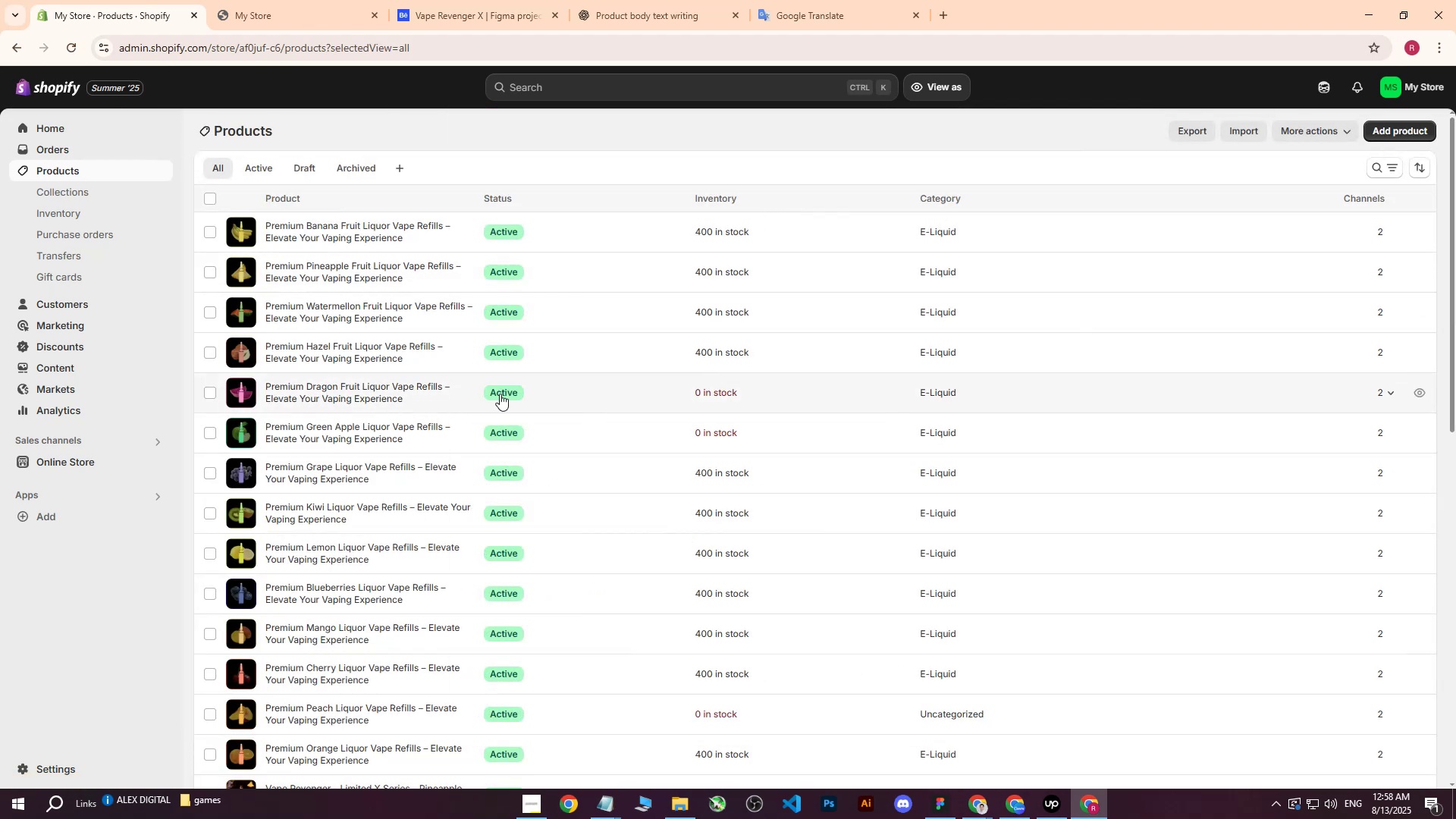 
left_click([717, 391])
 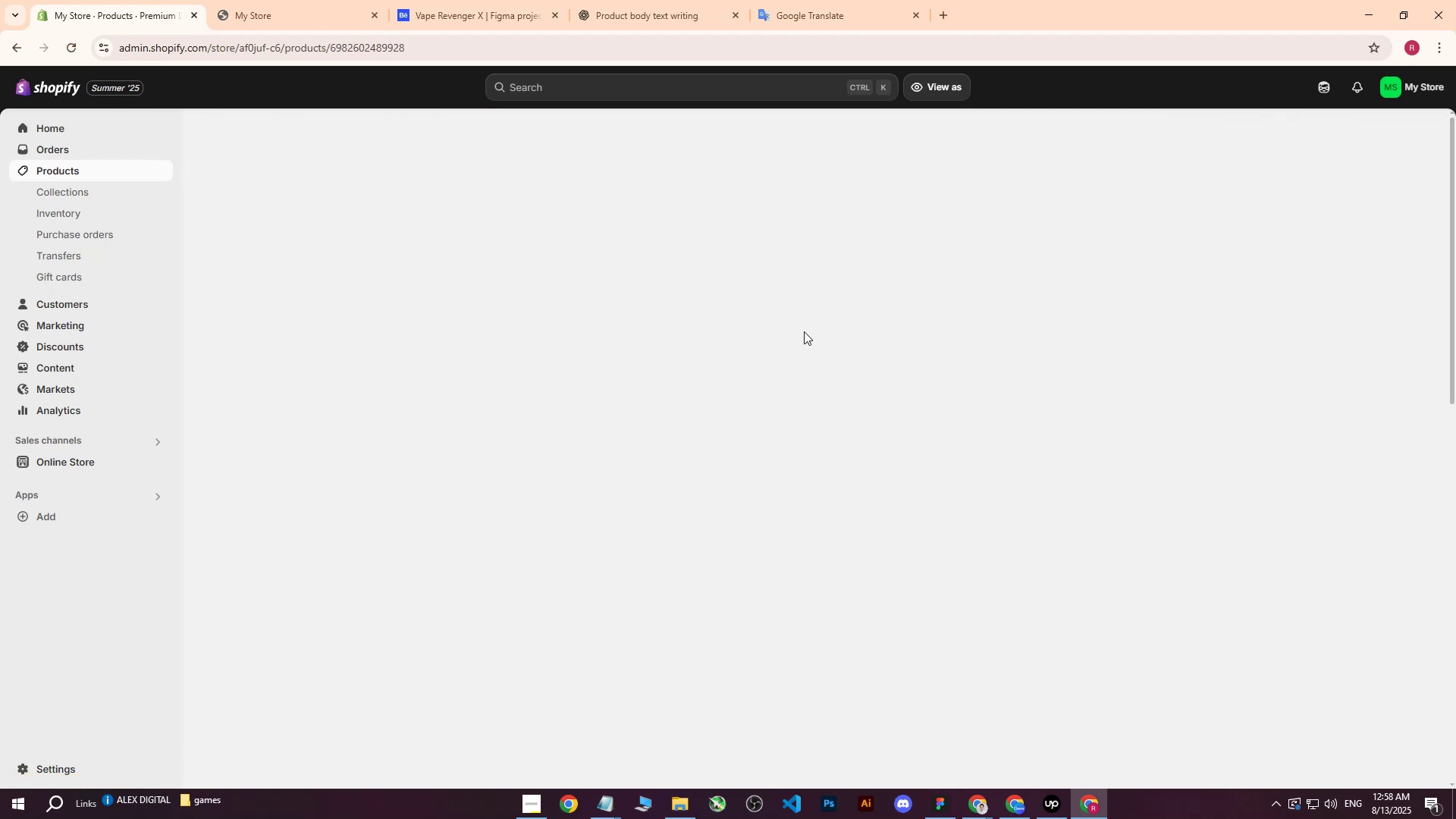 
scroll: coordinate [812, 503], scroll_direction: down, amount: 7.0
 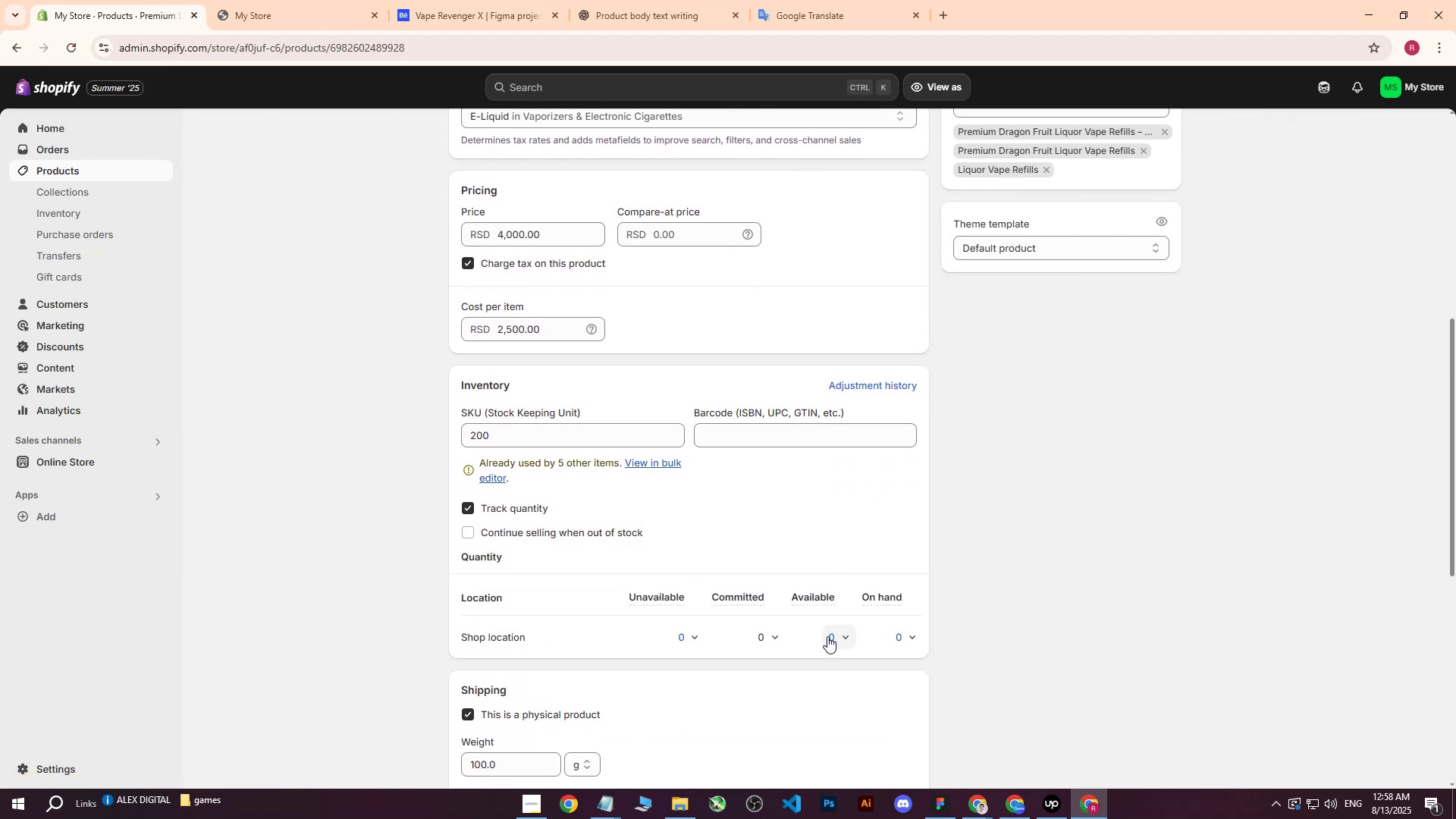 
left_click([830, 637])
 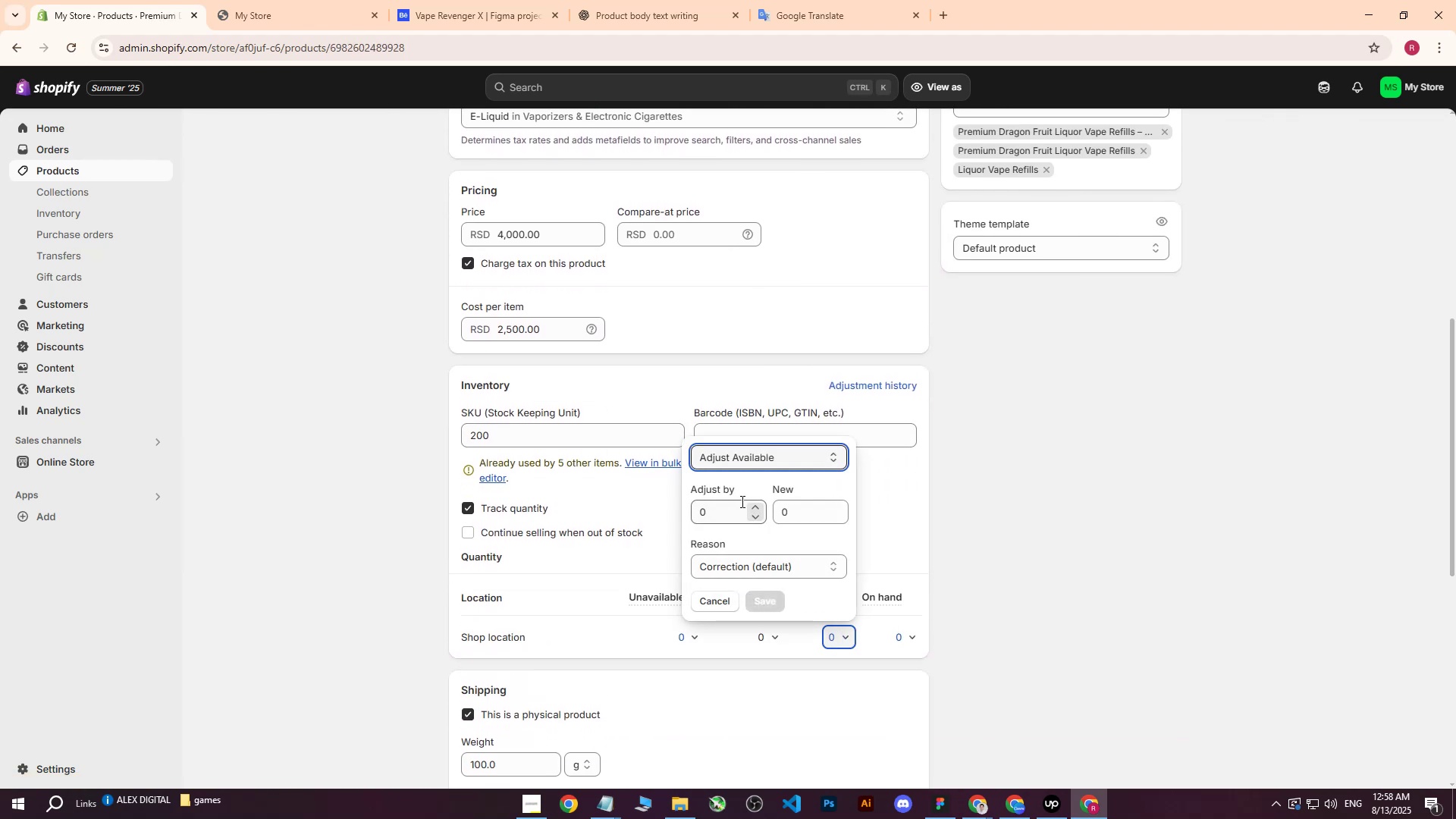 
left_click([714, 510])
 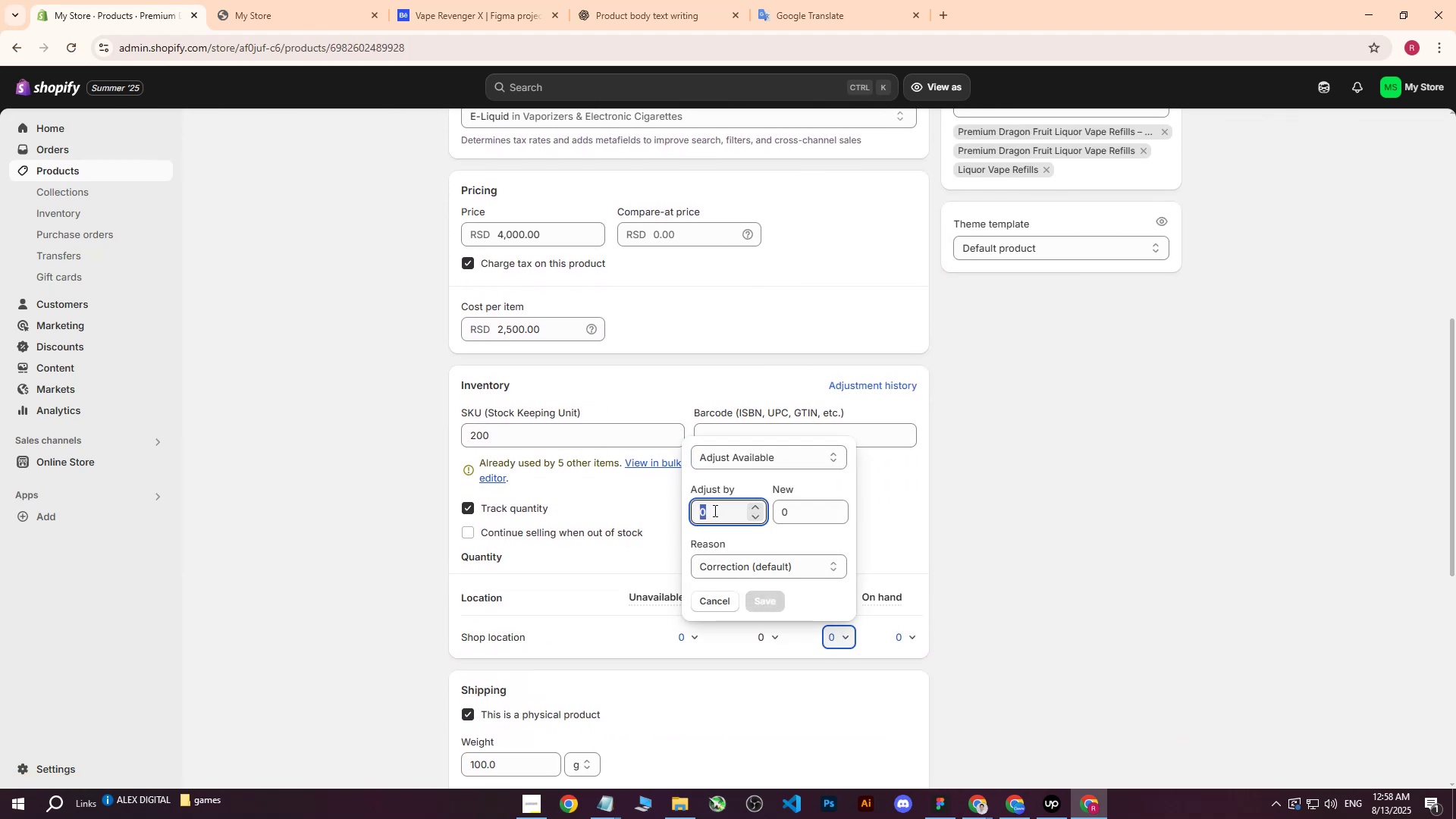 
type(400)
 